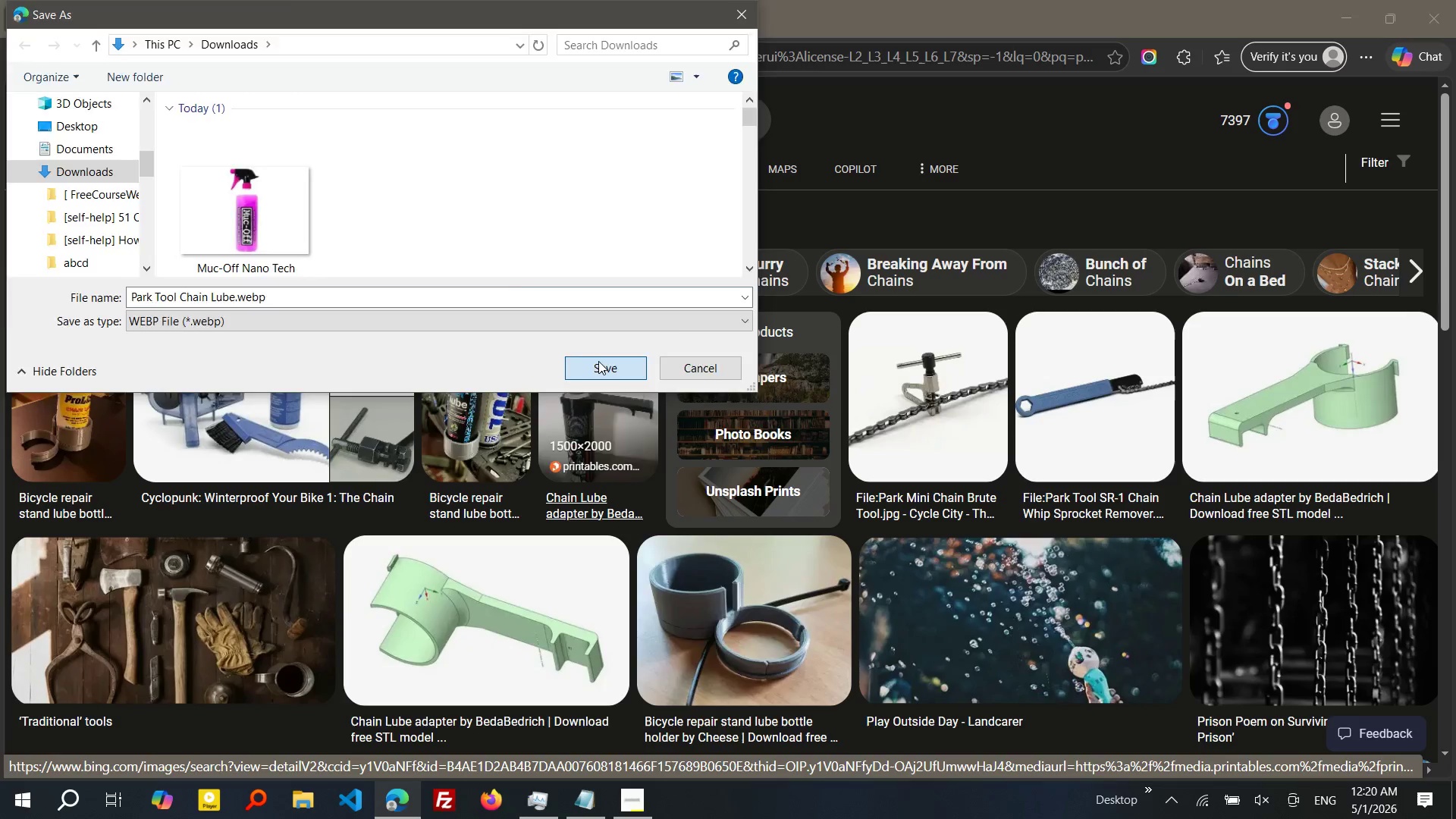 
left_click([598, 361])
 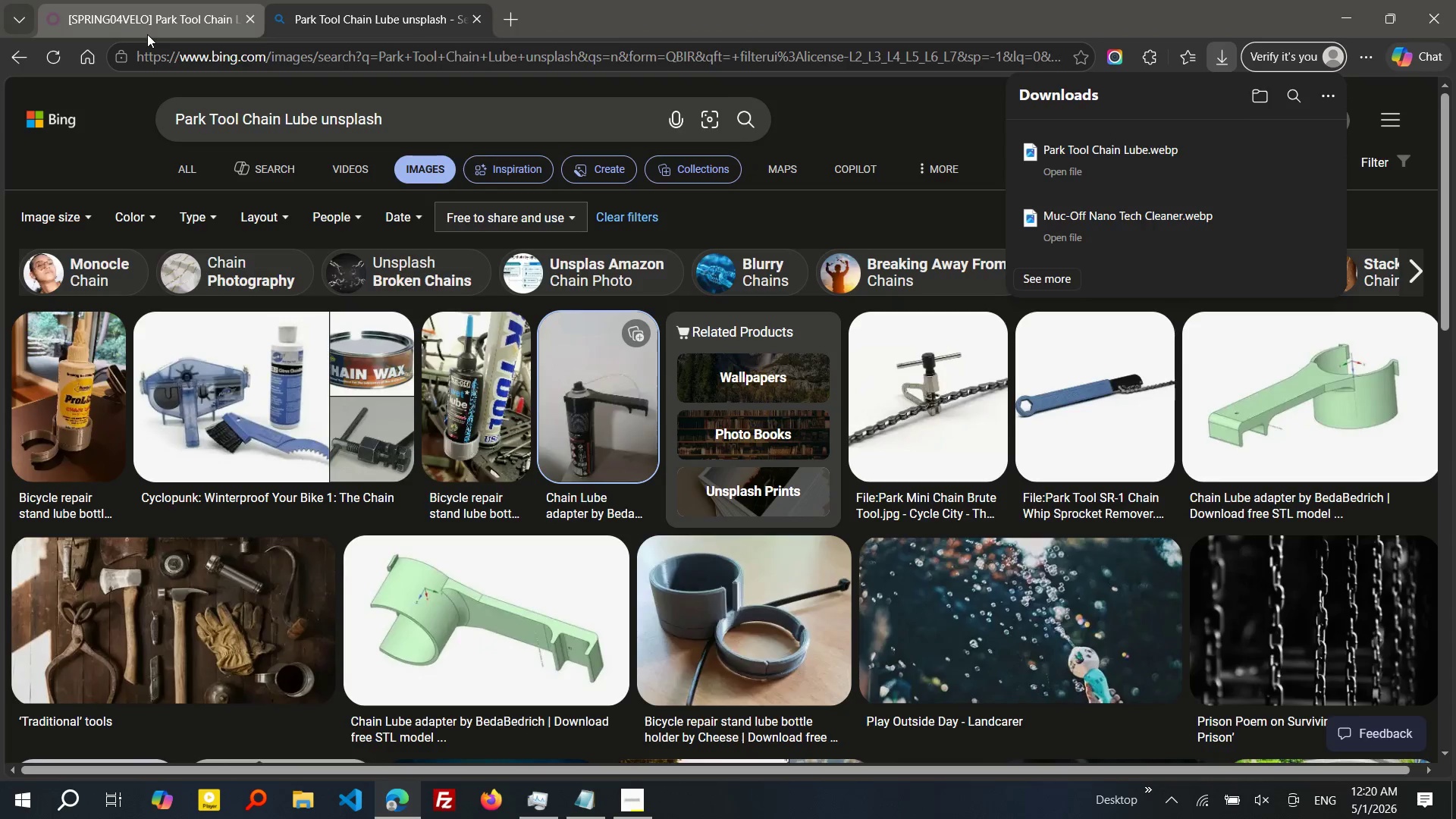 
left_click([147, 34])
 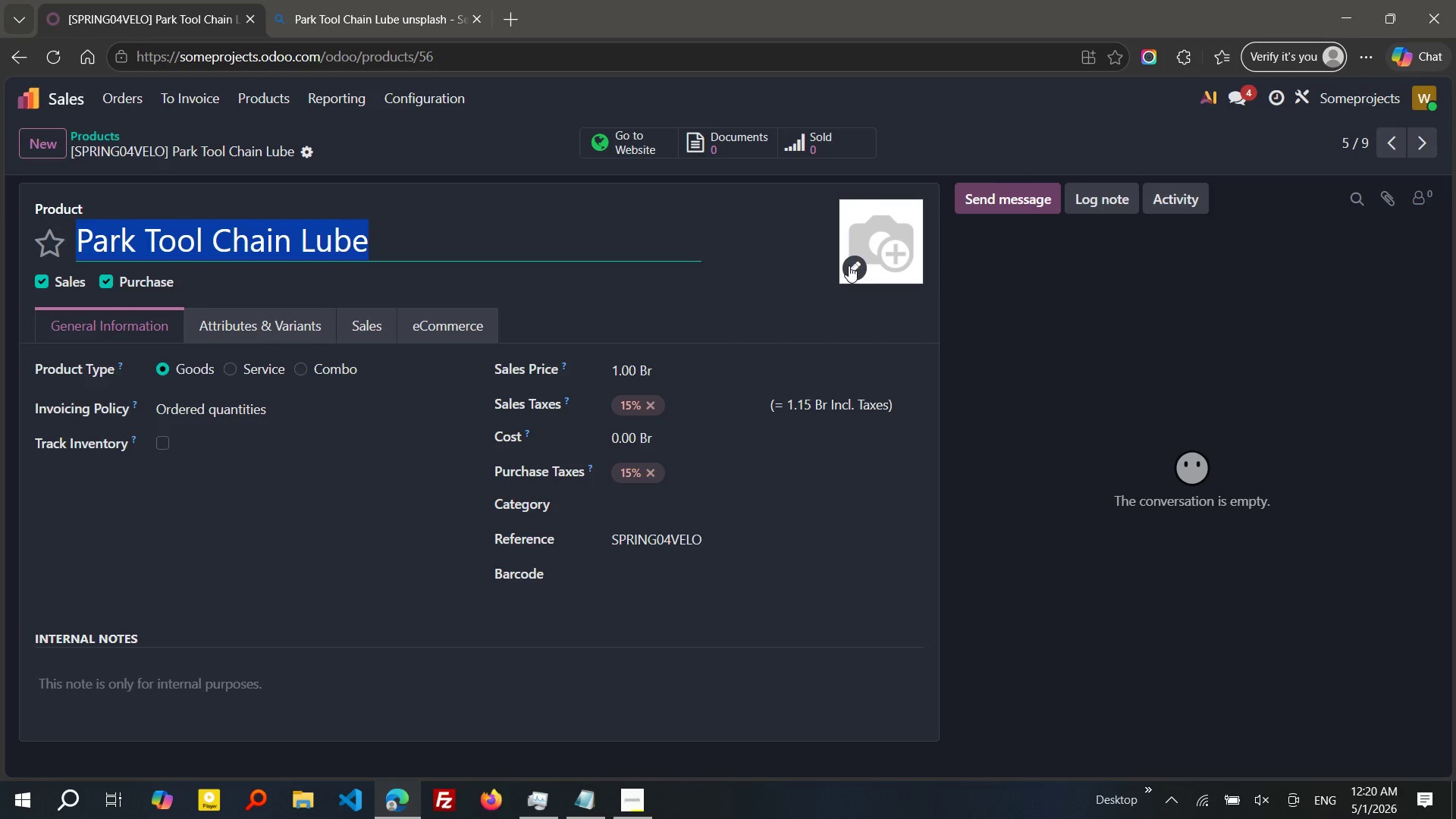 
left_click([849, 265])
 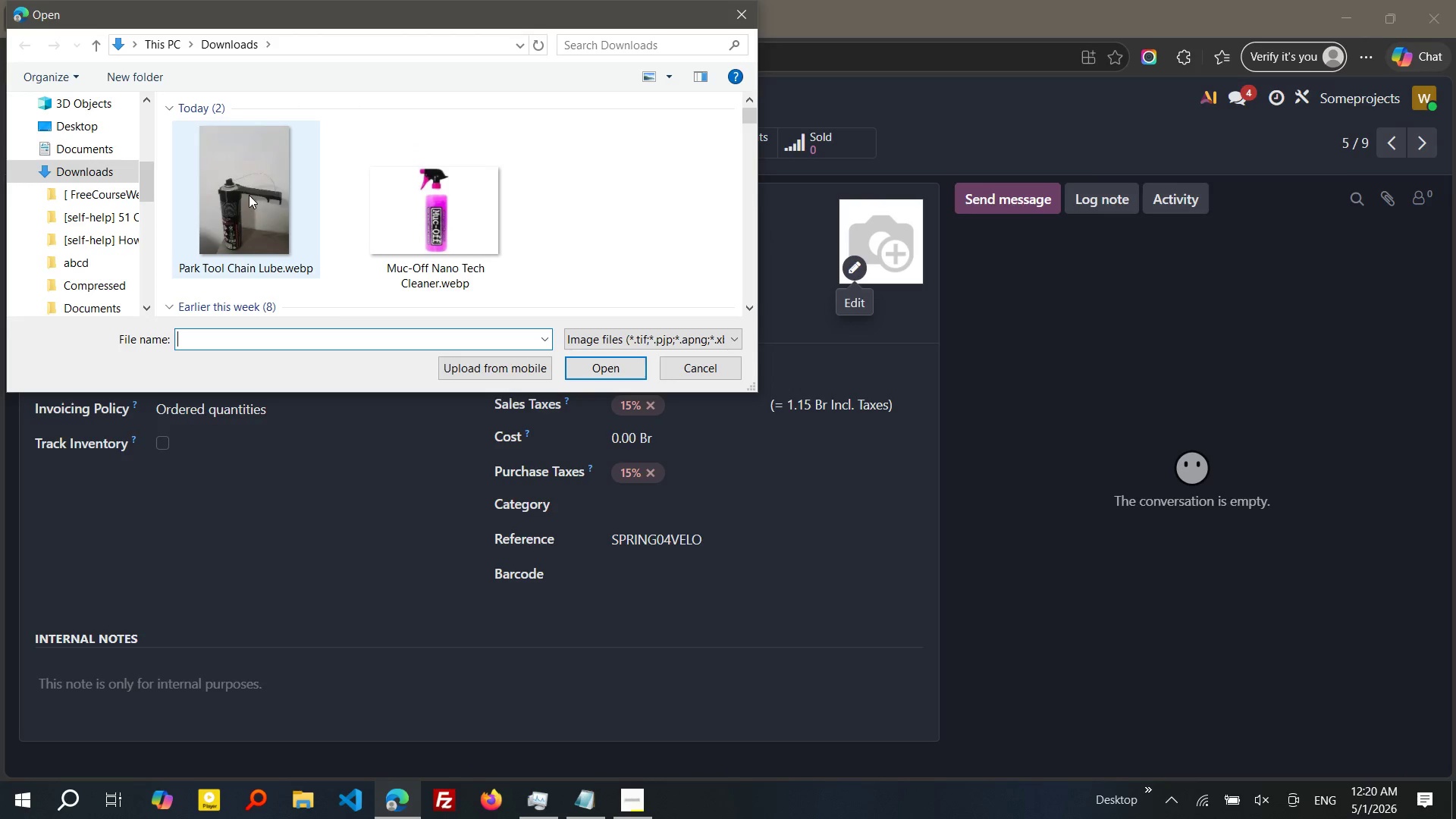 
double_click([249, 195])
 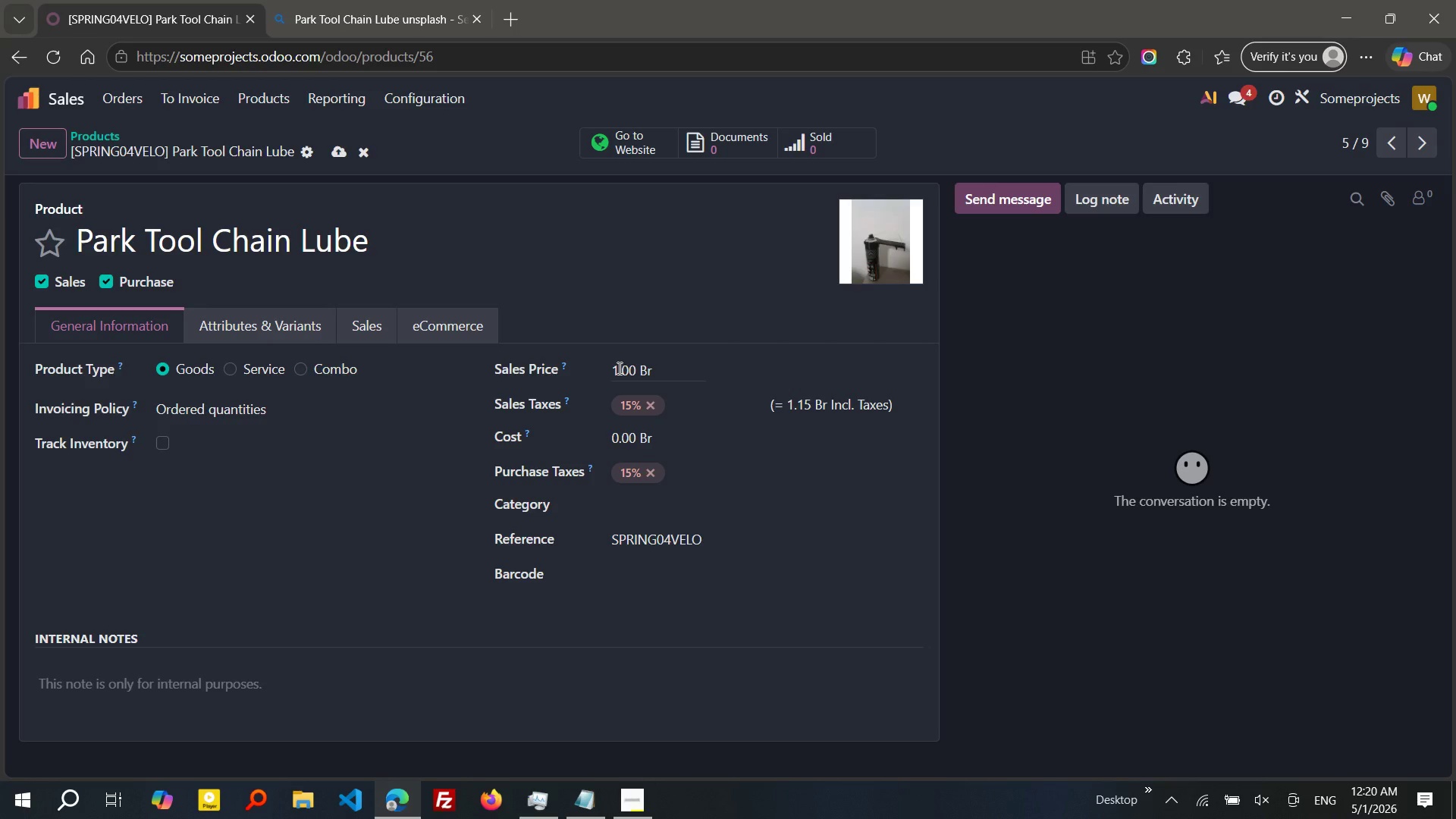 
left_click([618, 368])
 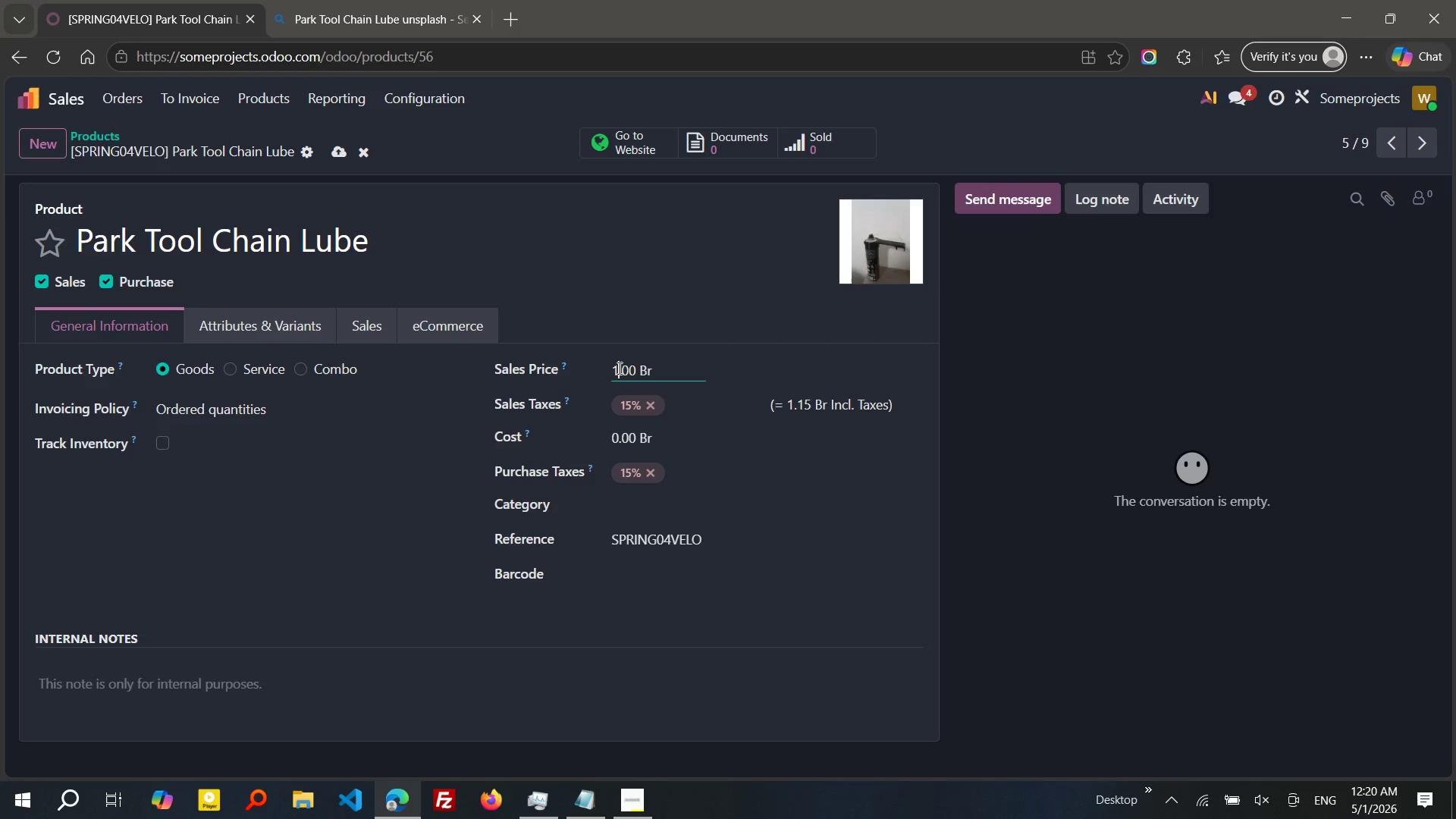 
left_click([618, 368])
 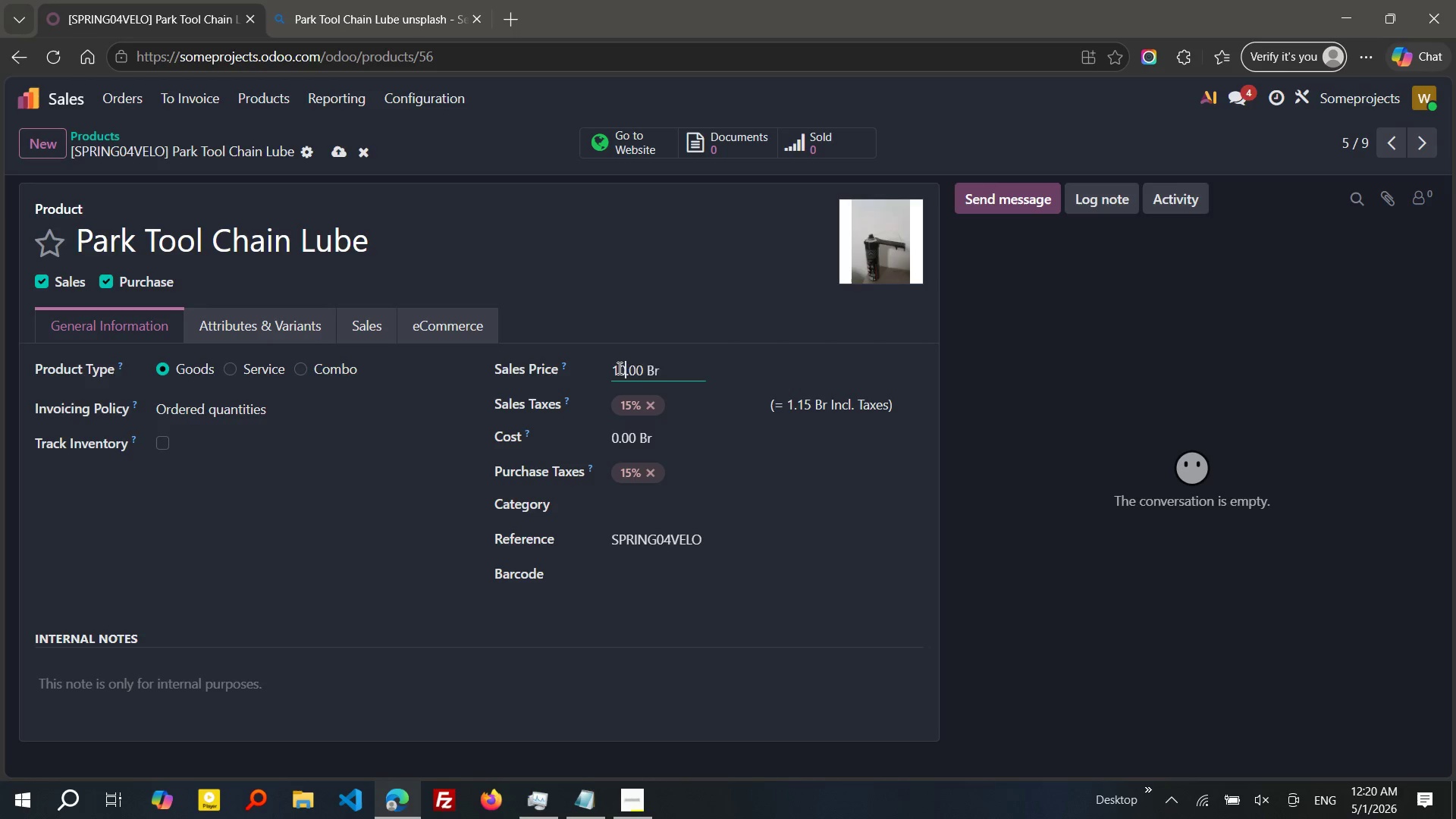 
type(000)
 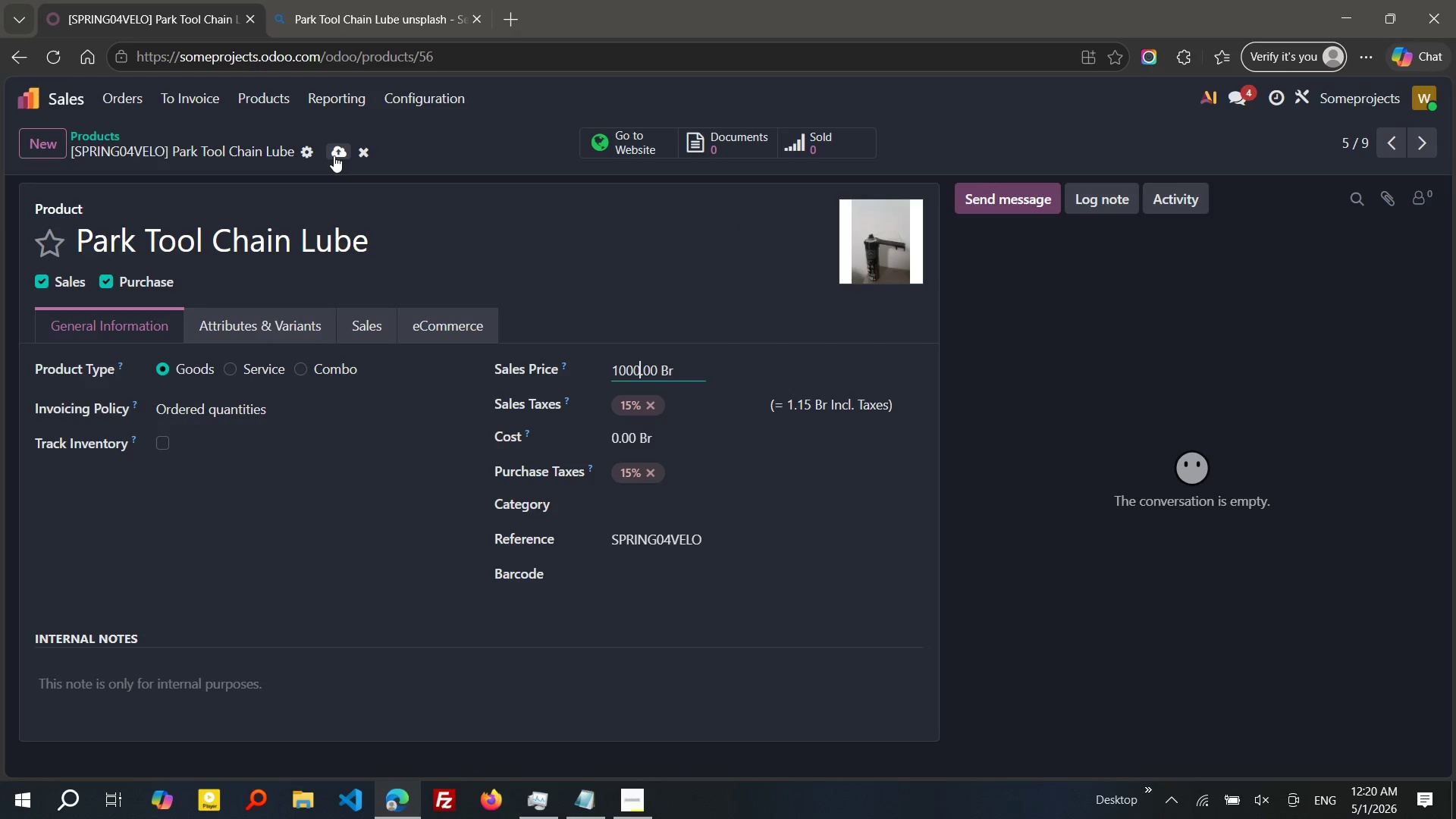 
left_click([334, 155])
 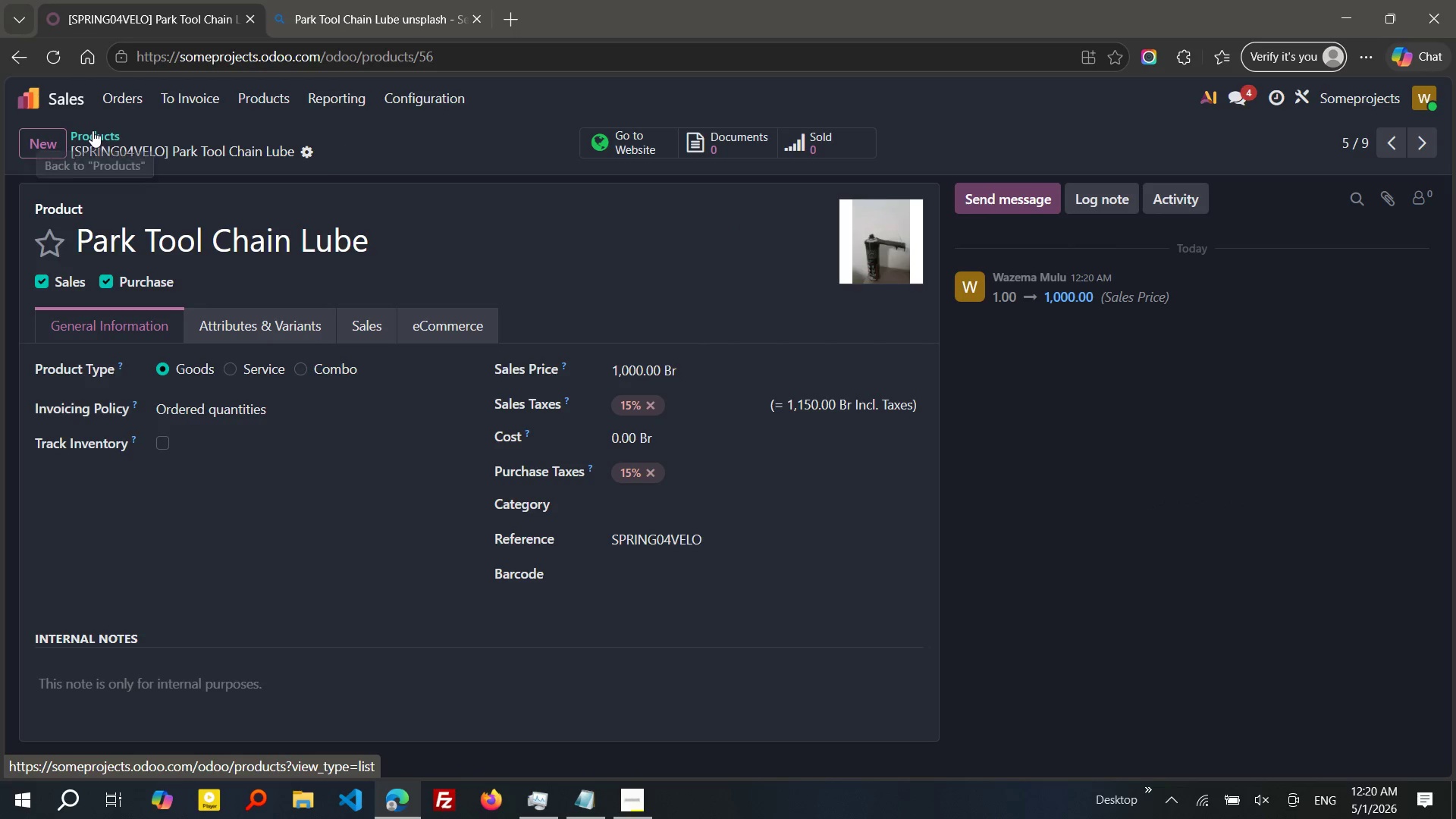 
left_click([93, 130])
 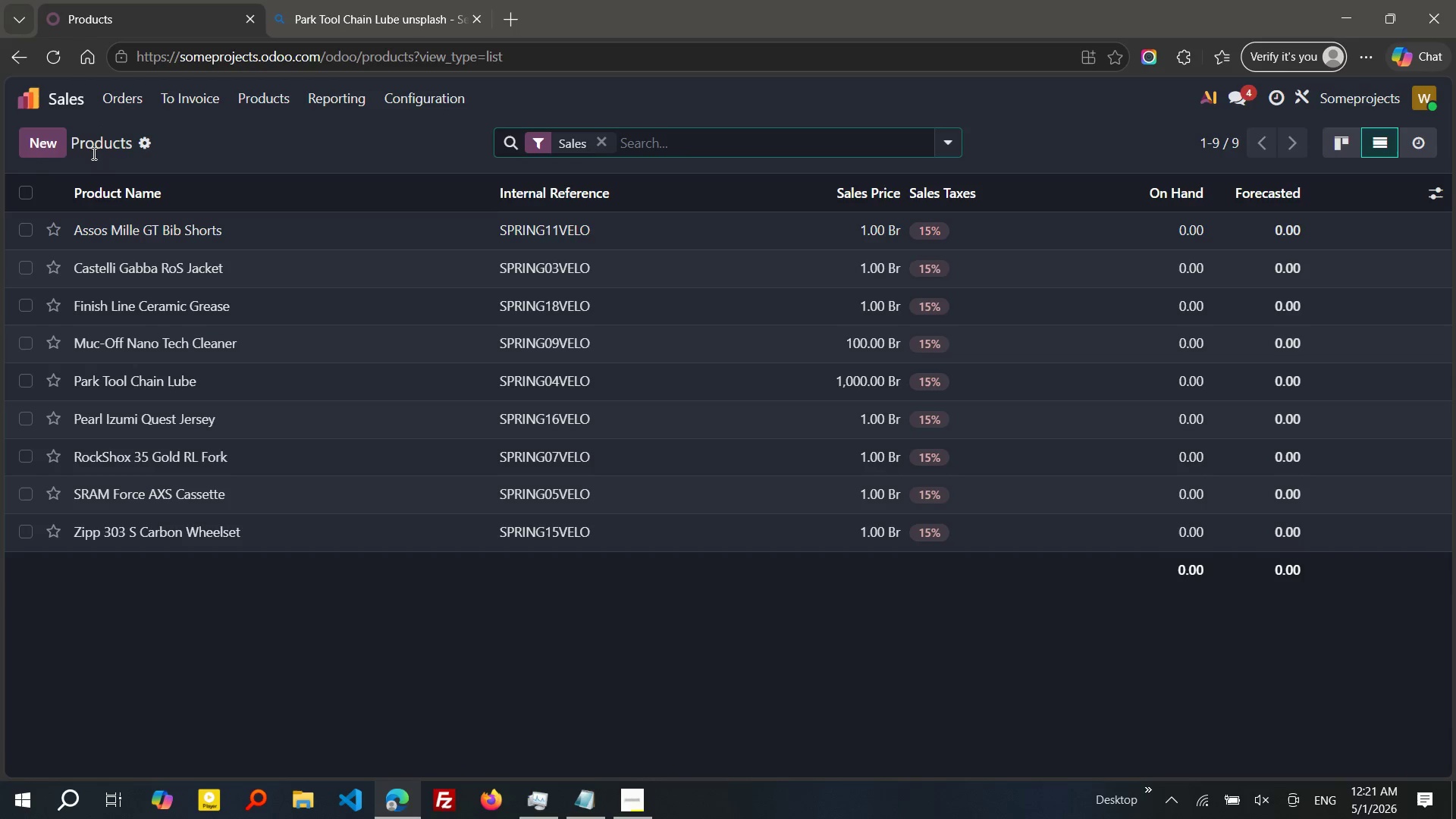 
wait(6.48)
 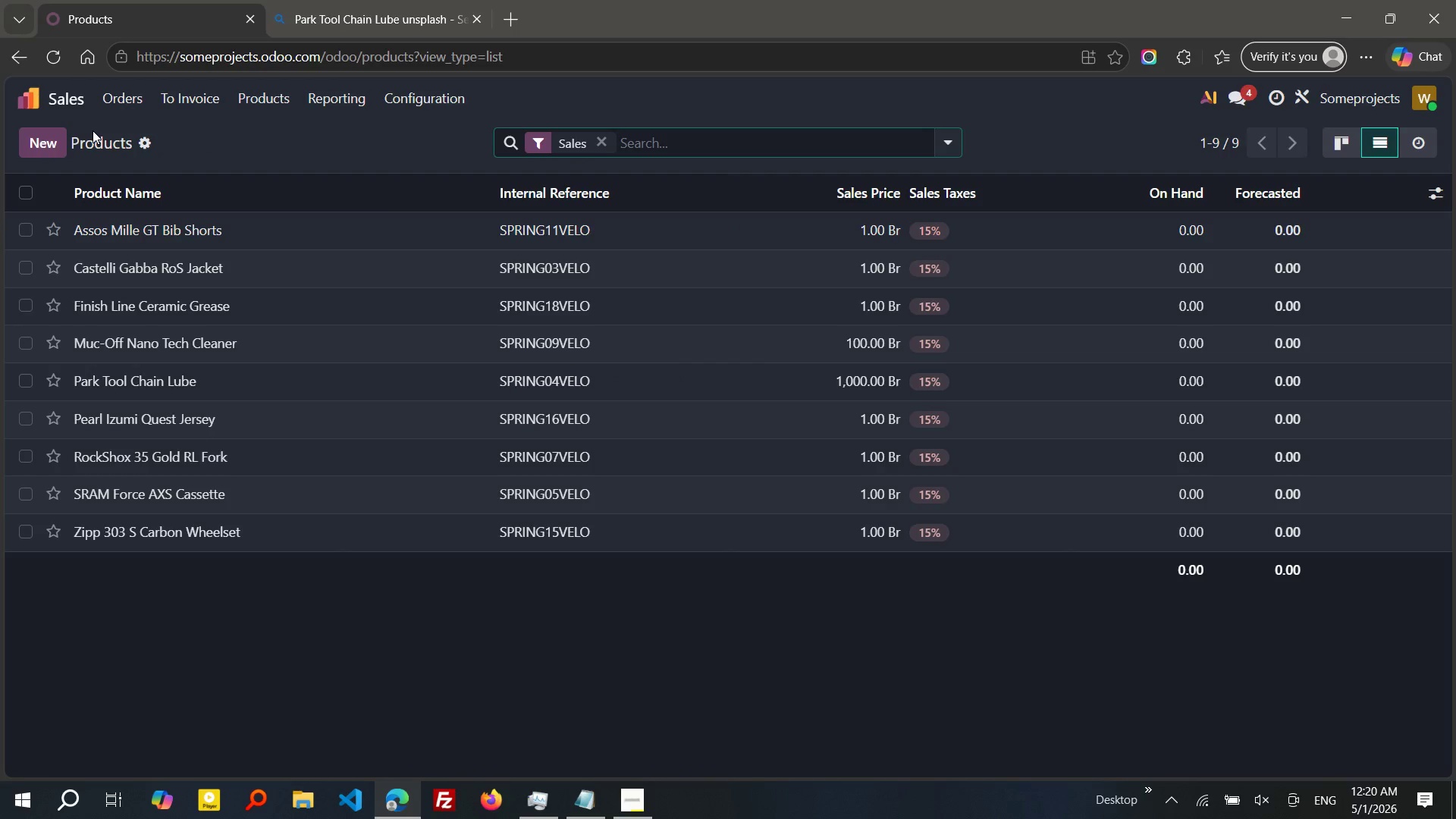 
left_click([108, 309])
 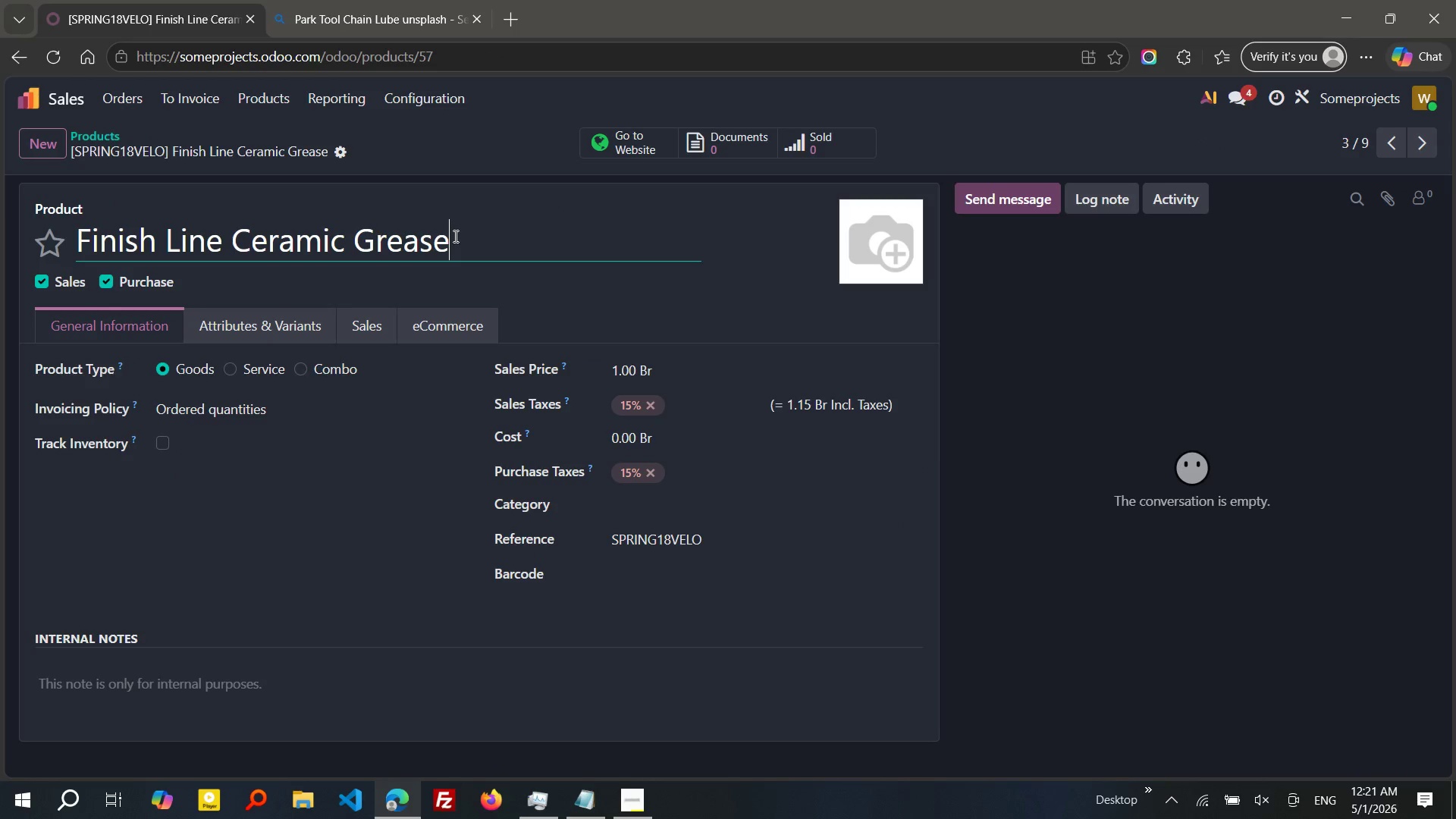 
left_click_drag(start_coordinate=[454, 236], to_coordinate=[68, 268])
 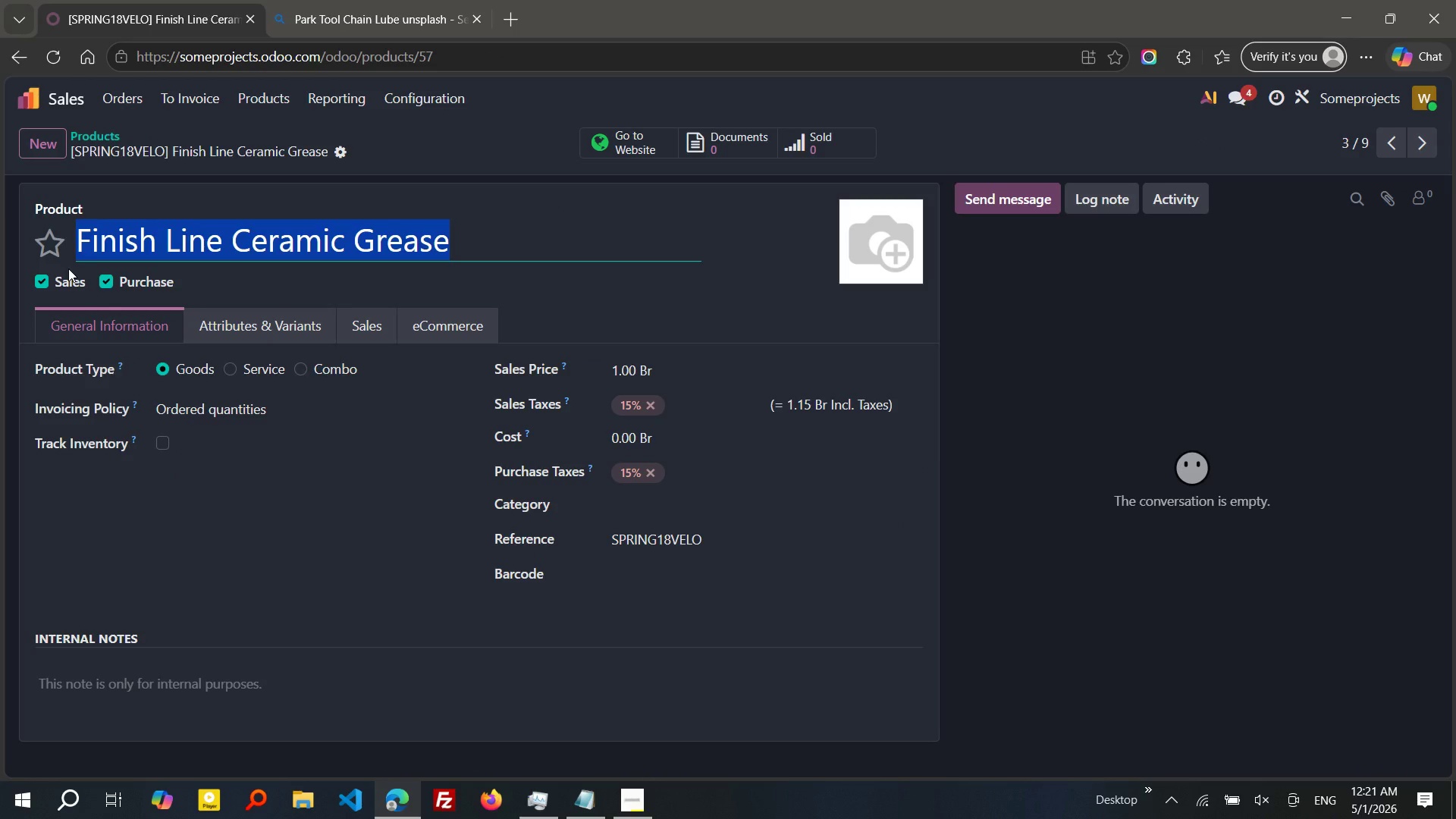 
key(Control+C)
 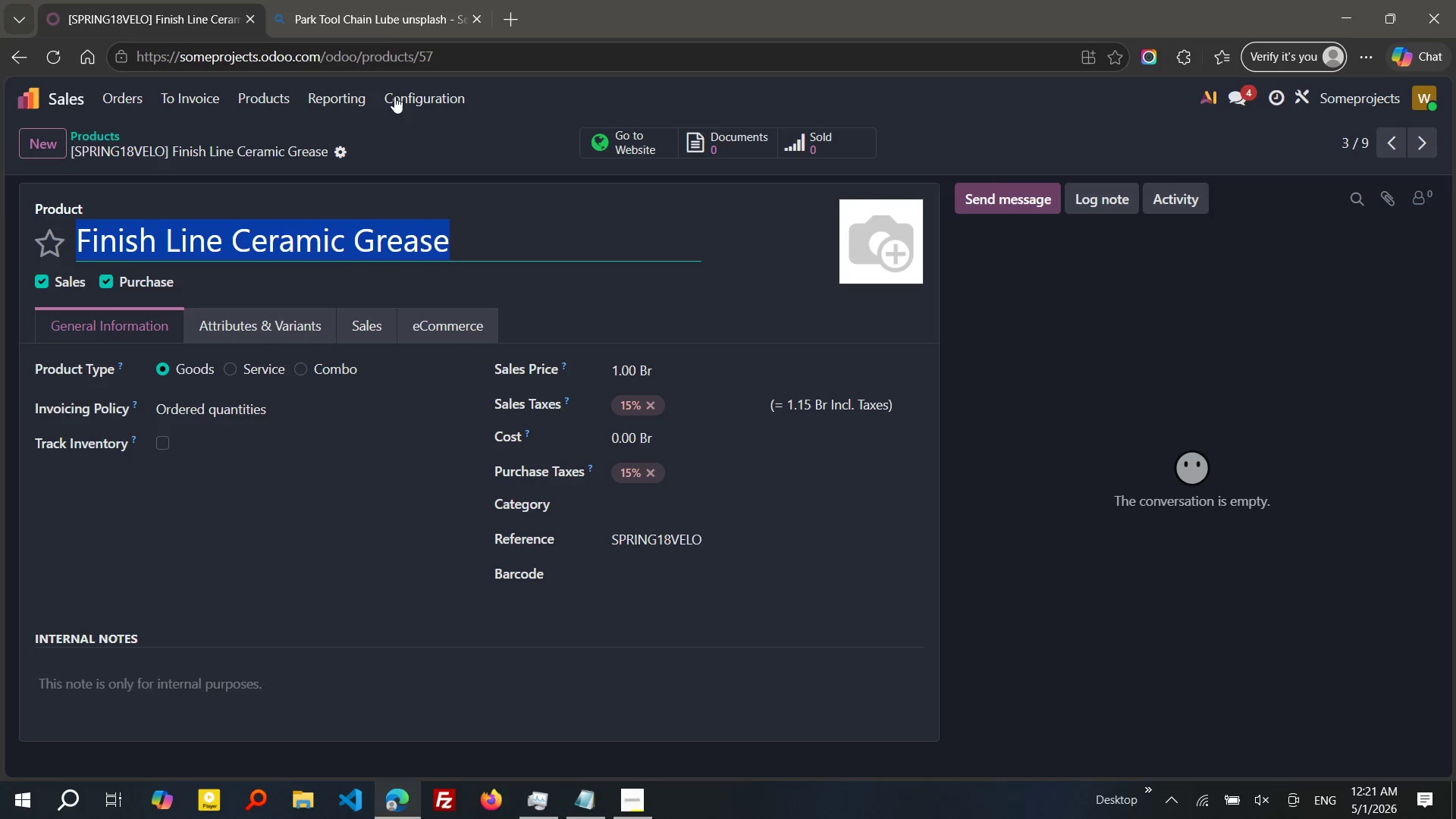 
left_click([375, 11])
 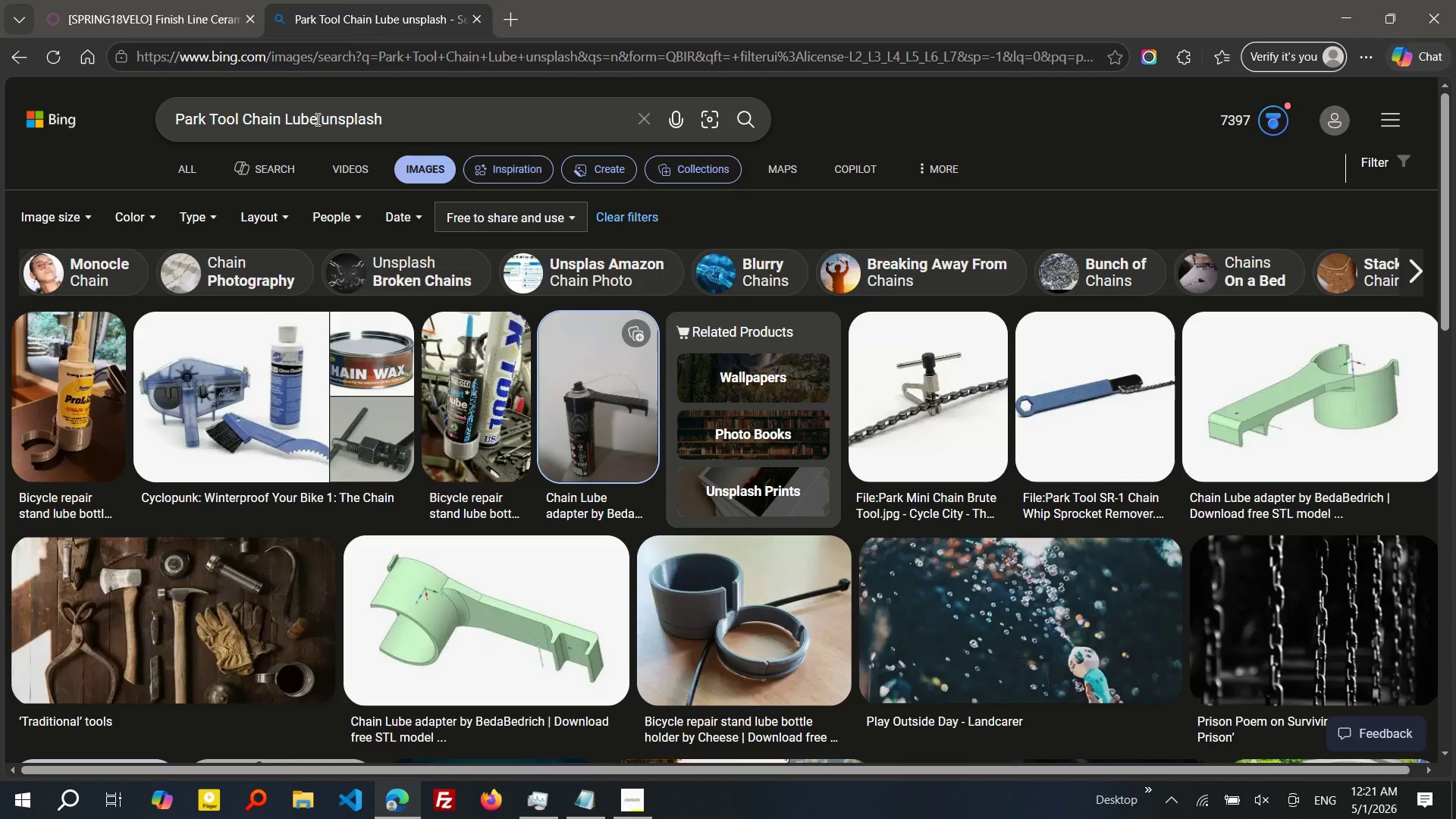 
left_click_drag(start_coordinate=[316, 119], to_coordinate=[171, 124])
 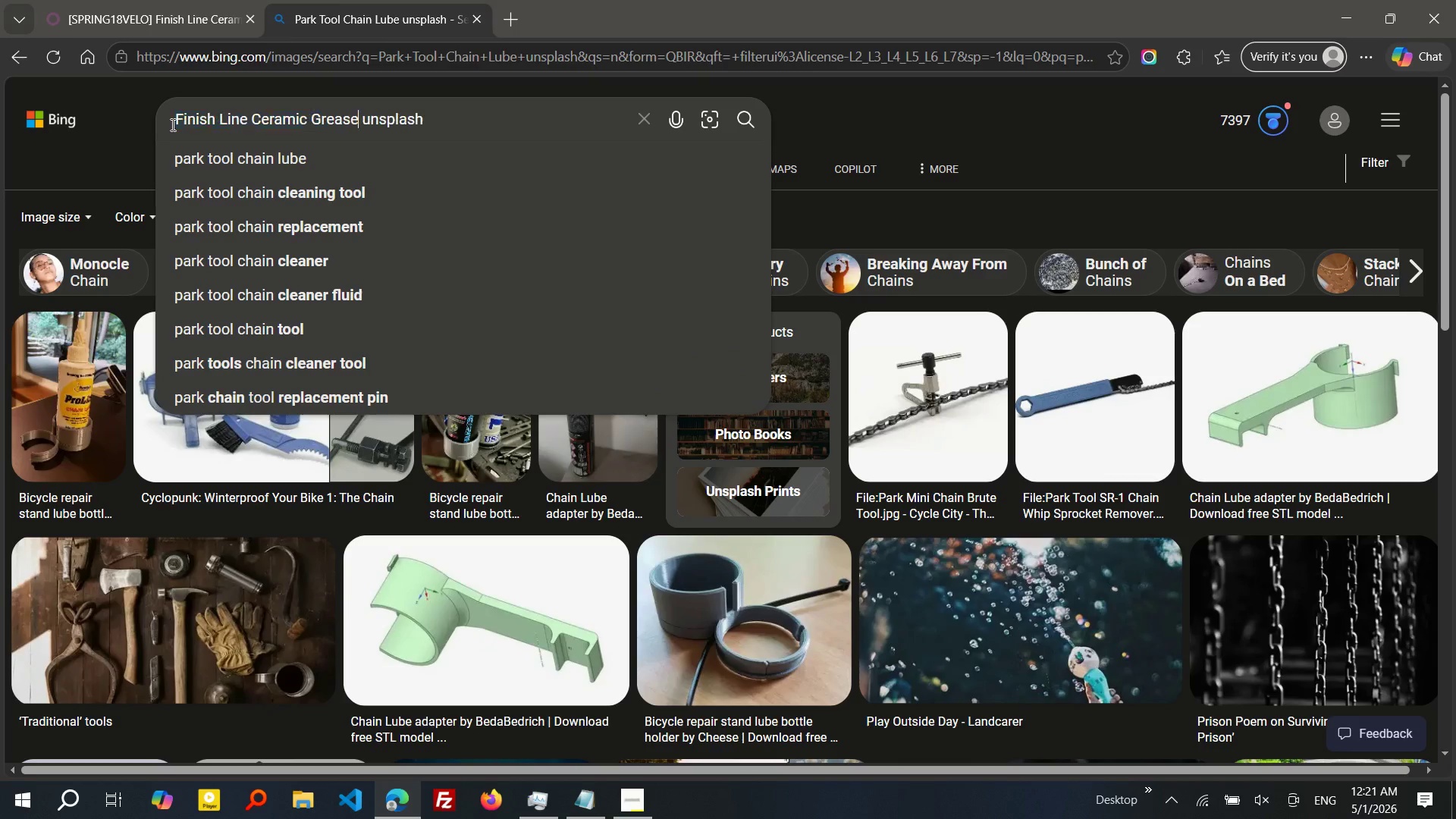 
key(Control+V)
 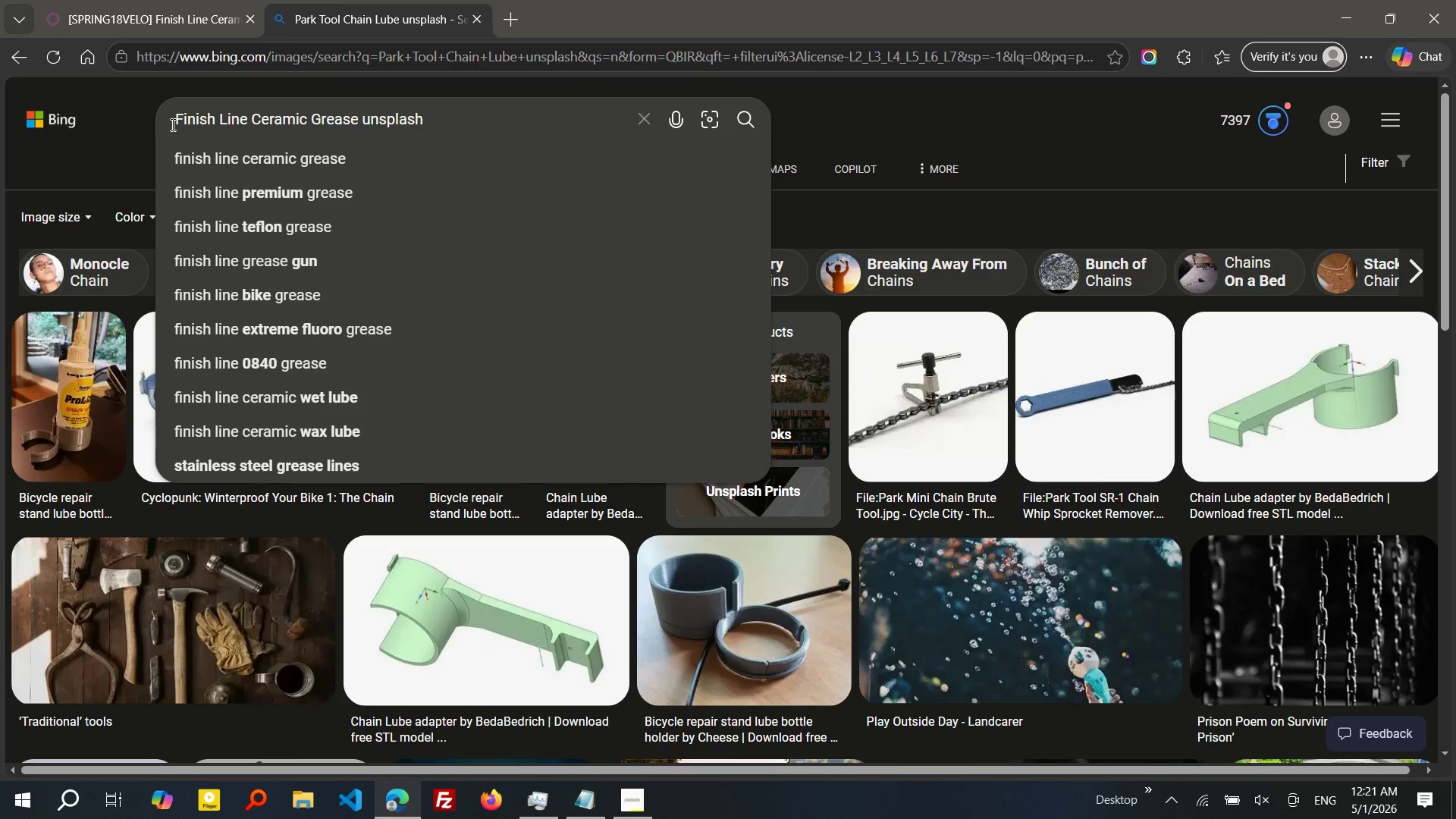 
key(Enter)
 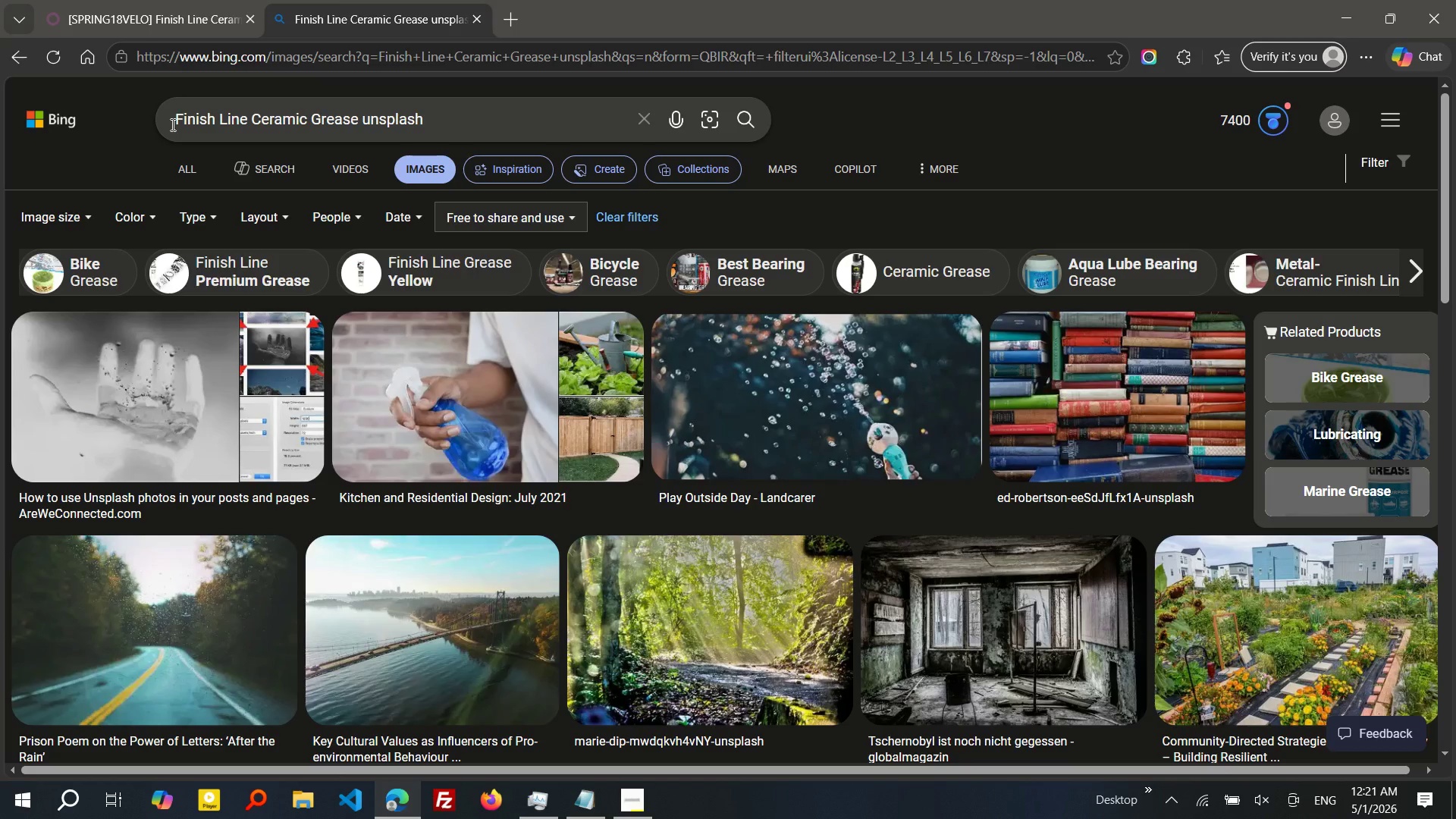 
wait(10.15)
 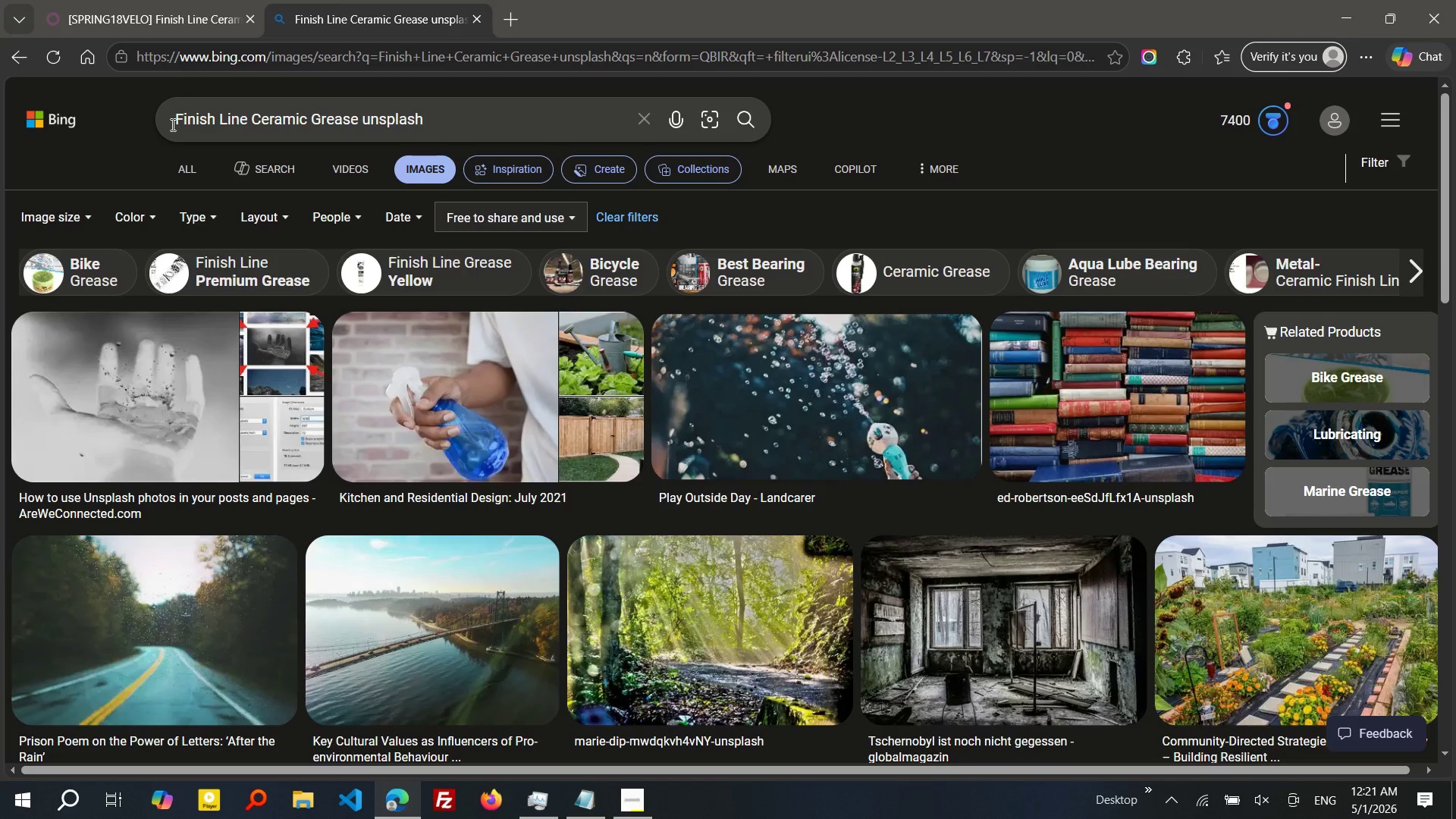 
mouse_move([216, 209])
 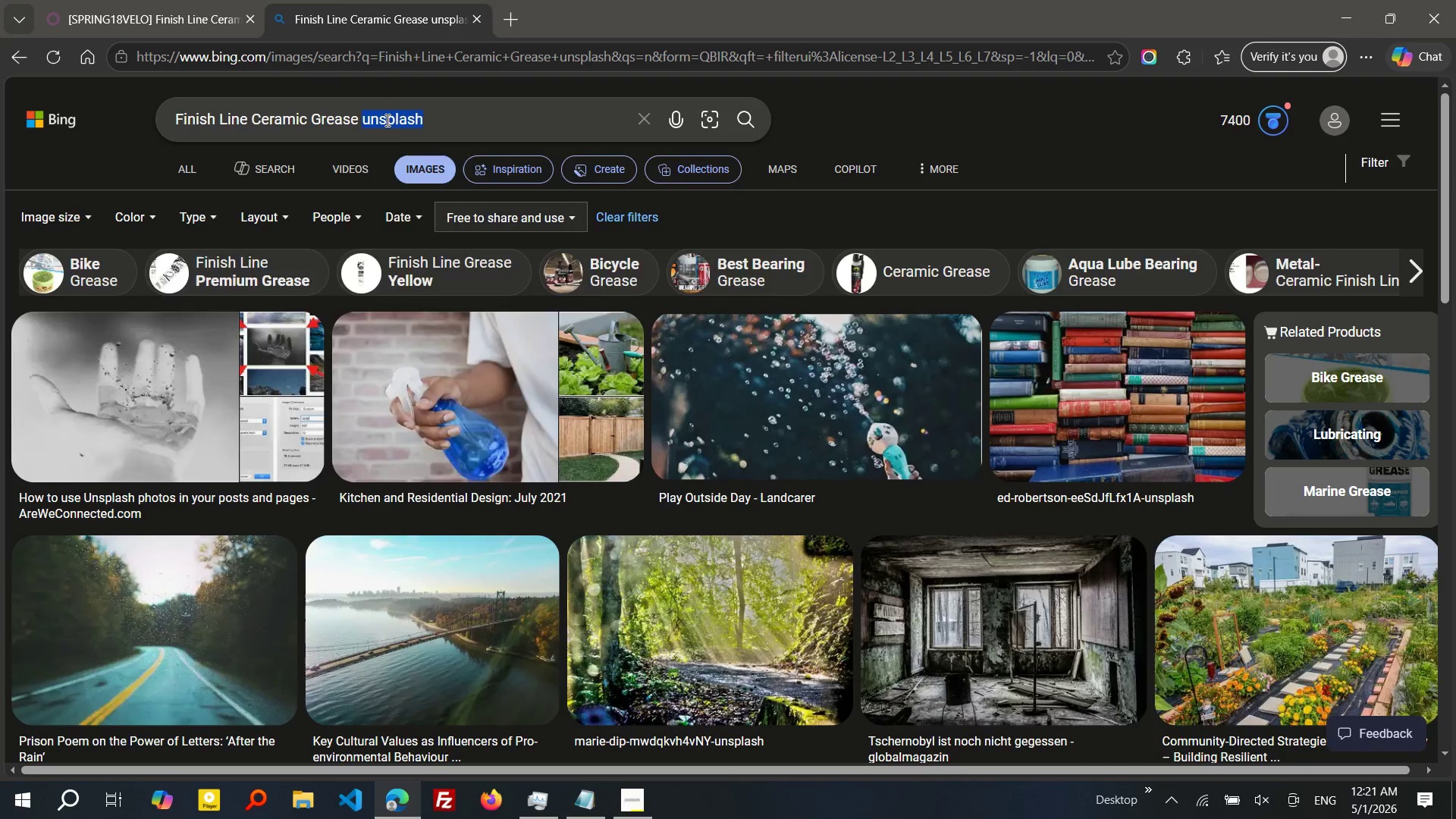 
double_click([386, 120])
 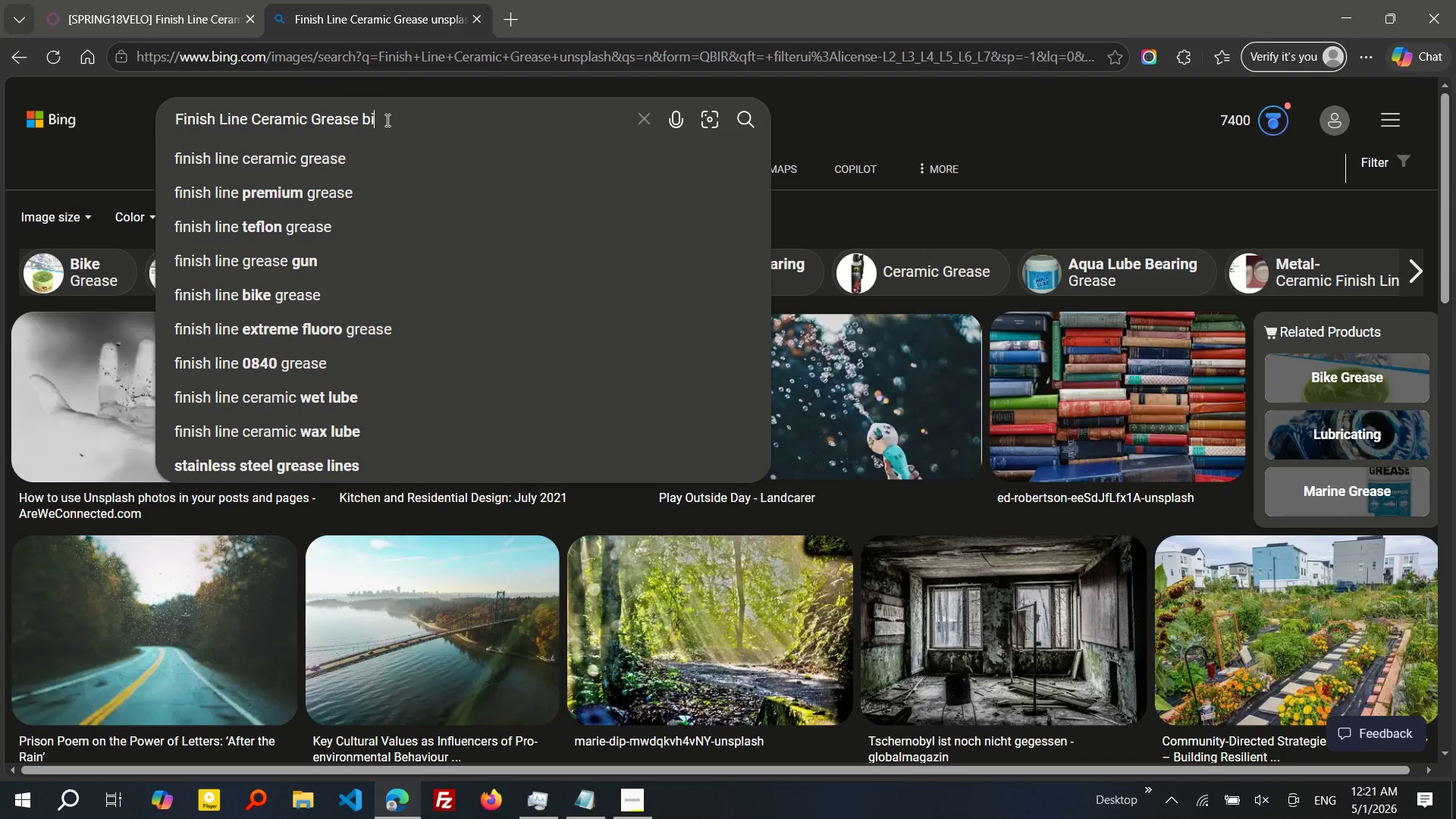 
type(bike)
 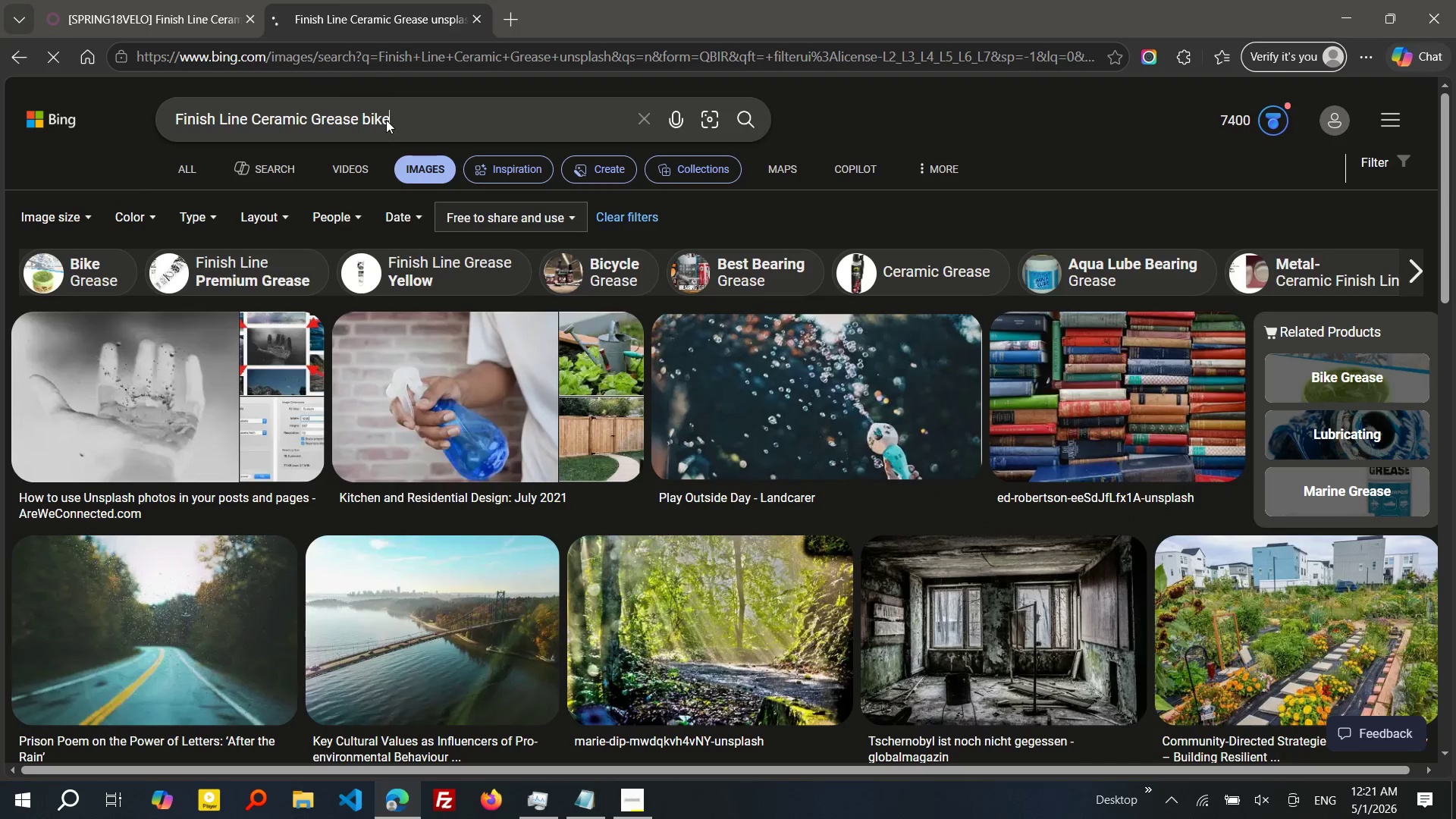 
key(Enter)
 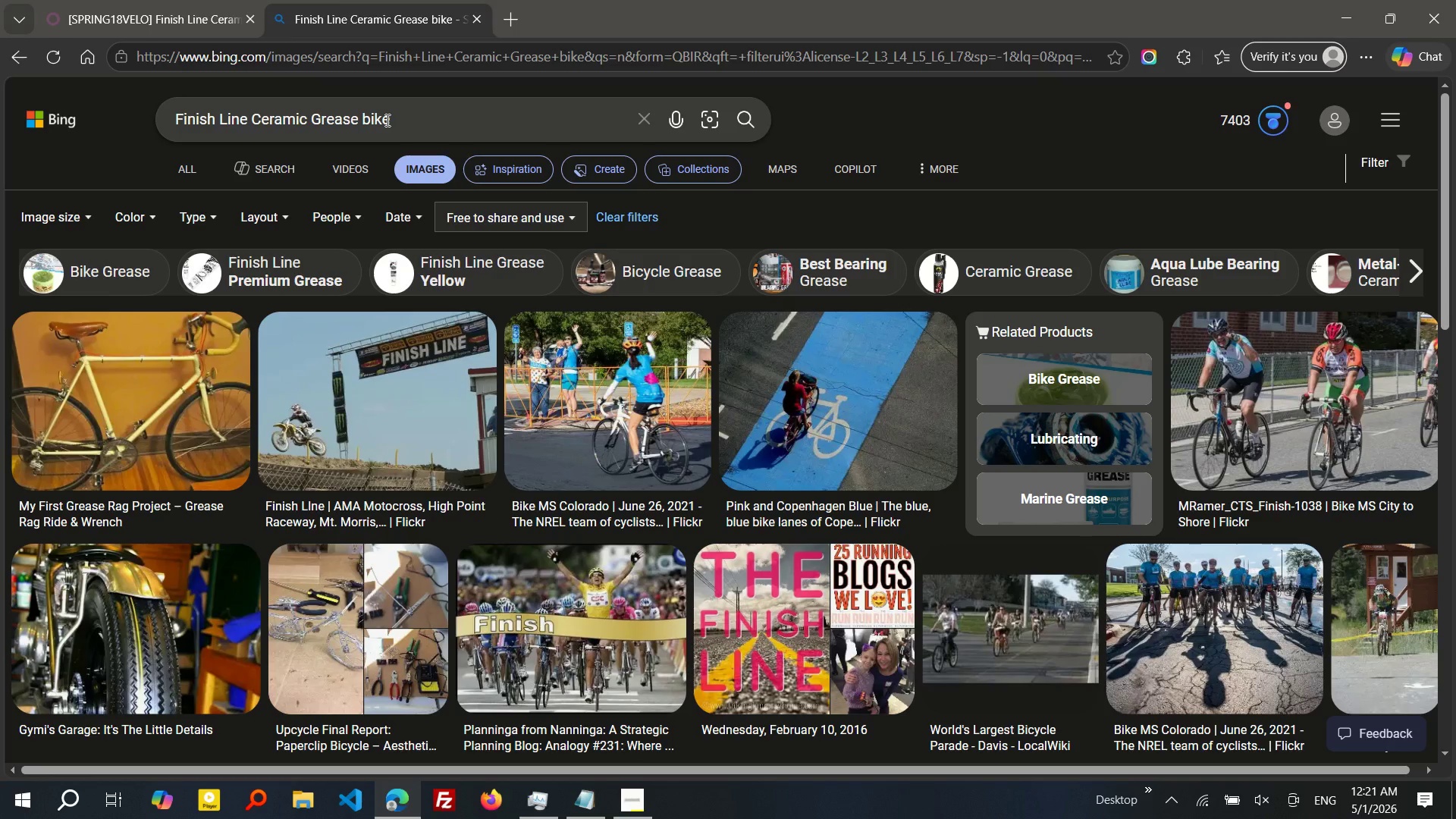 
wait(13.55)
 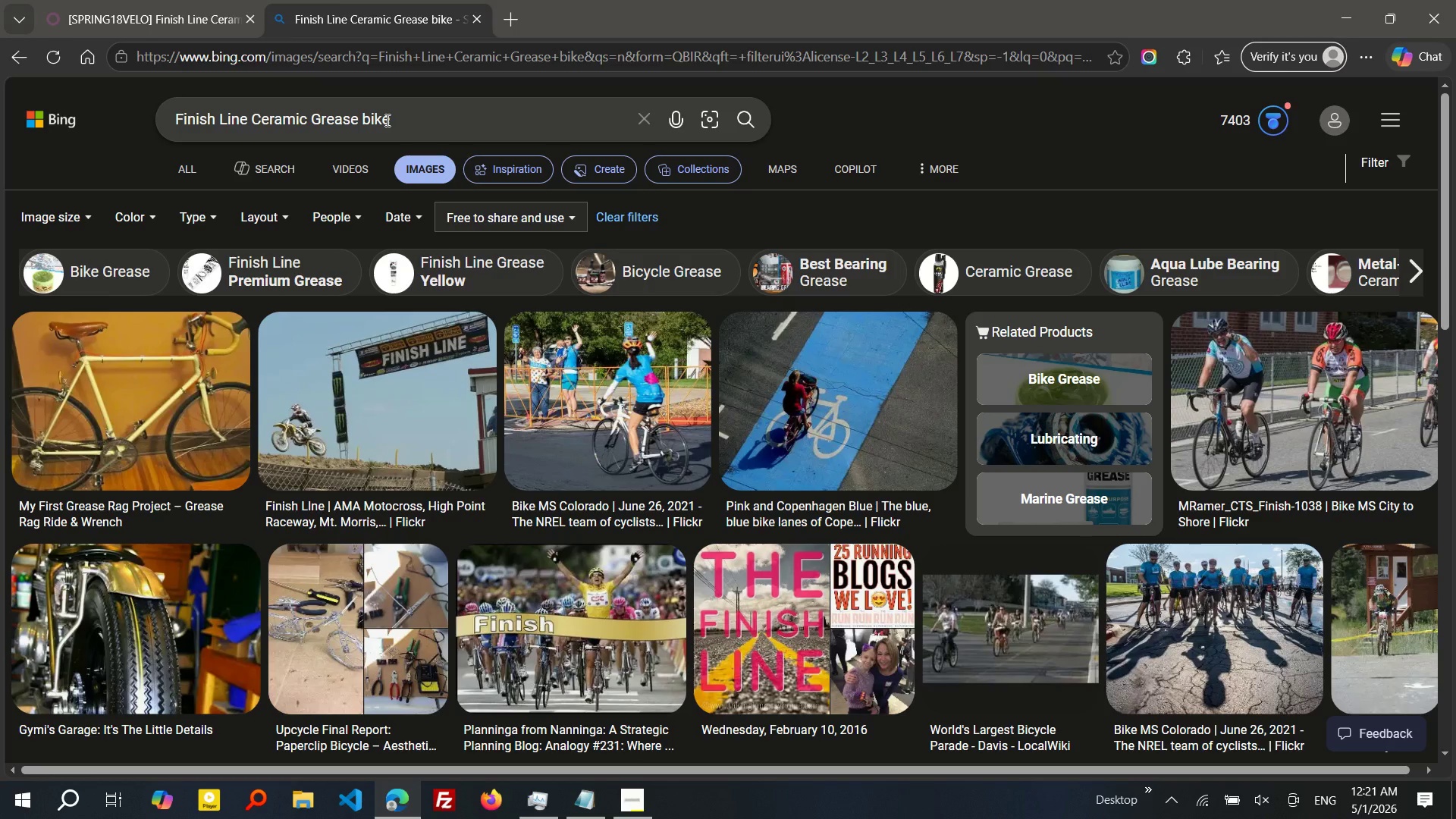 
double_click([381, 120])
 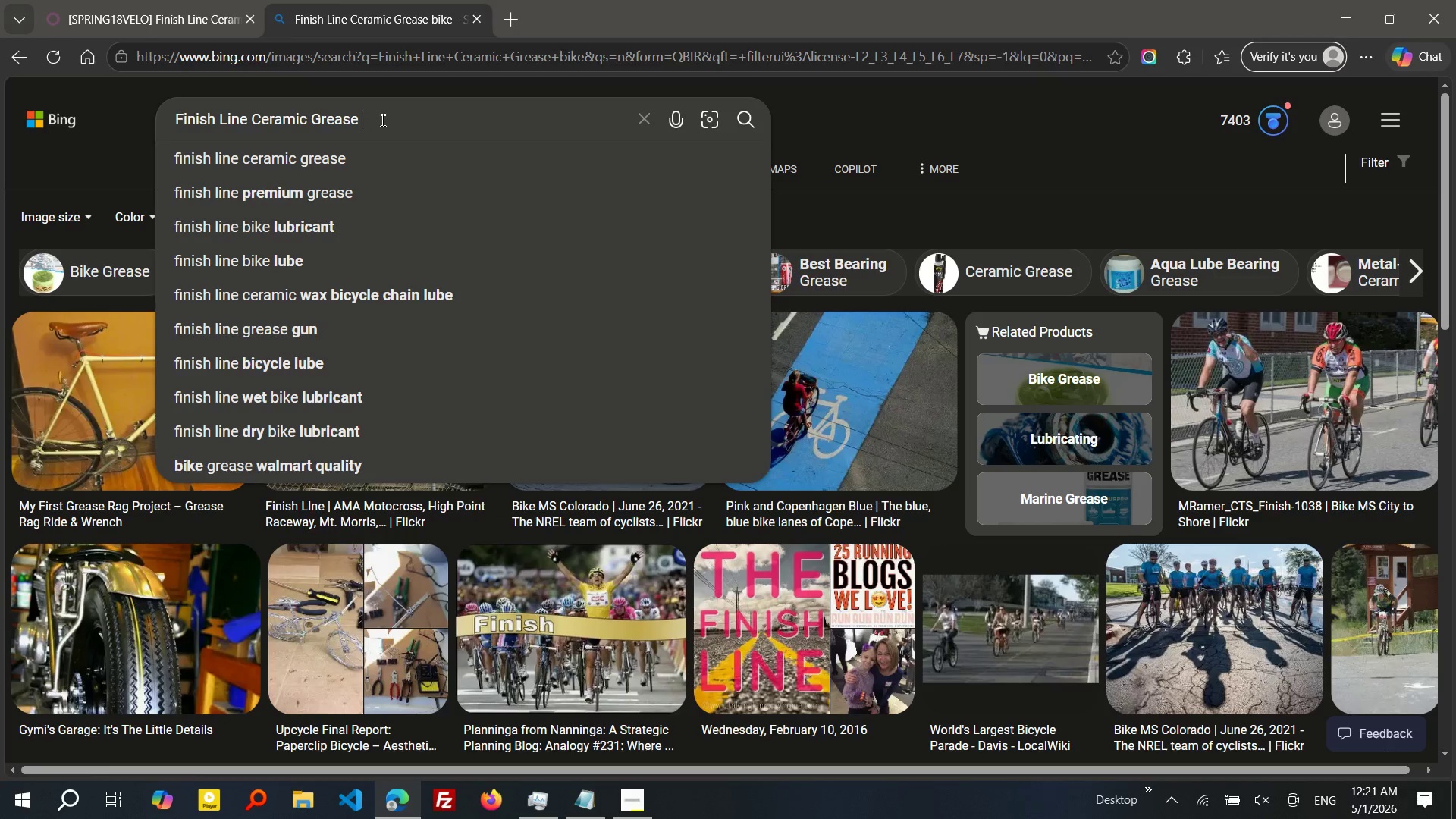 
key(Backspace)
 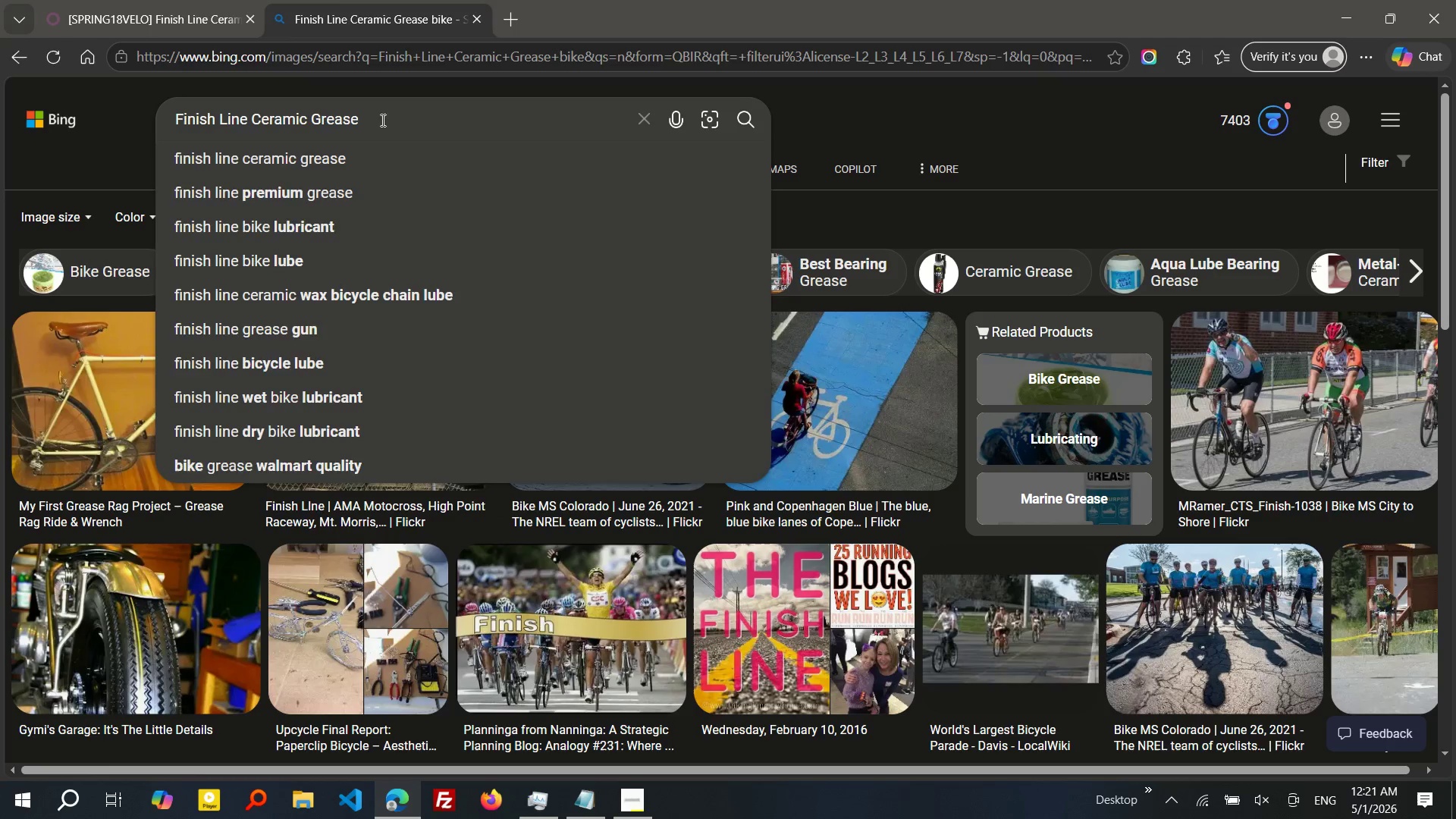 
key(Backspace)
 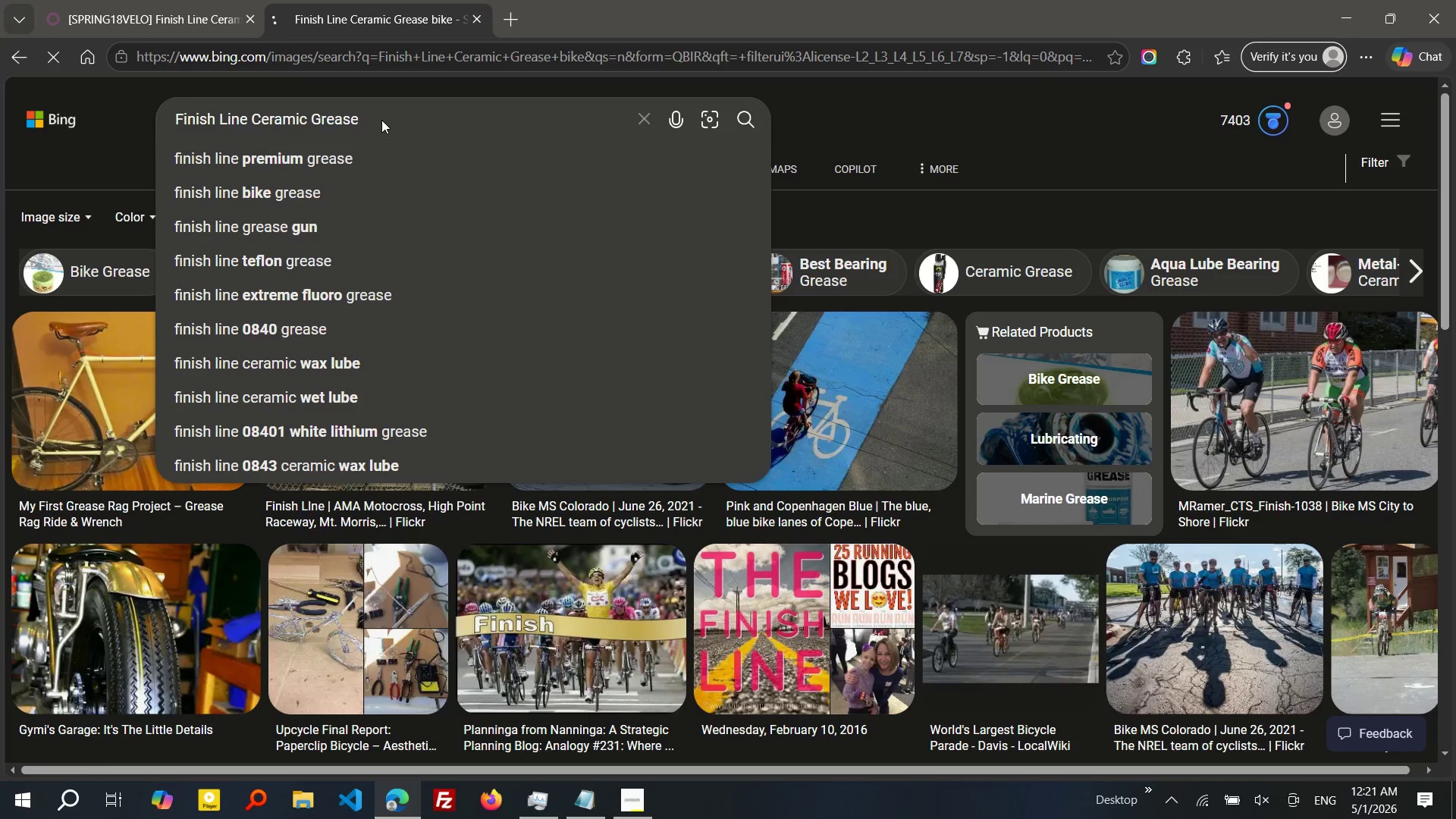 
key(Enter)
 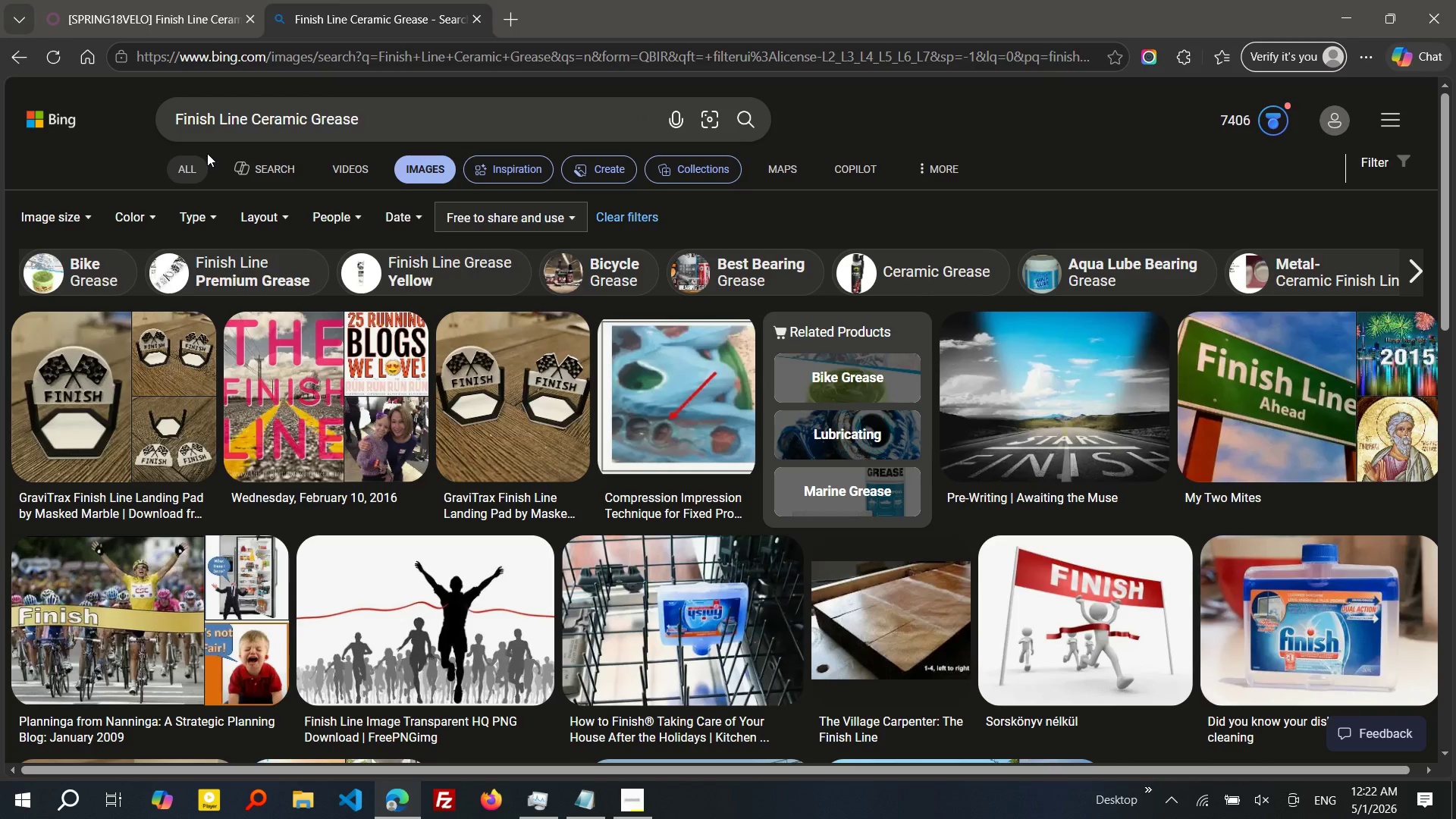 
wait(16.16)
 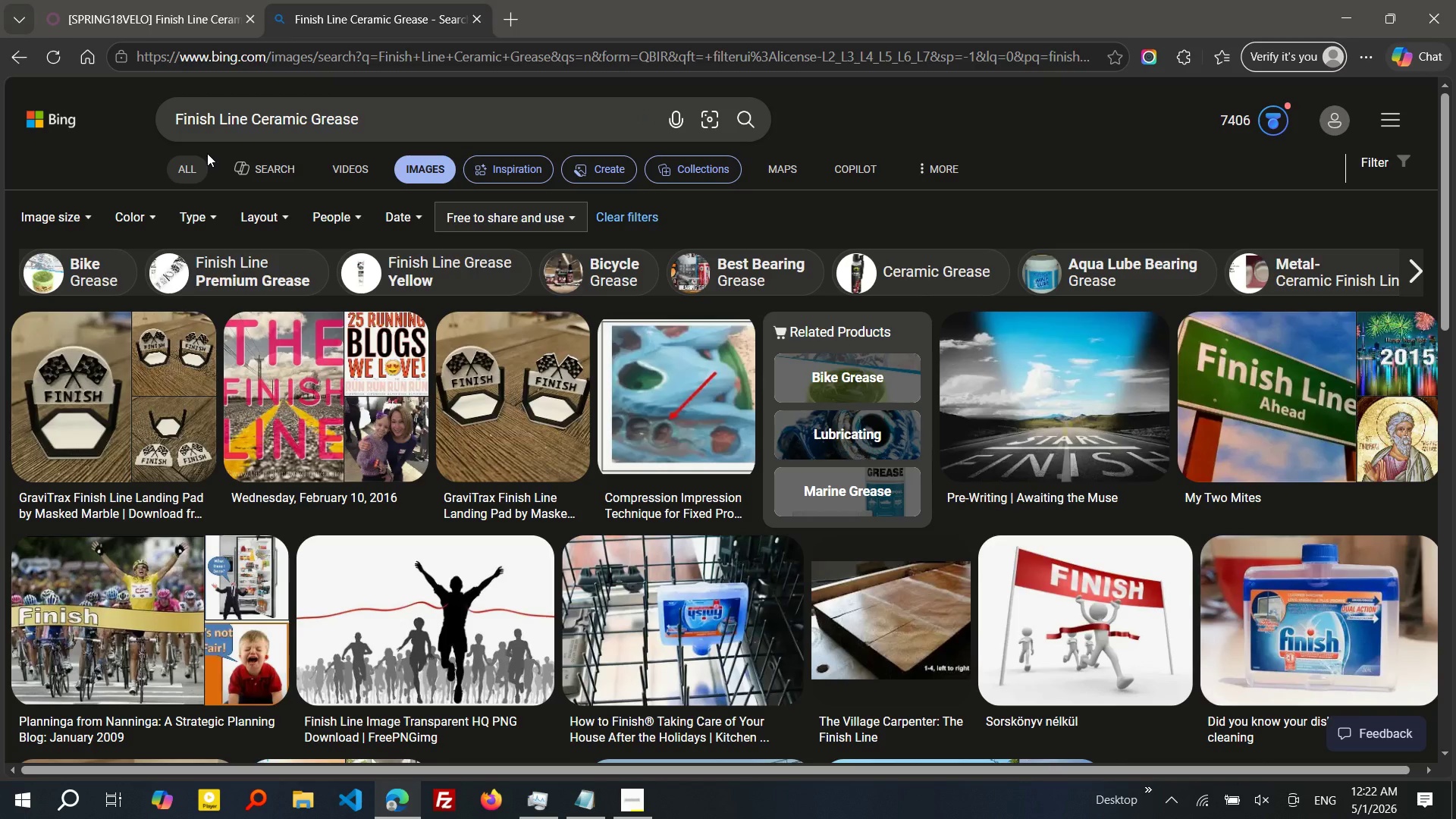 
left_click([228, 257])
 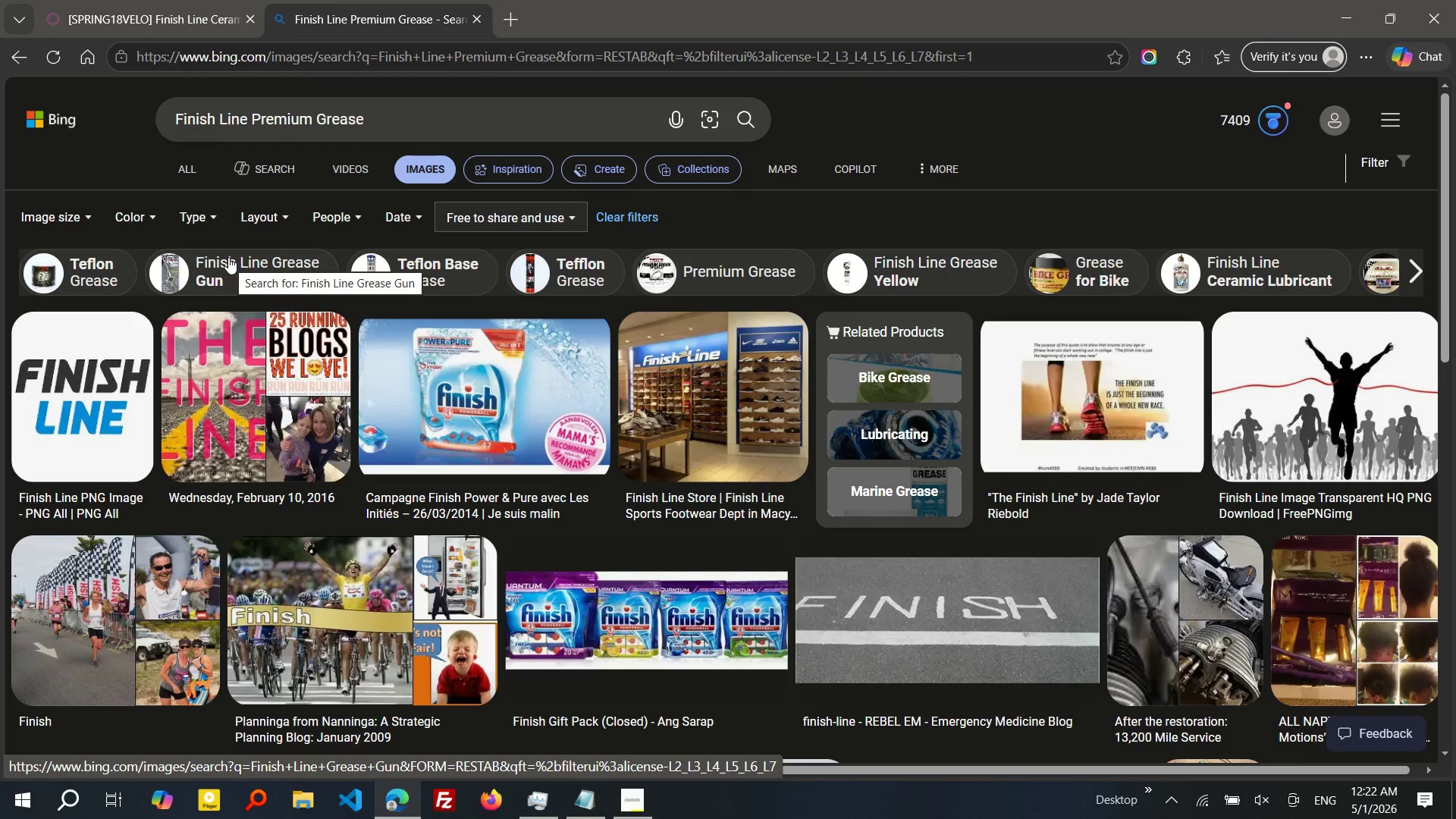 
wait(10.53)
 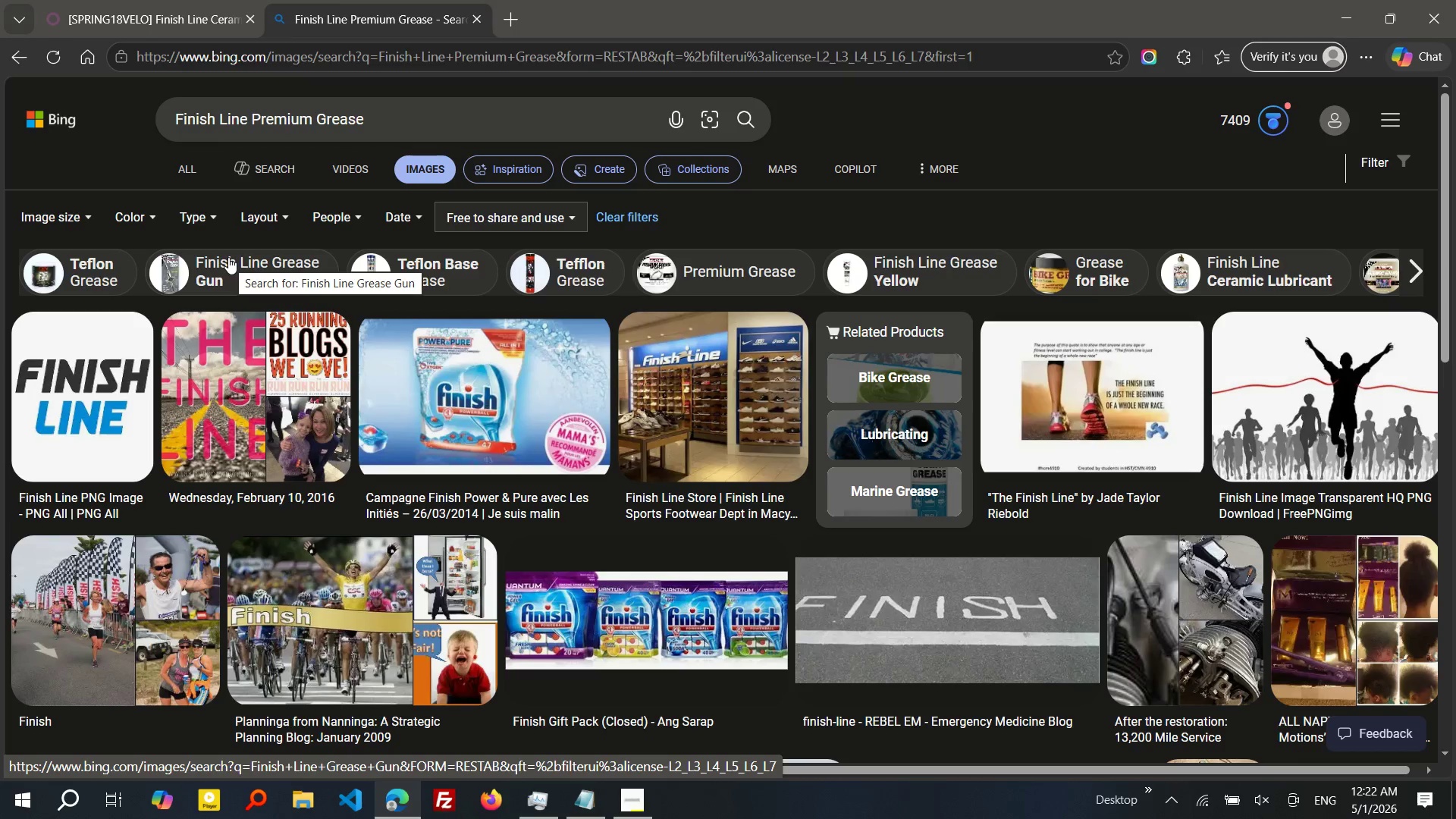 
left_click([598, 215])
 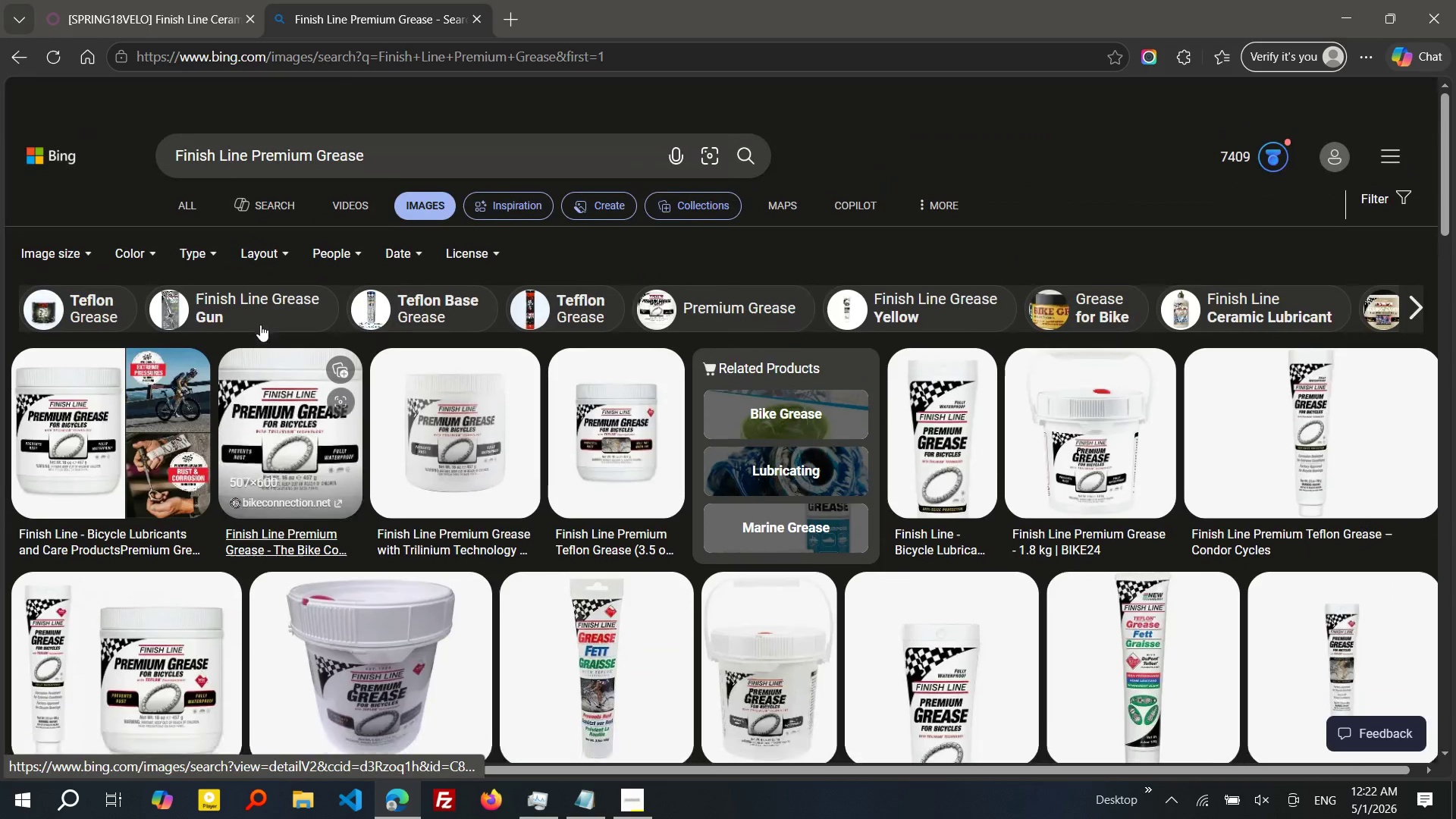 
wait(20.22)
 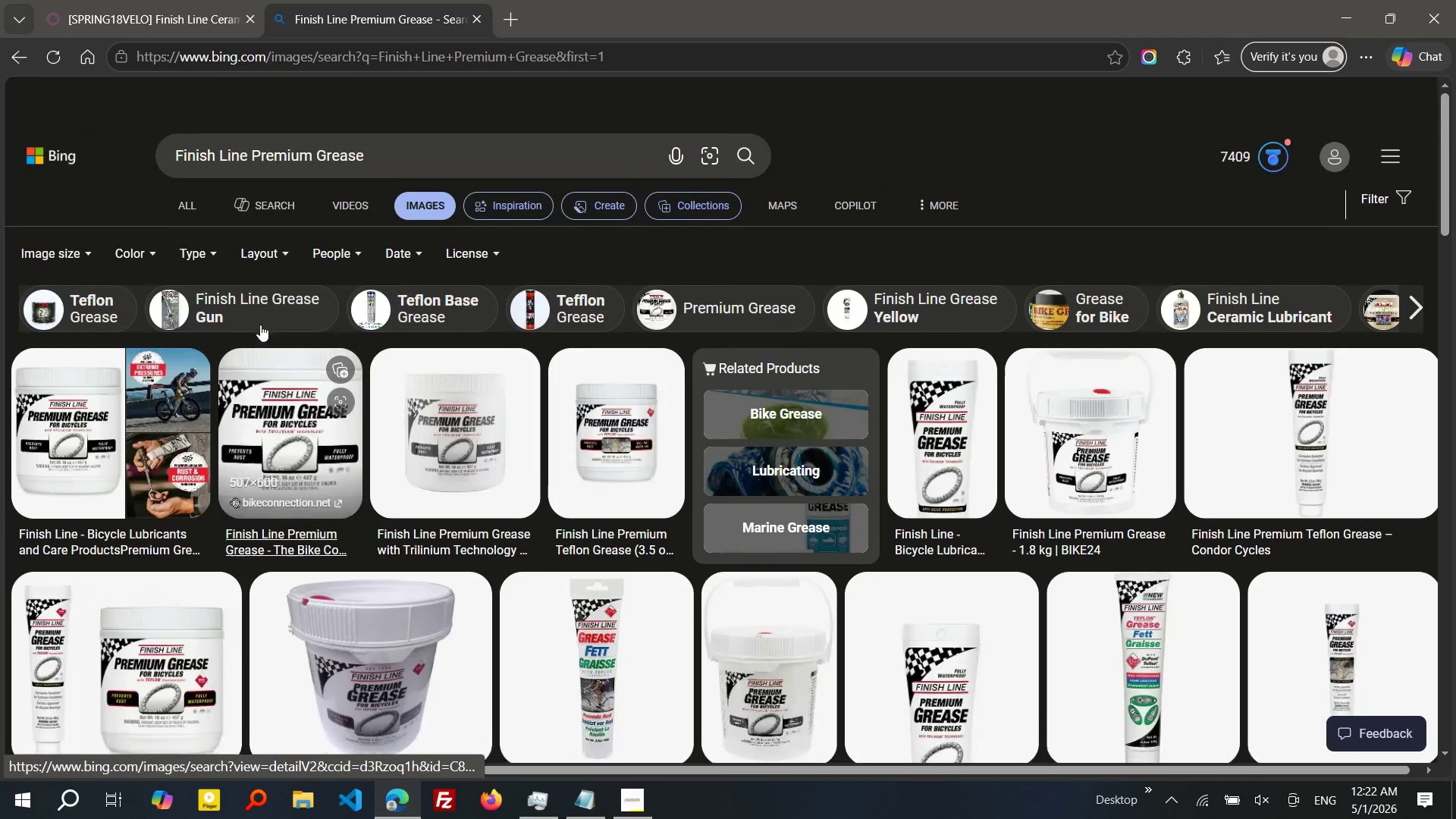 
left_click([180, 160])
 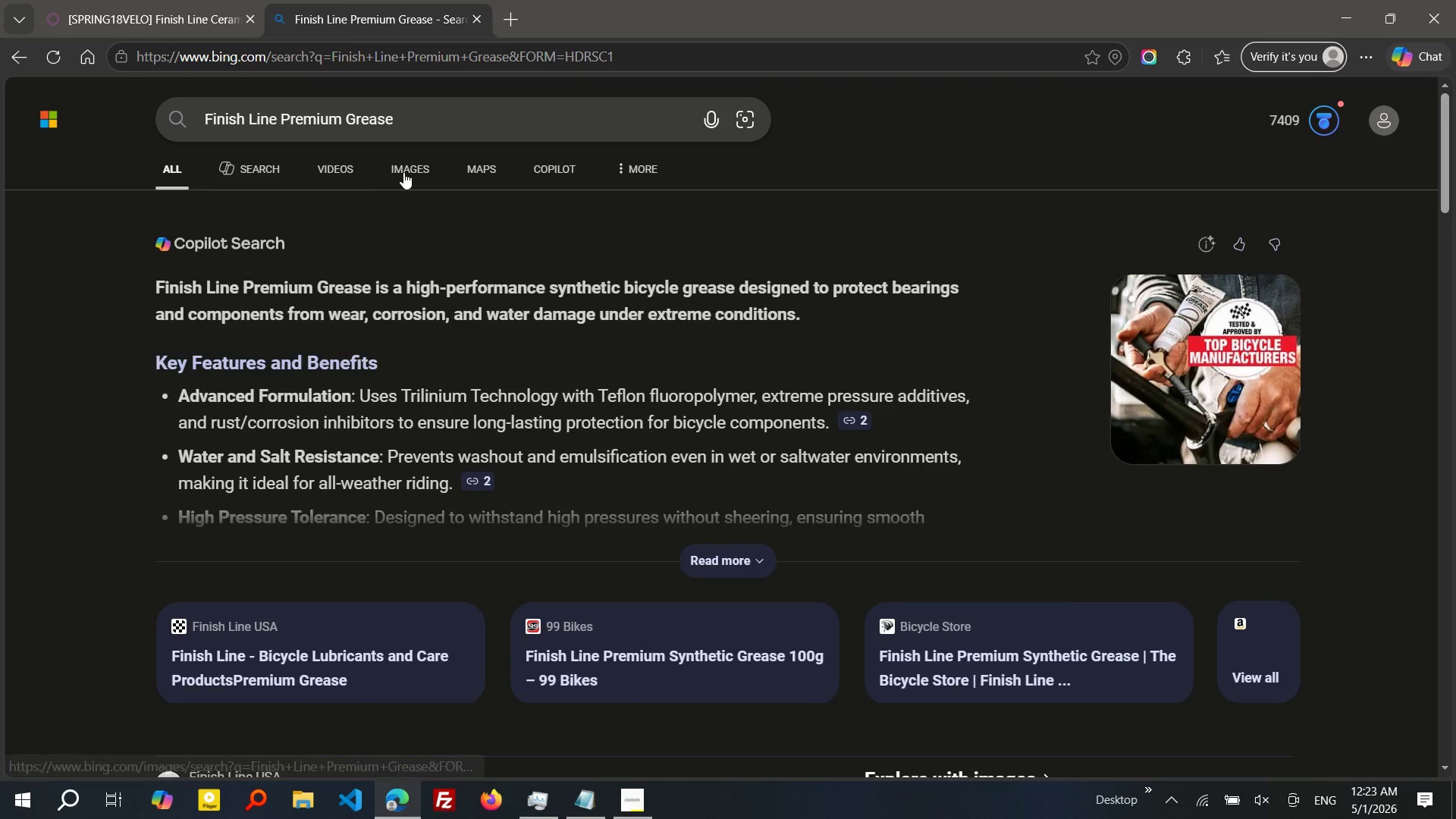 
wait(26.88)
 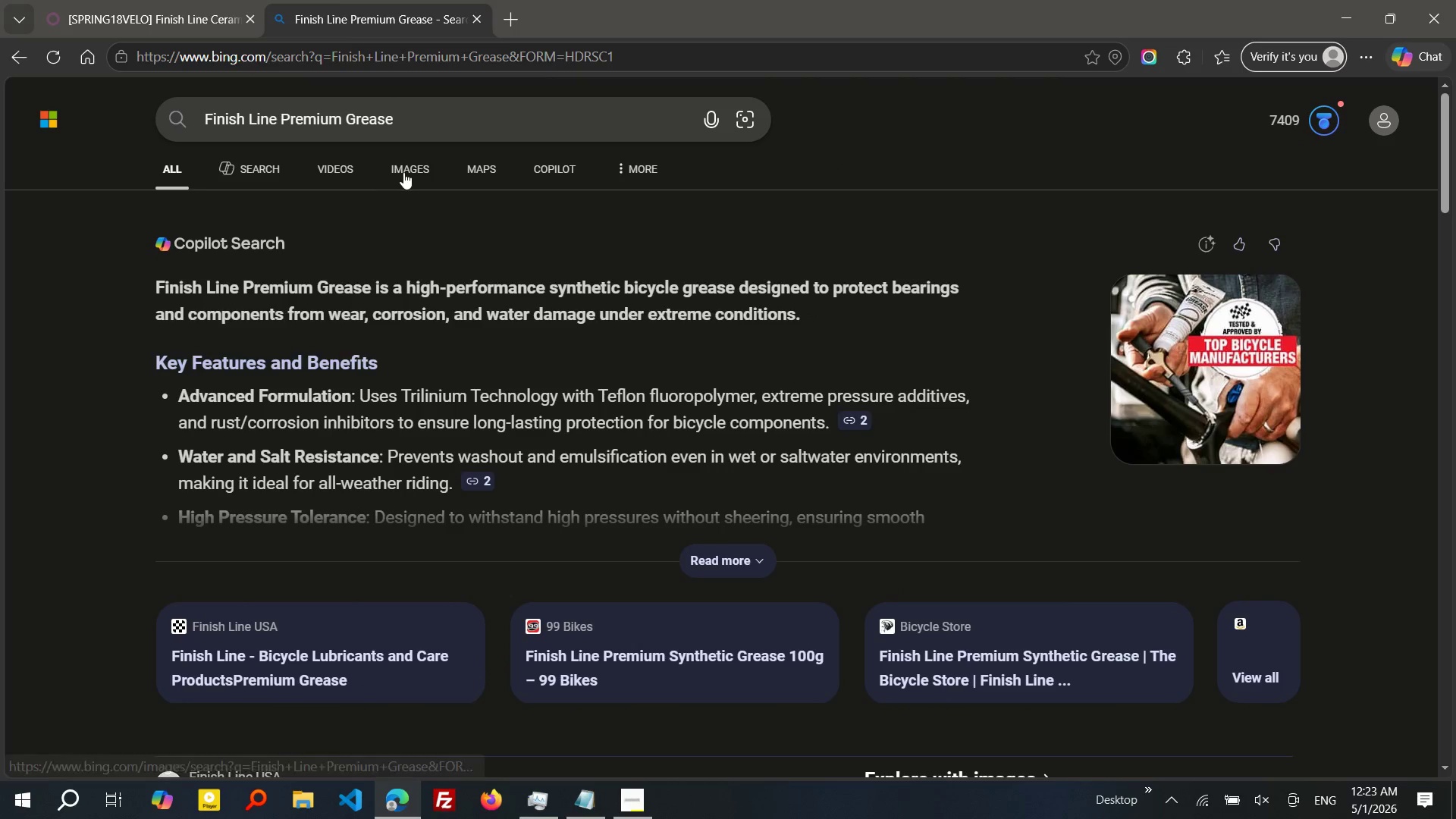 
left_click([403, 172])
 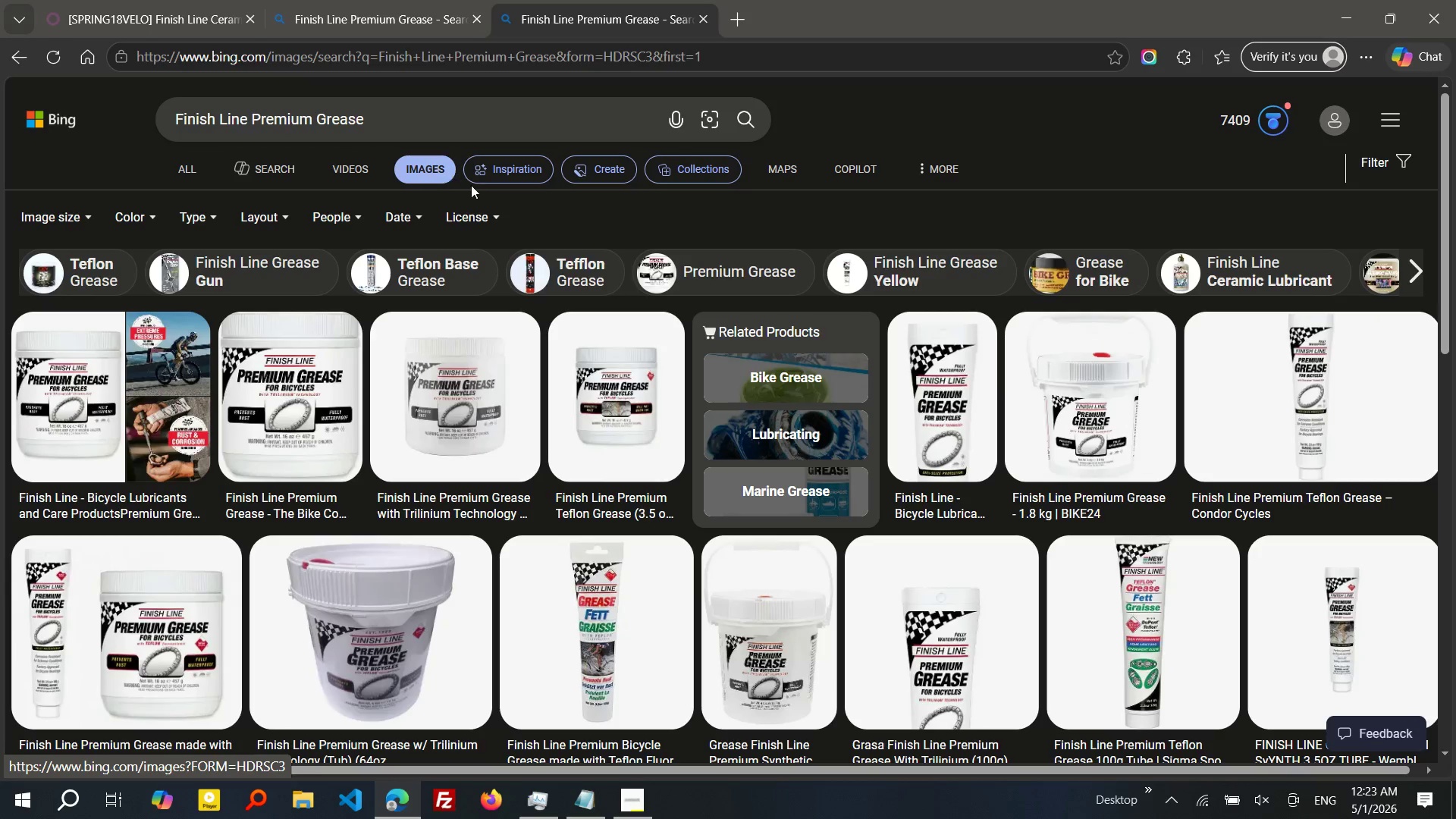 
left_click([497, 217])
 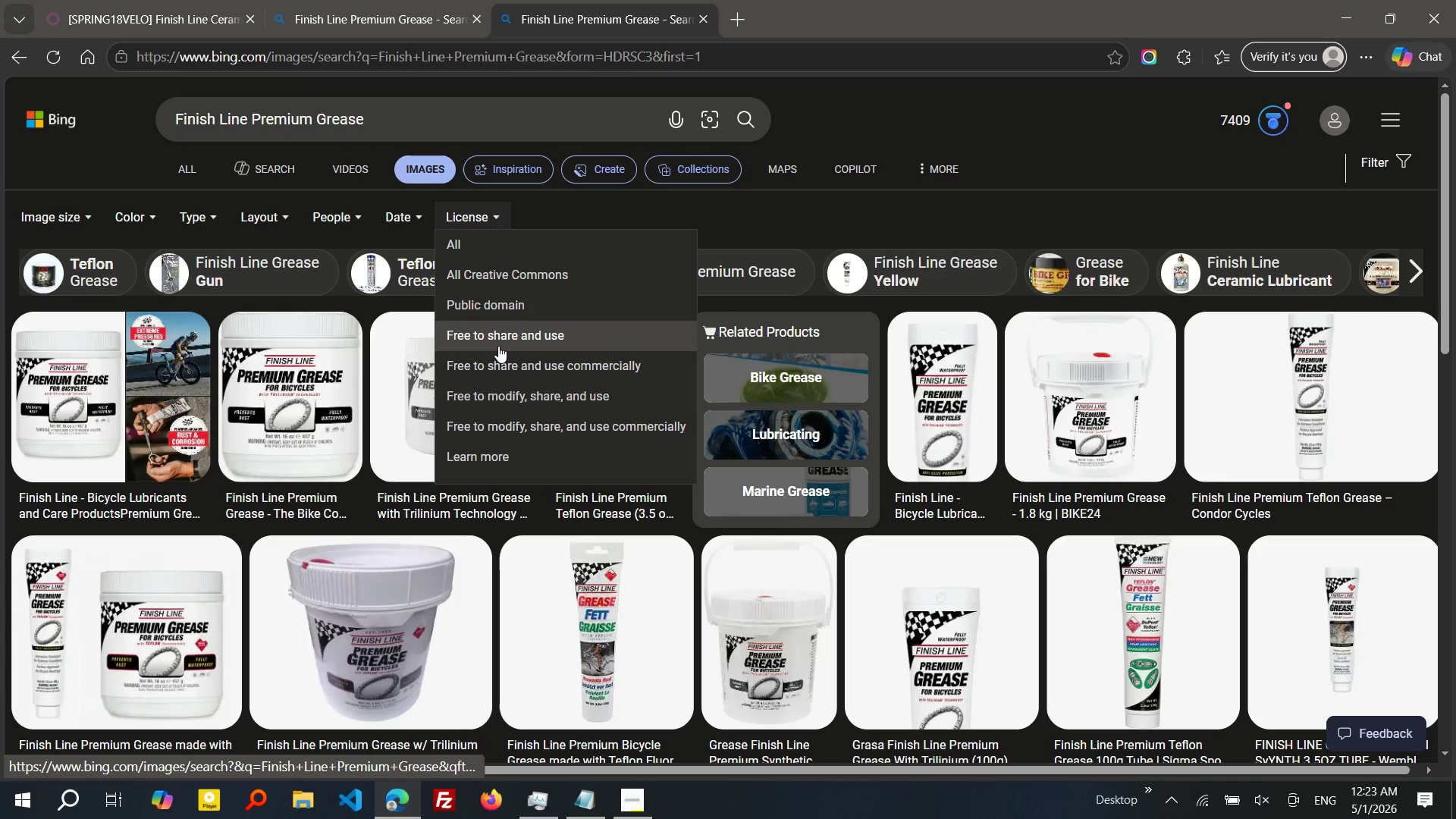 
left_click([498, 346])
 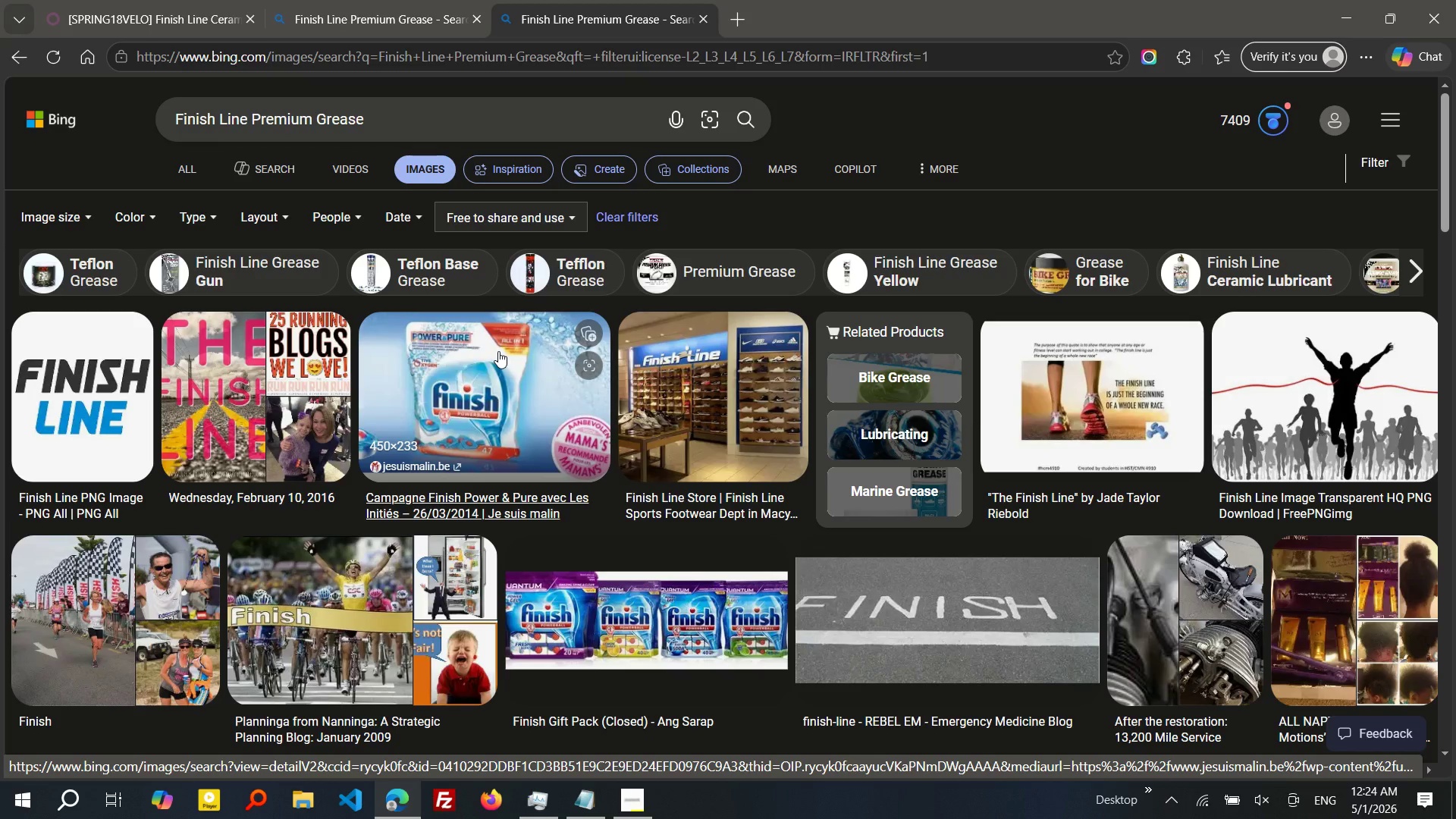 
wait(51.8)
 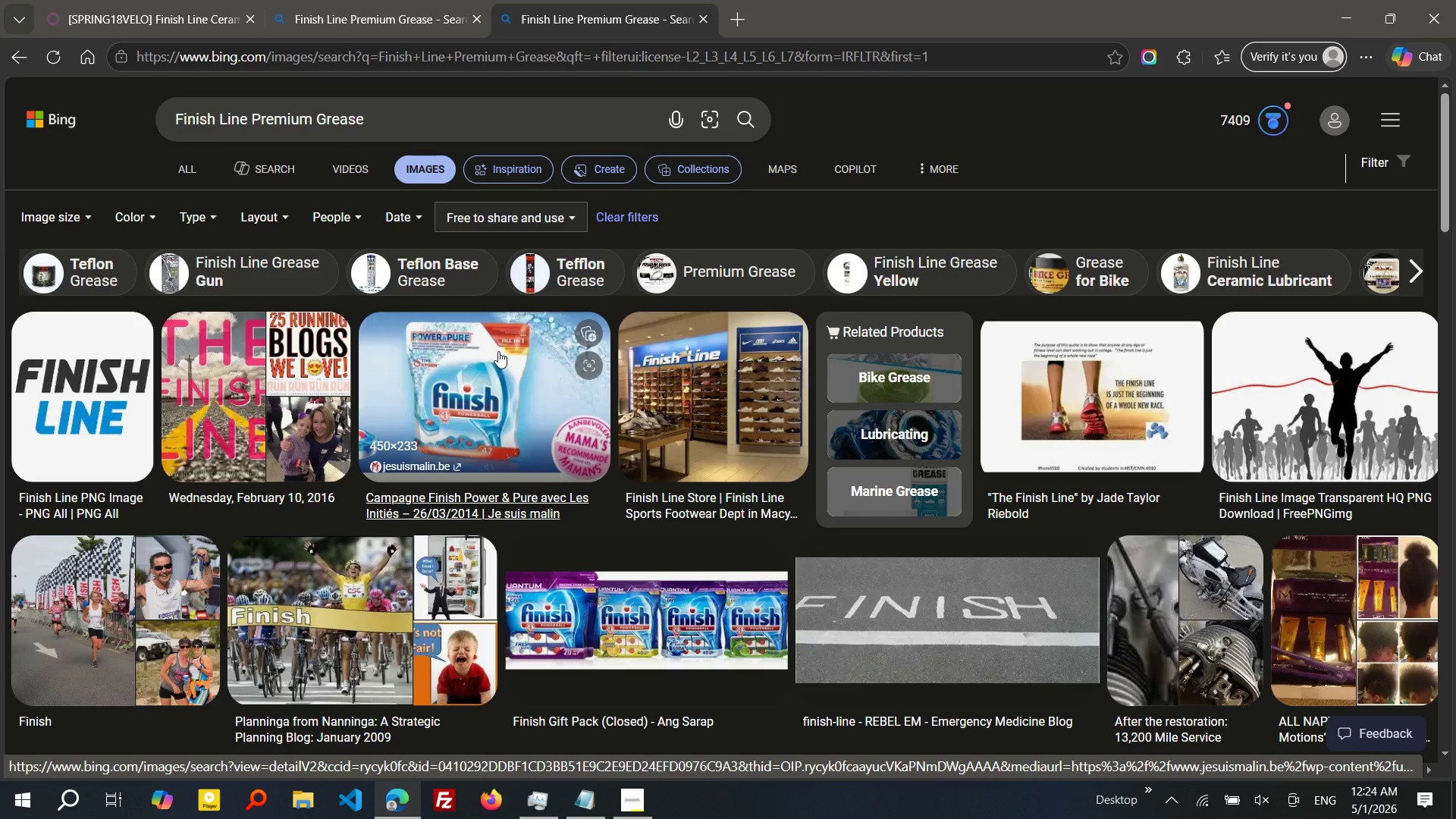 
left_click([251, 260])
 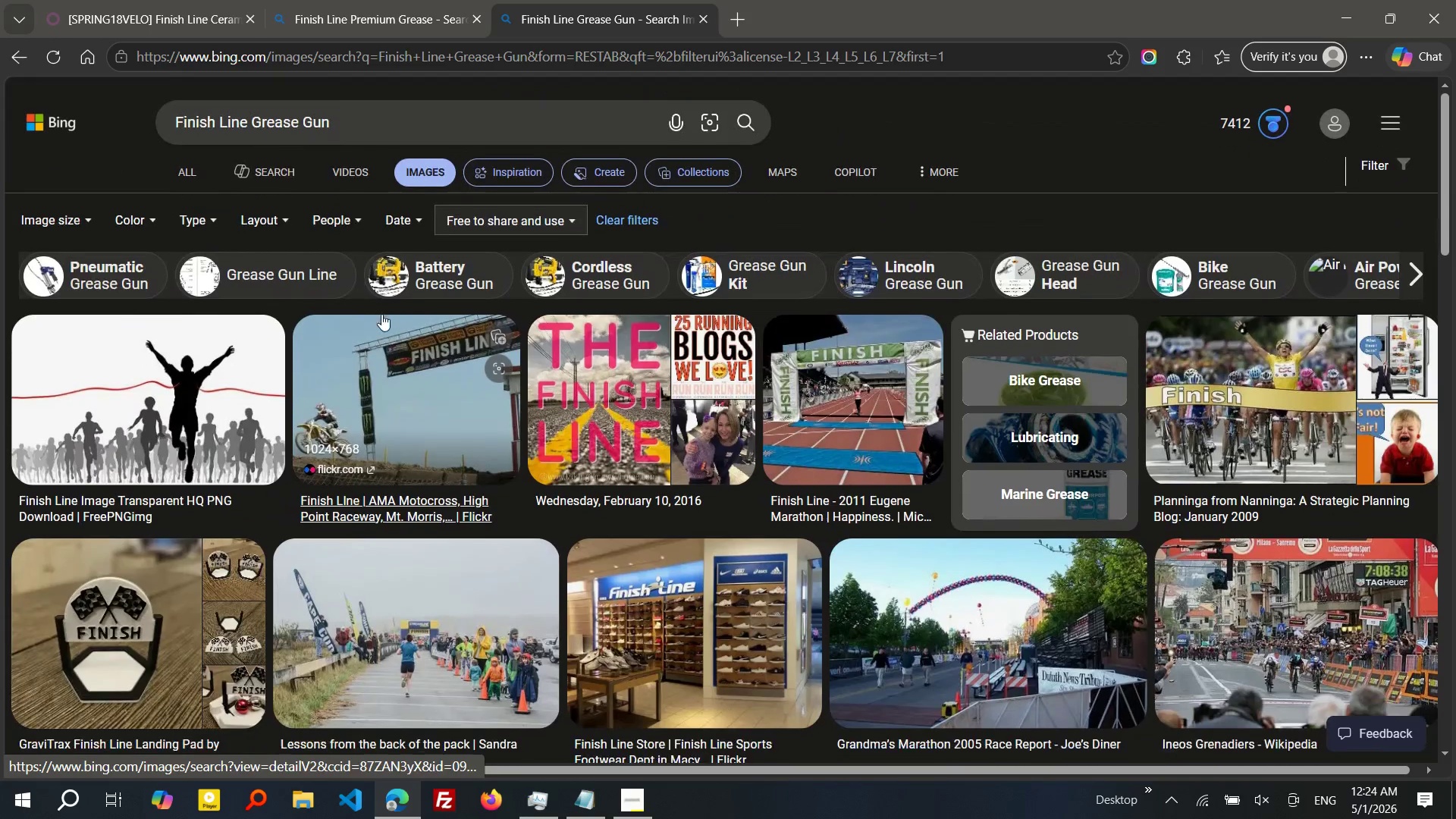 
wait(23.39)
 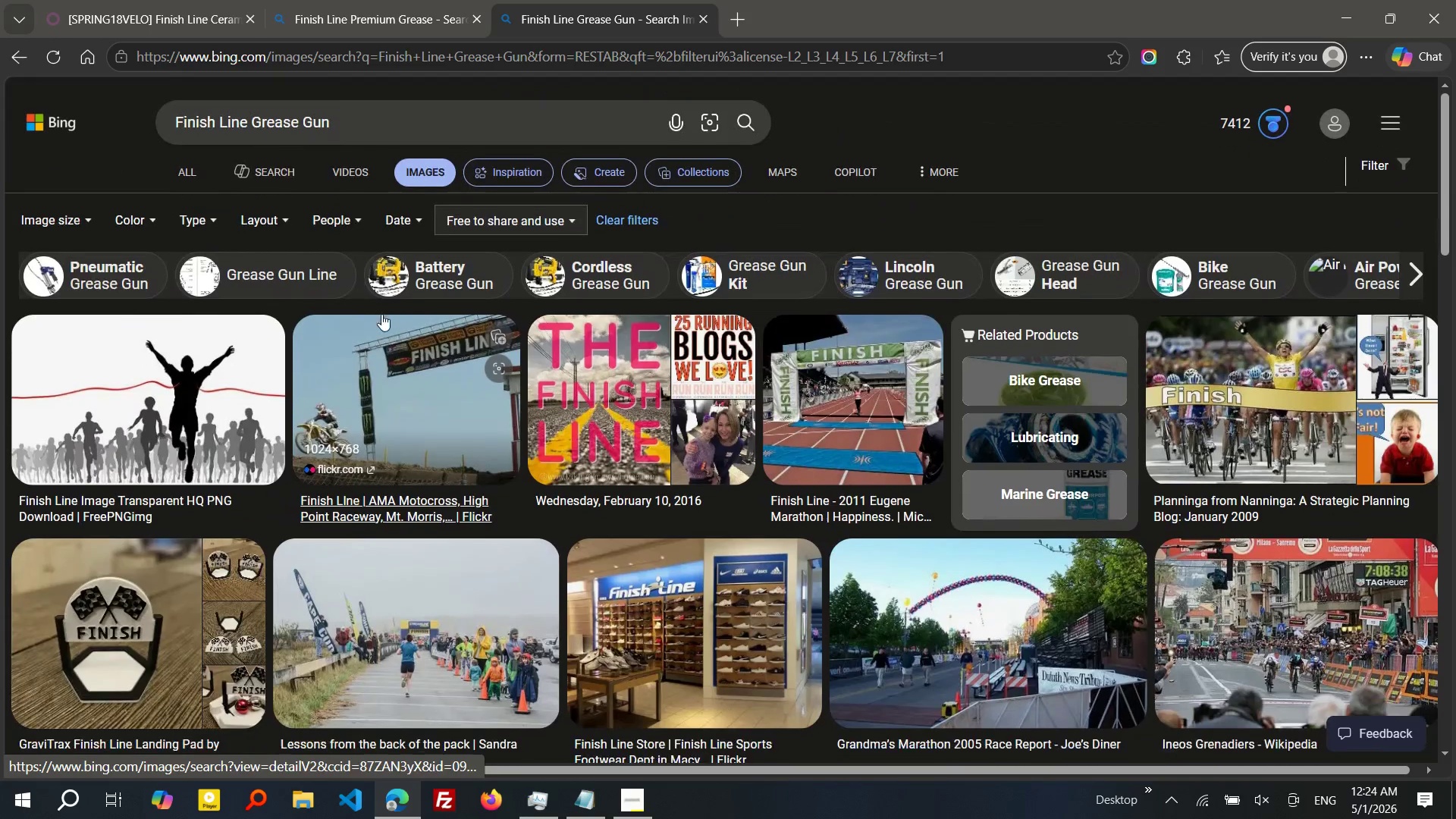 
left_click([135, 0])
 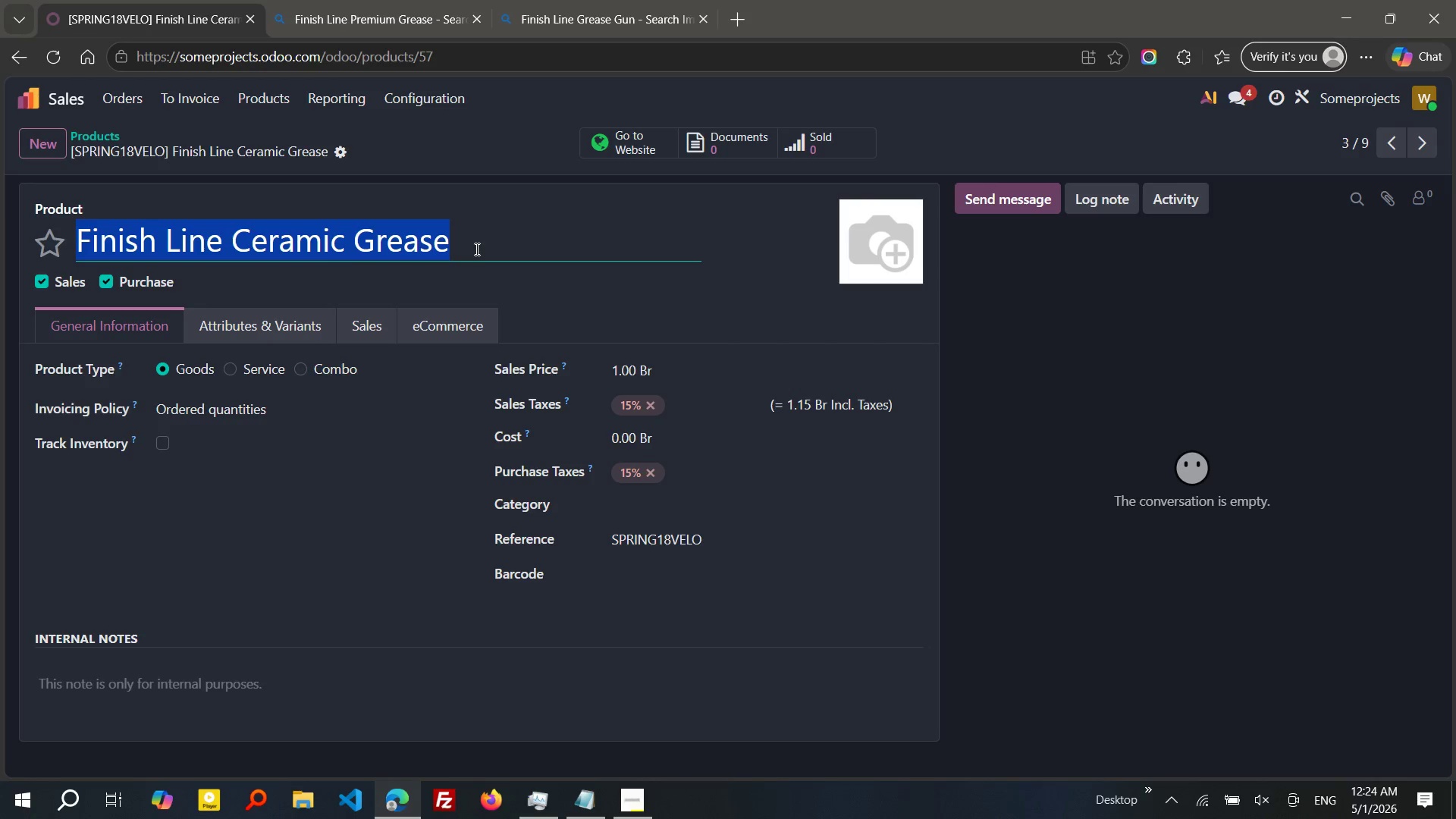 
left_click([475, 249])
 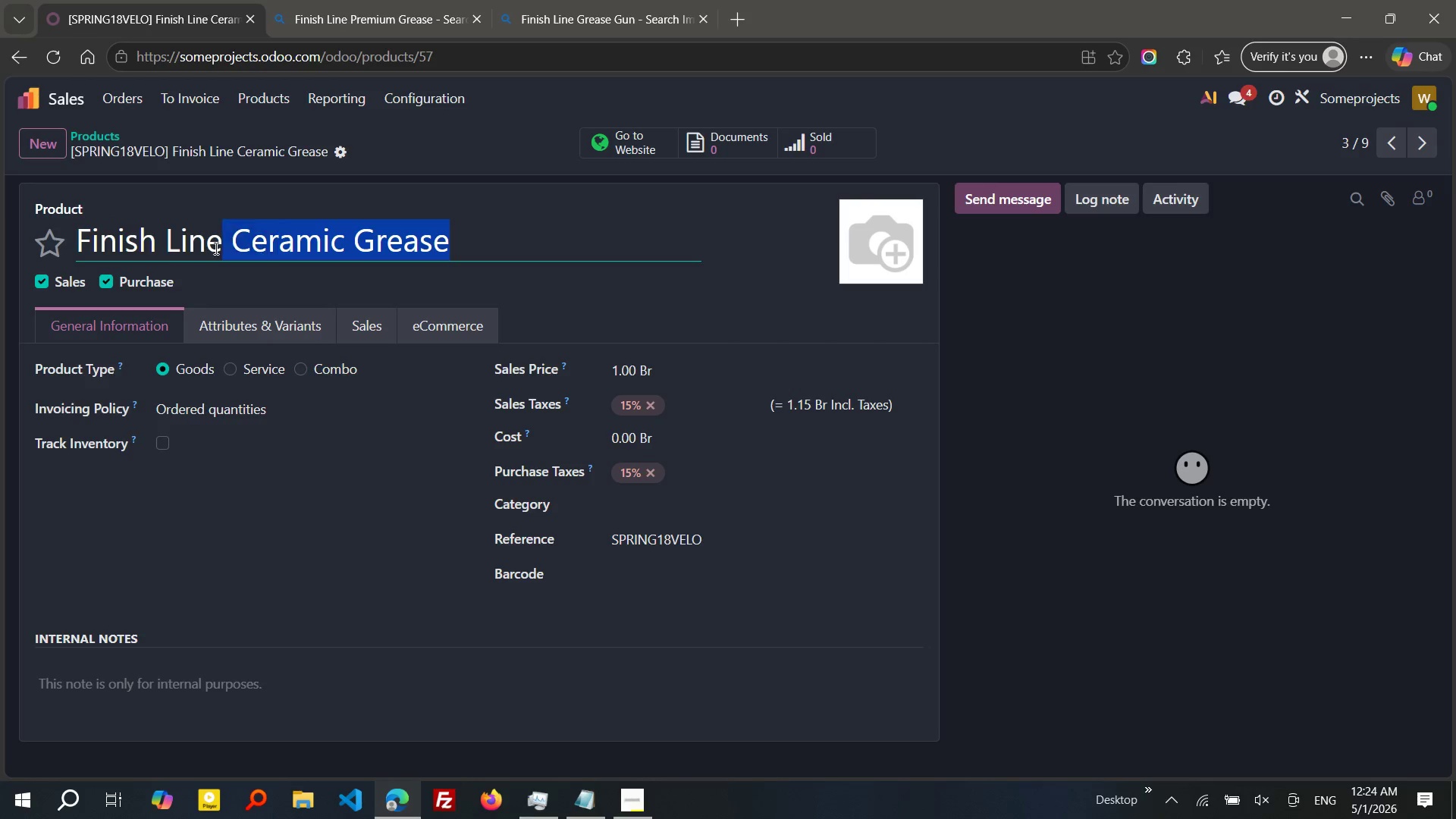 
left_click_drag(start_coordinate=[475, 249], to_coordinate=[75, 257])
 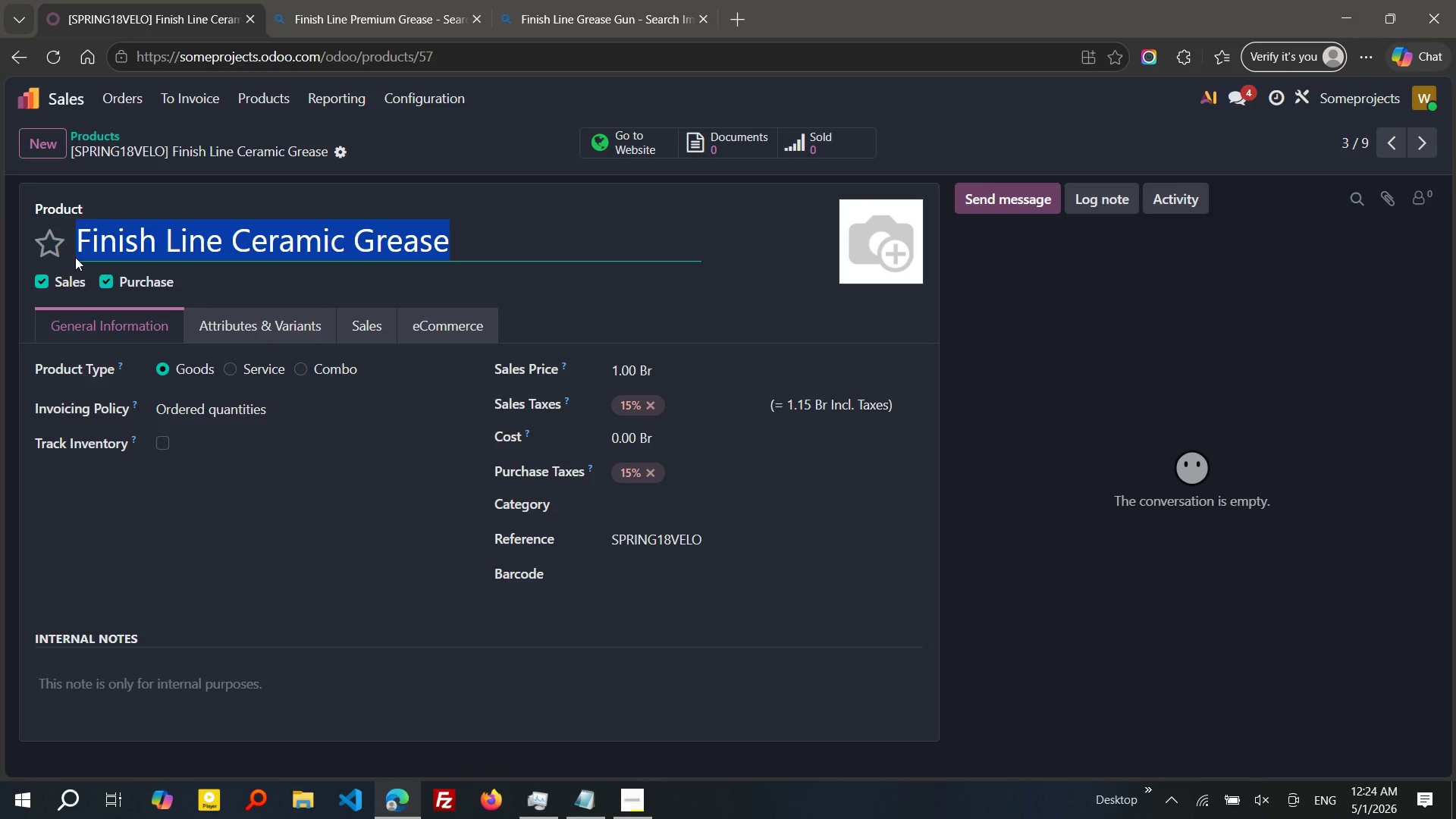 
hold_key(key=ControlLeft, duration=0.45)
 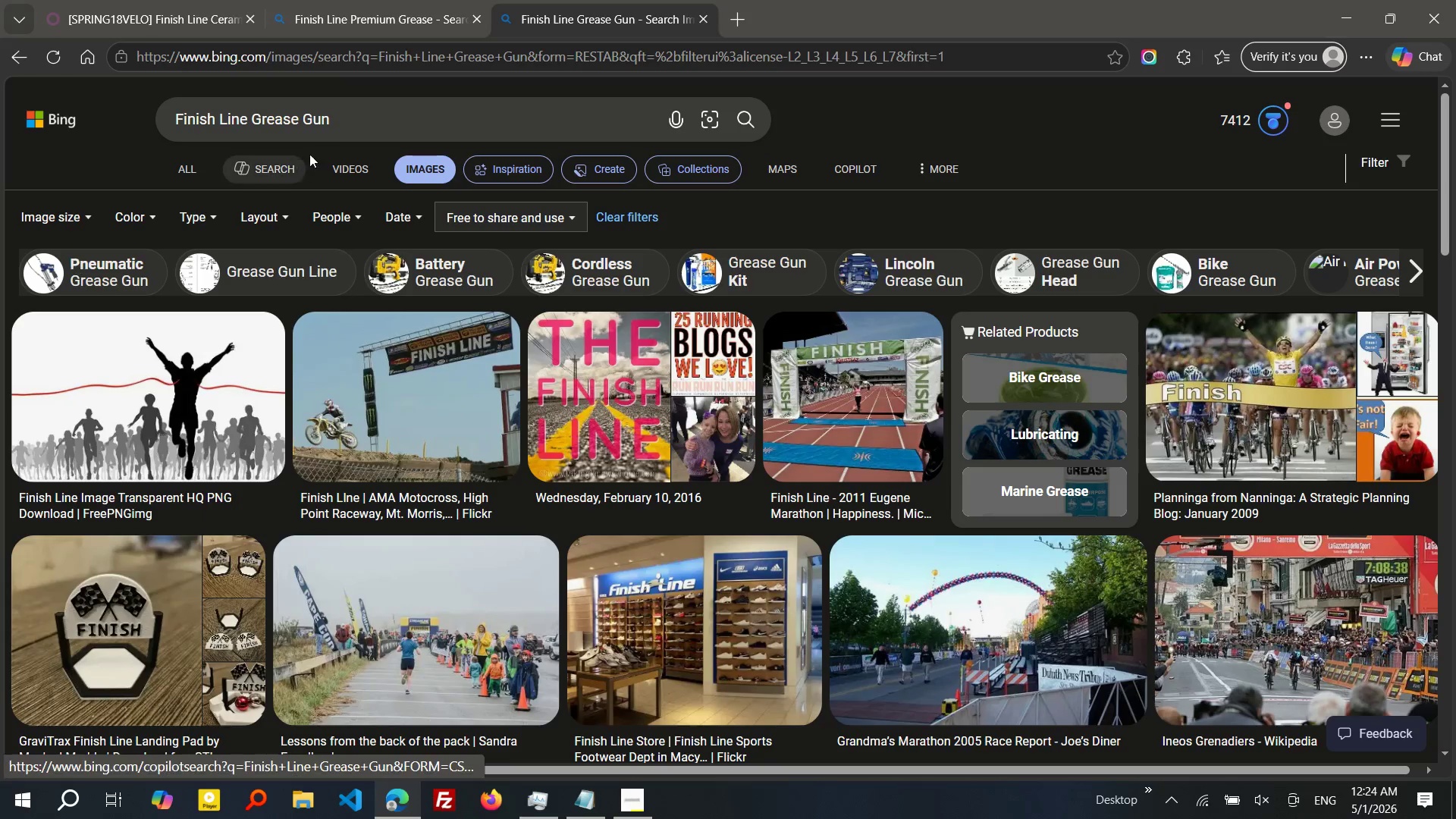 
key(C)
 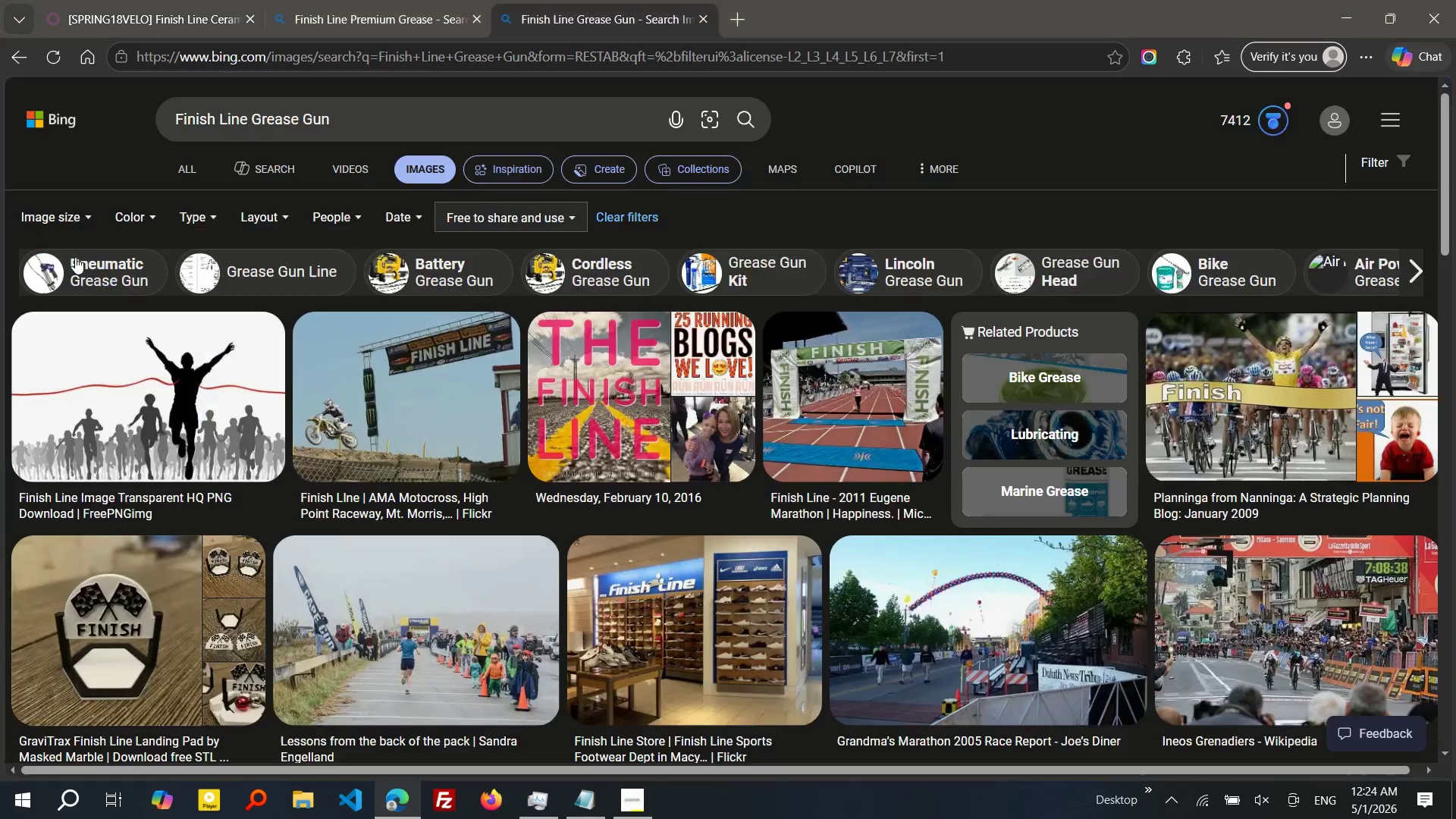 
key(Alt+AltLeft)
 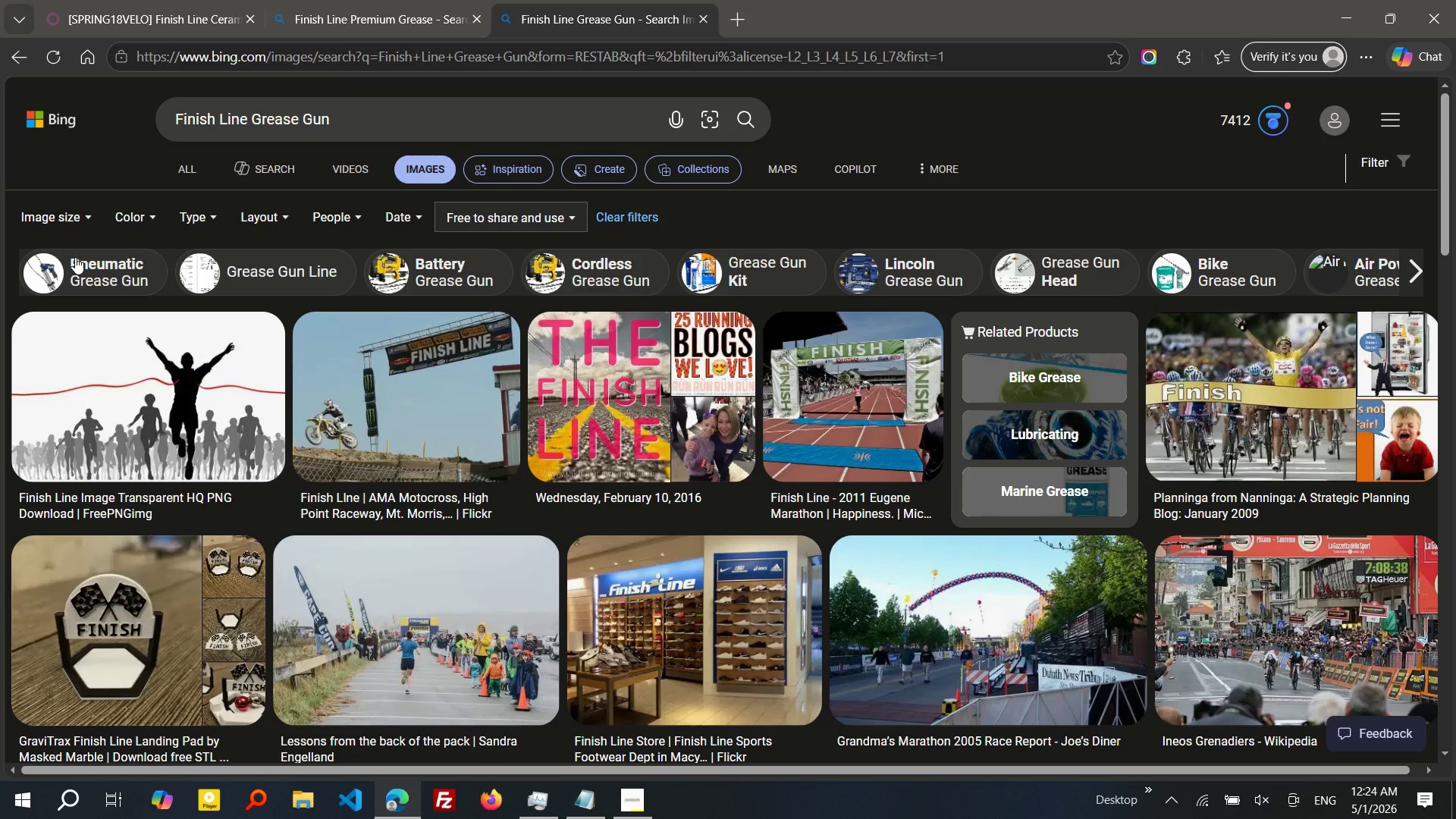 
key(Alt+Tab)
 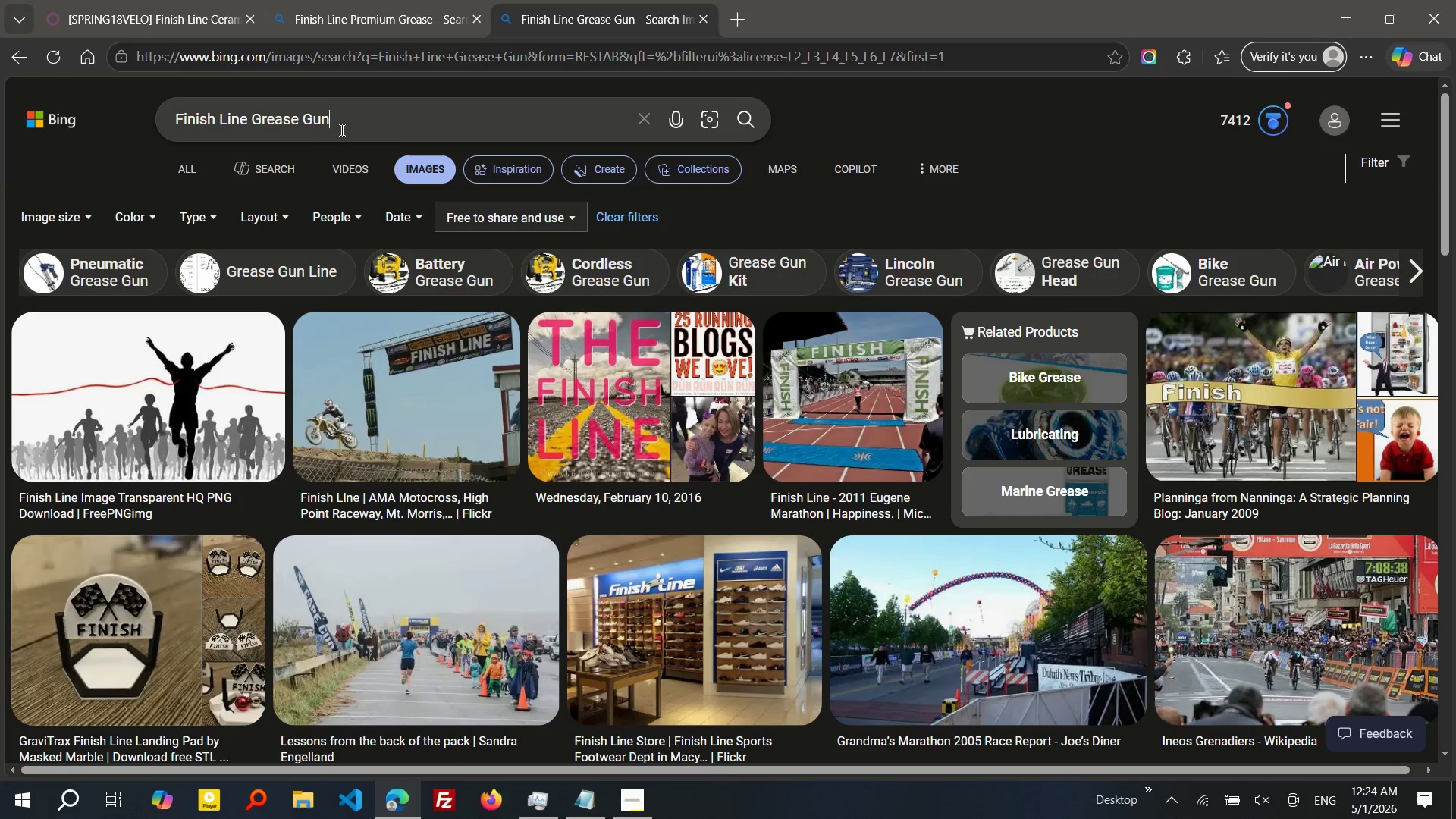 
left_click_drag(start_coordinate=[340, 130], to_coordinate=[144, 111])
 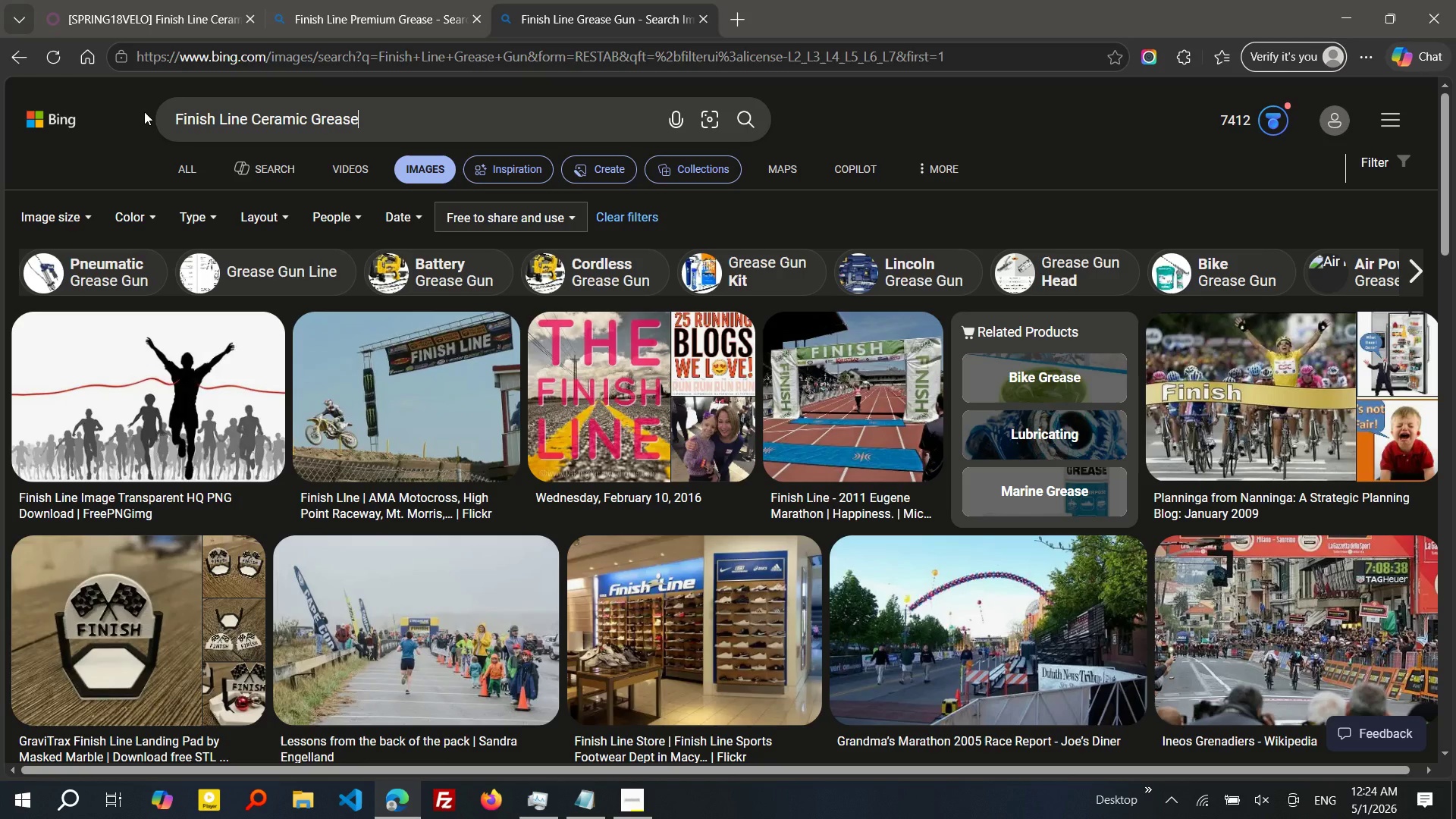 
hold_key(key=ControlLeft, duration=0.41)
 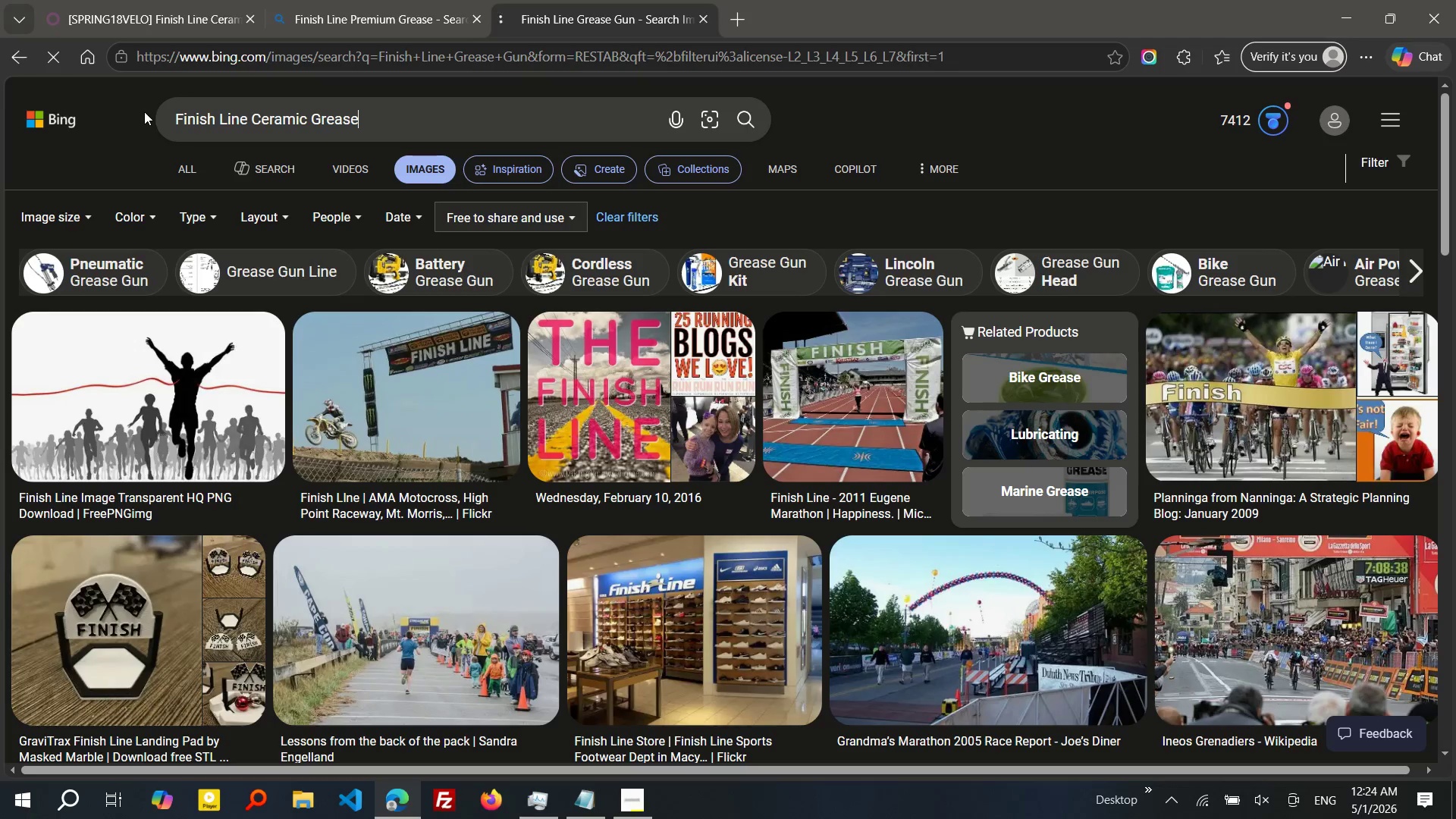 
key(V)
 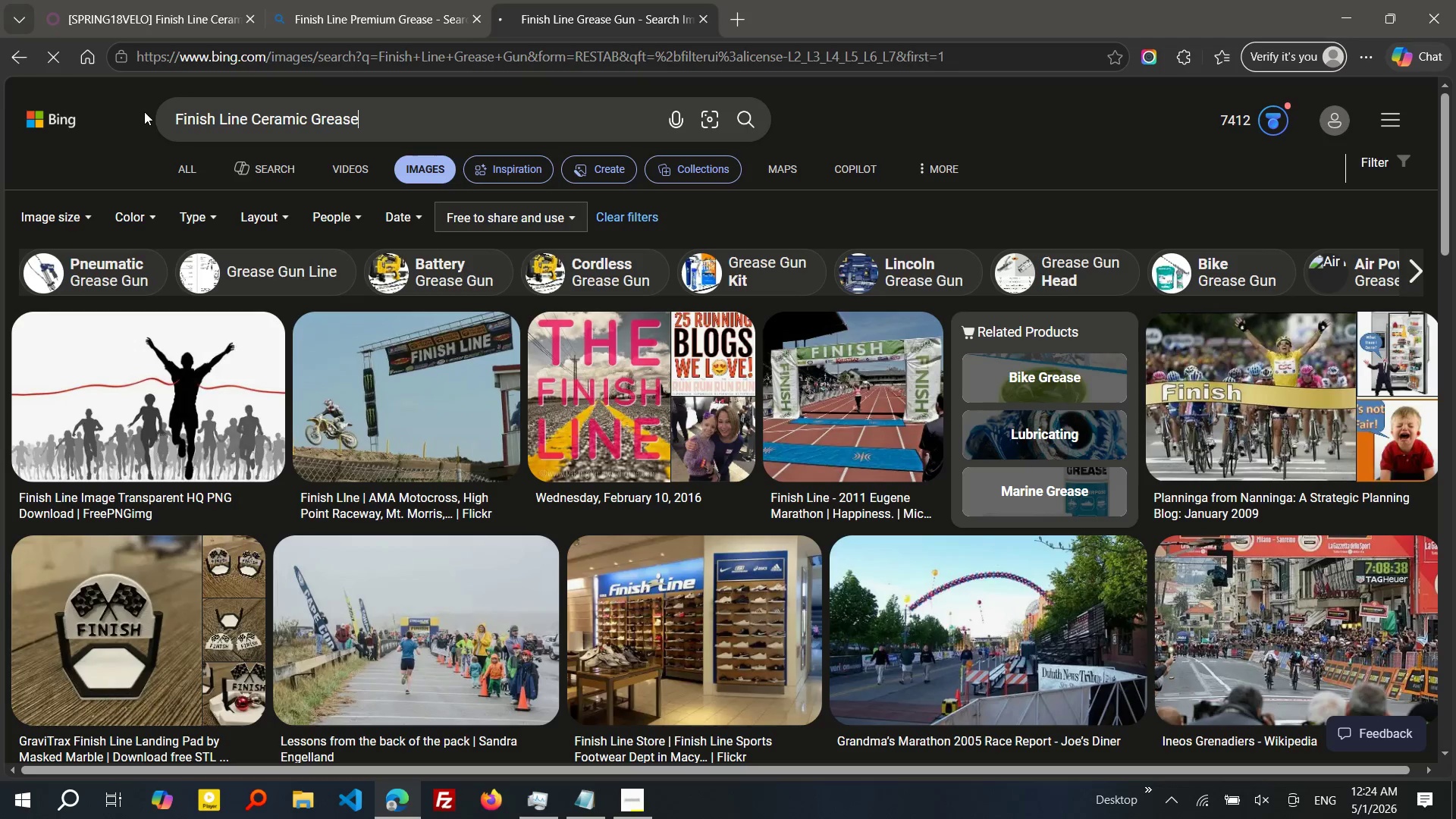 
key(Enter)
 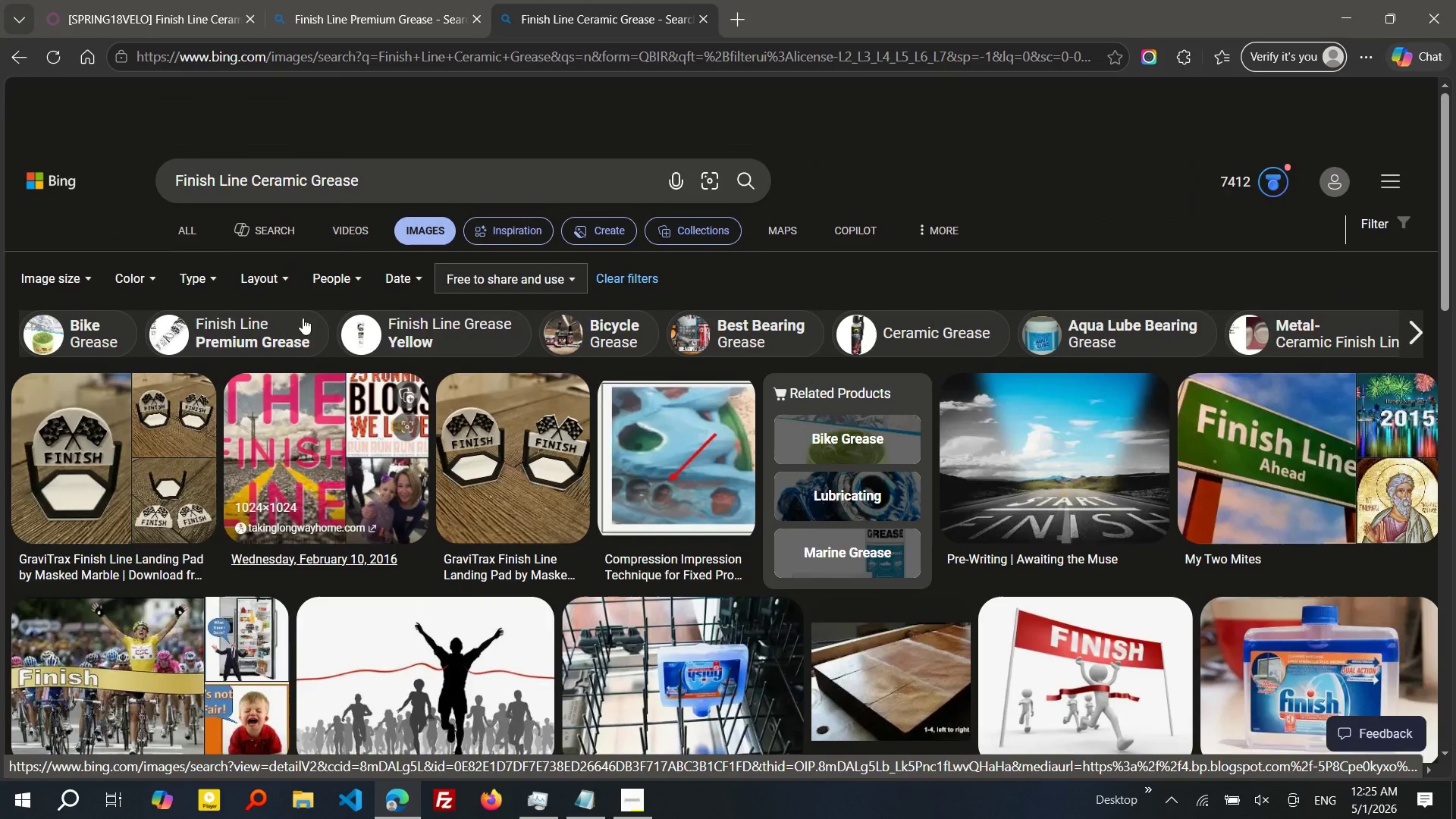 
wait(30.67)
 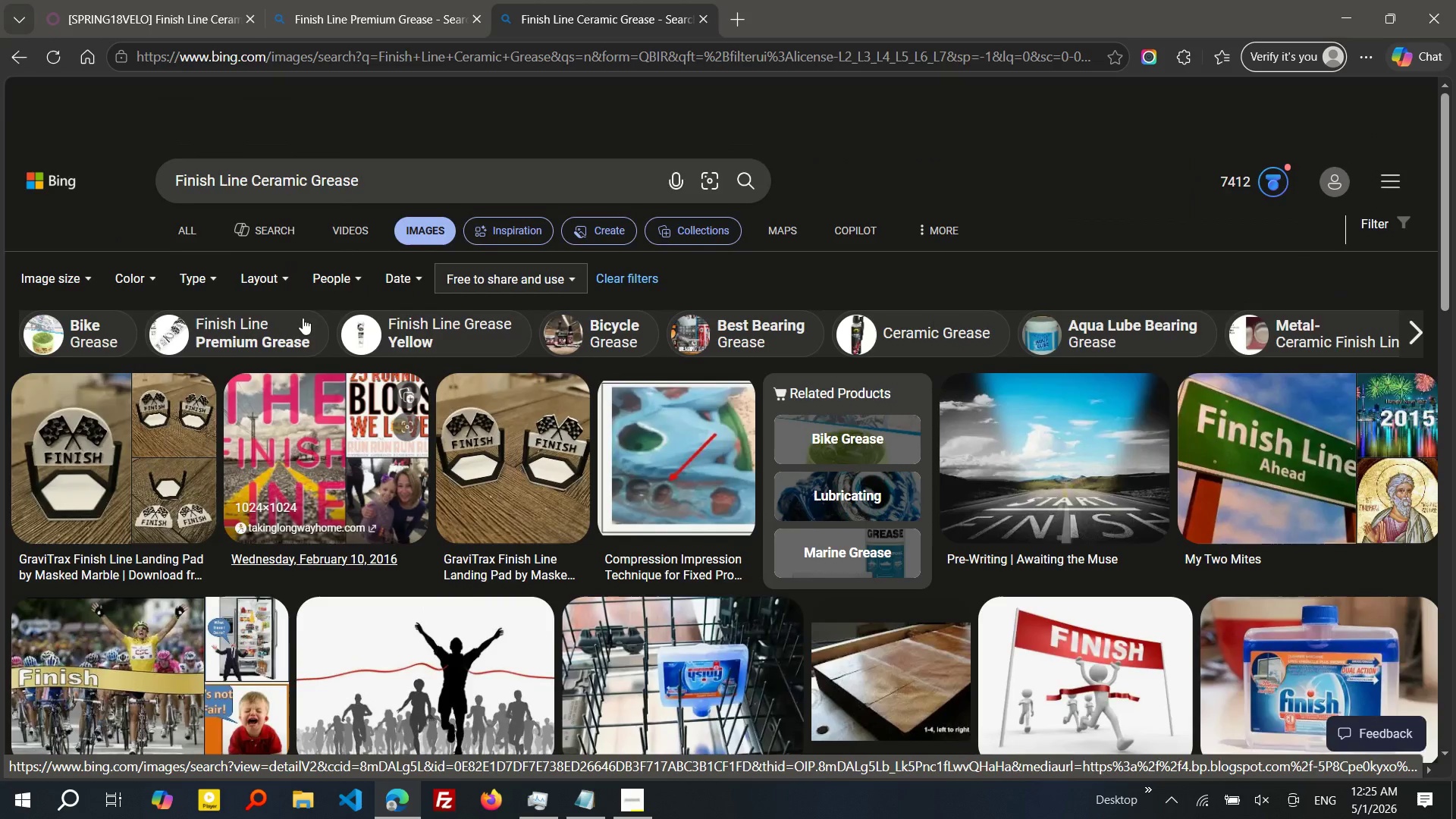 
left_click([245, 262])
 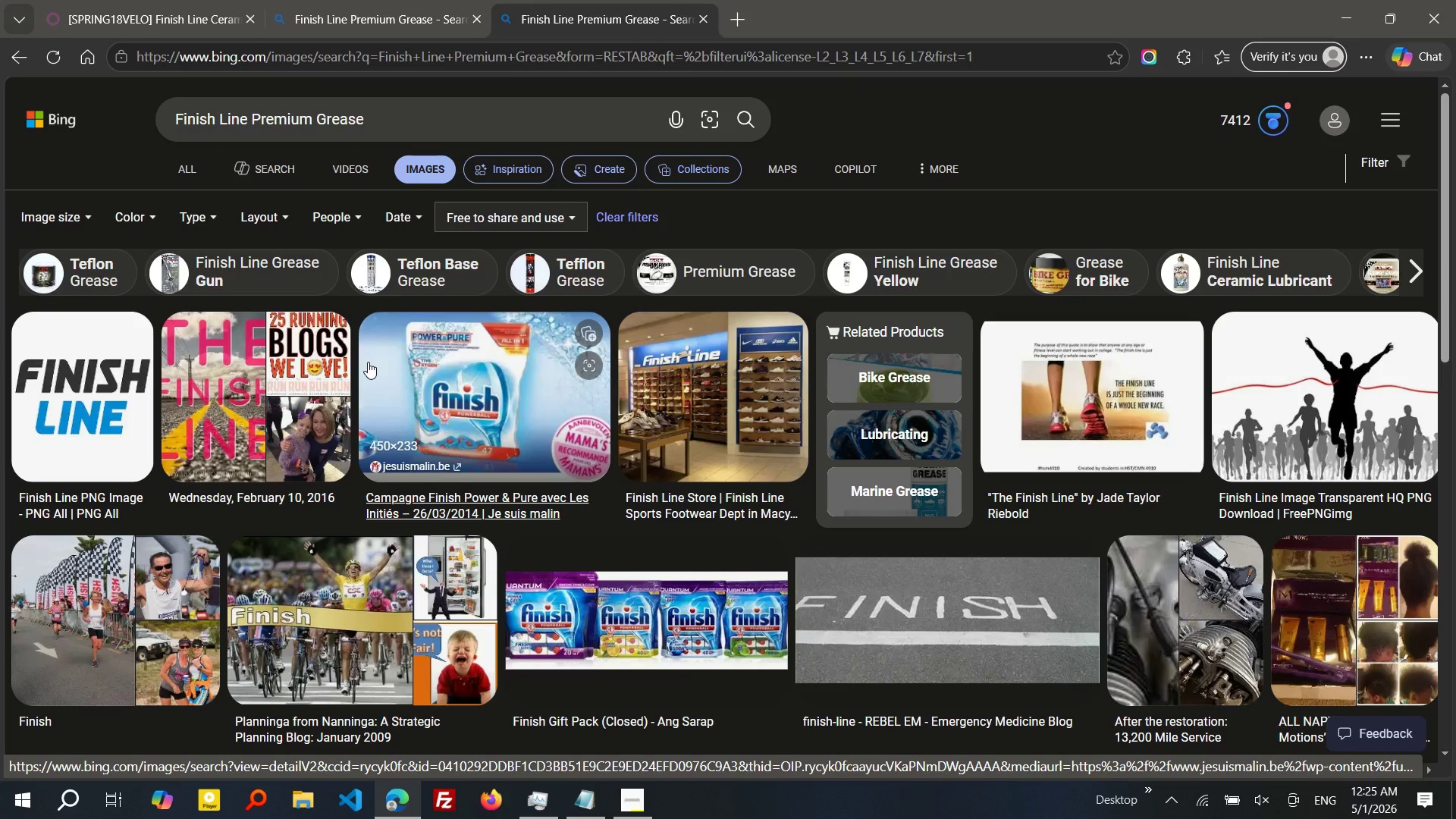 
wait(17.5)
 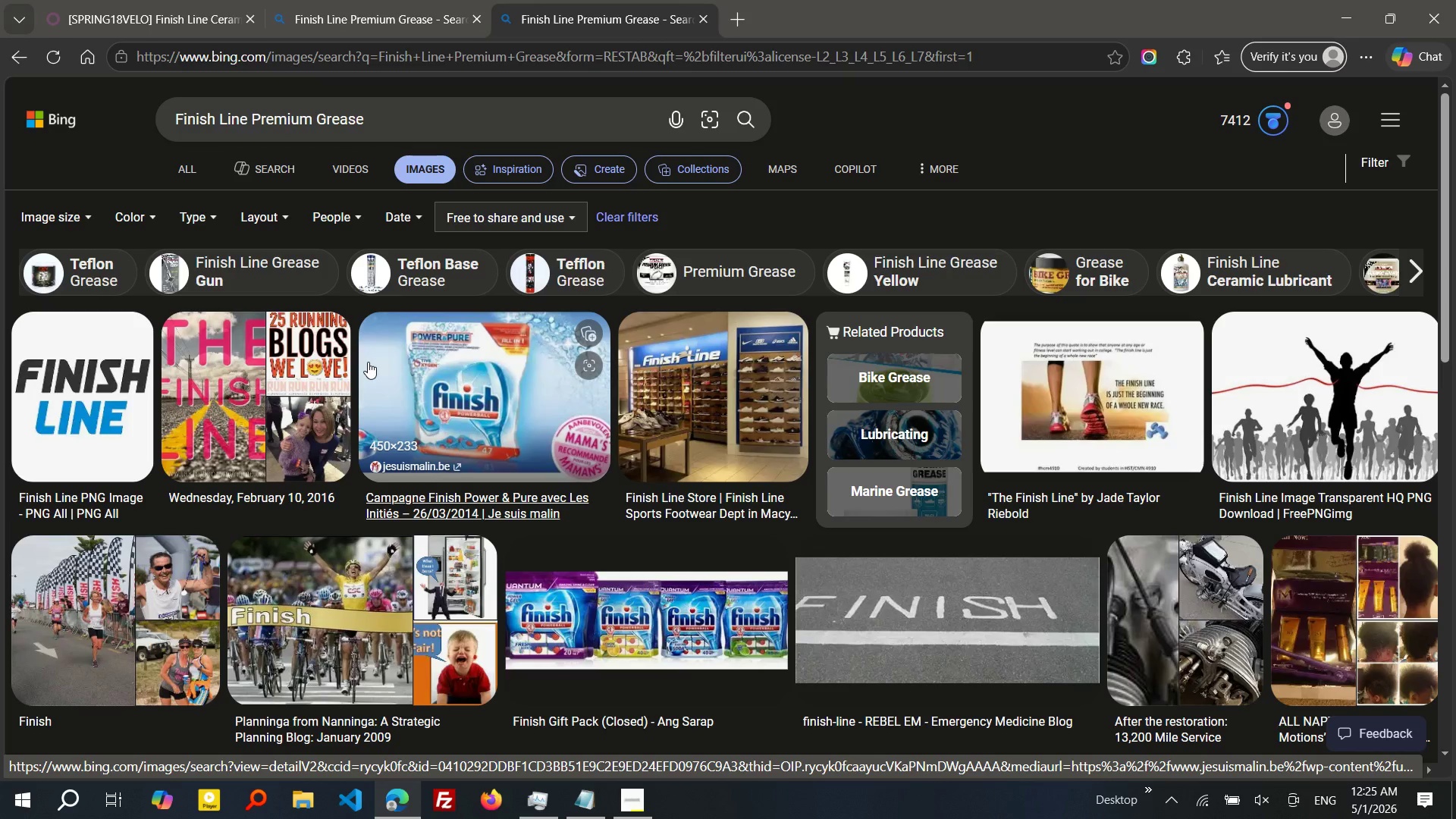 
left_click([410, 357])
 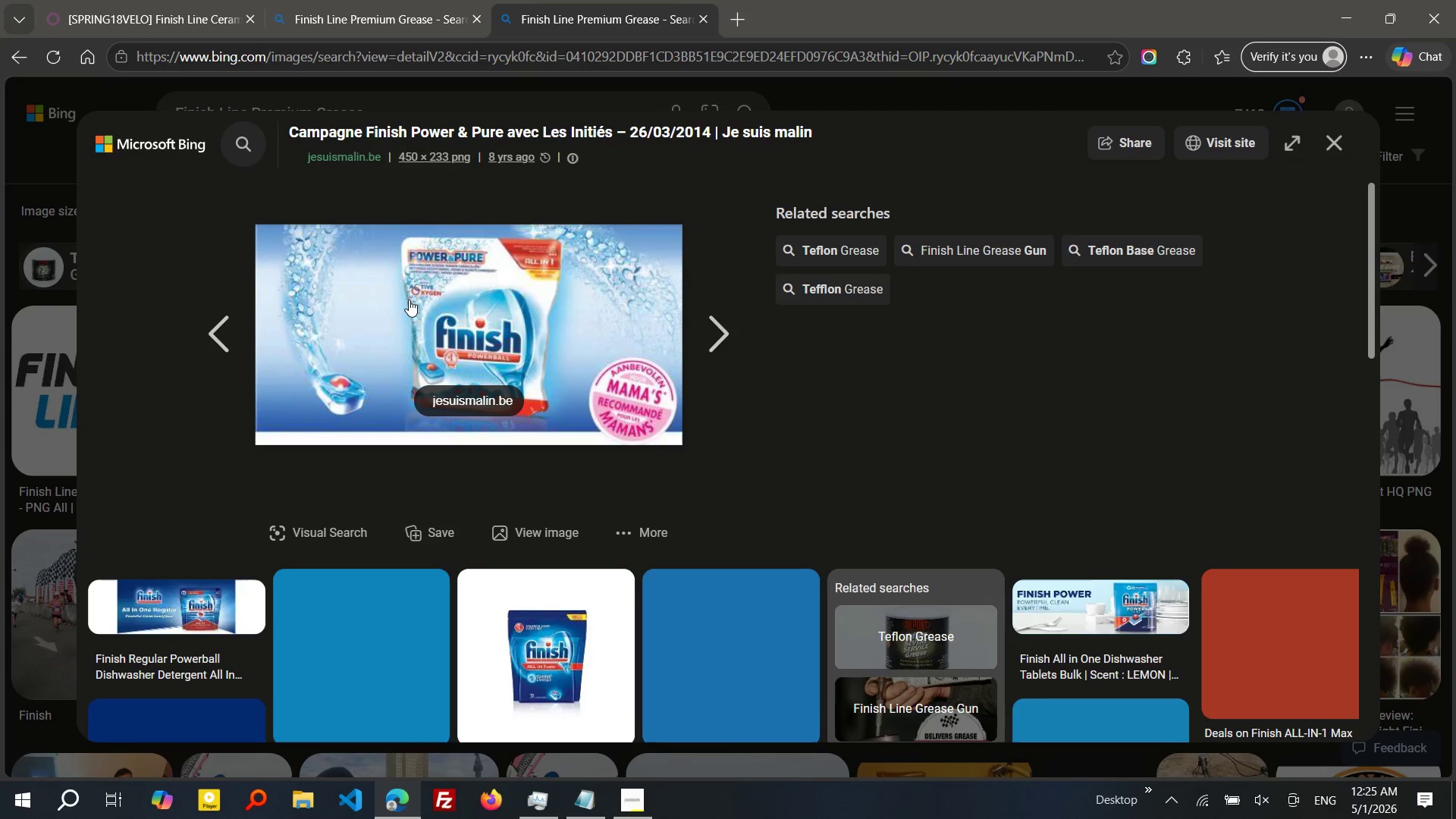 
right_click([409, 299])
 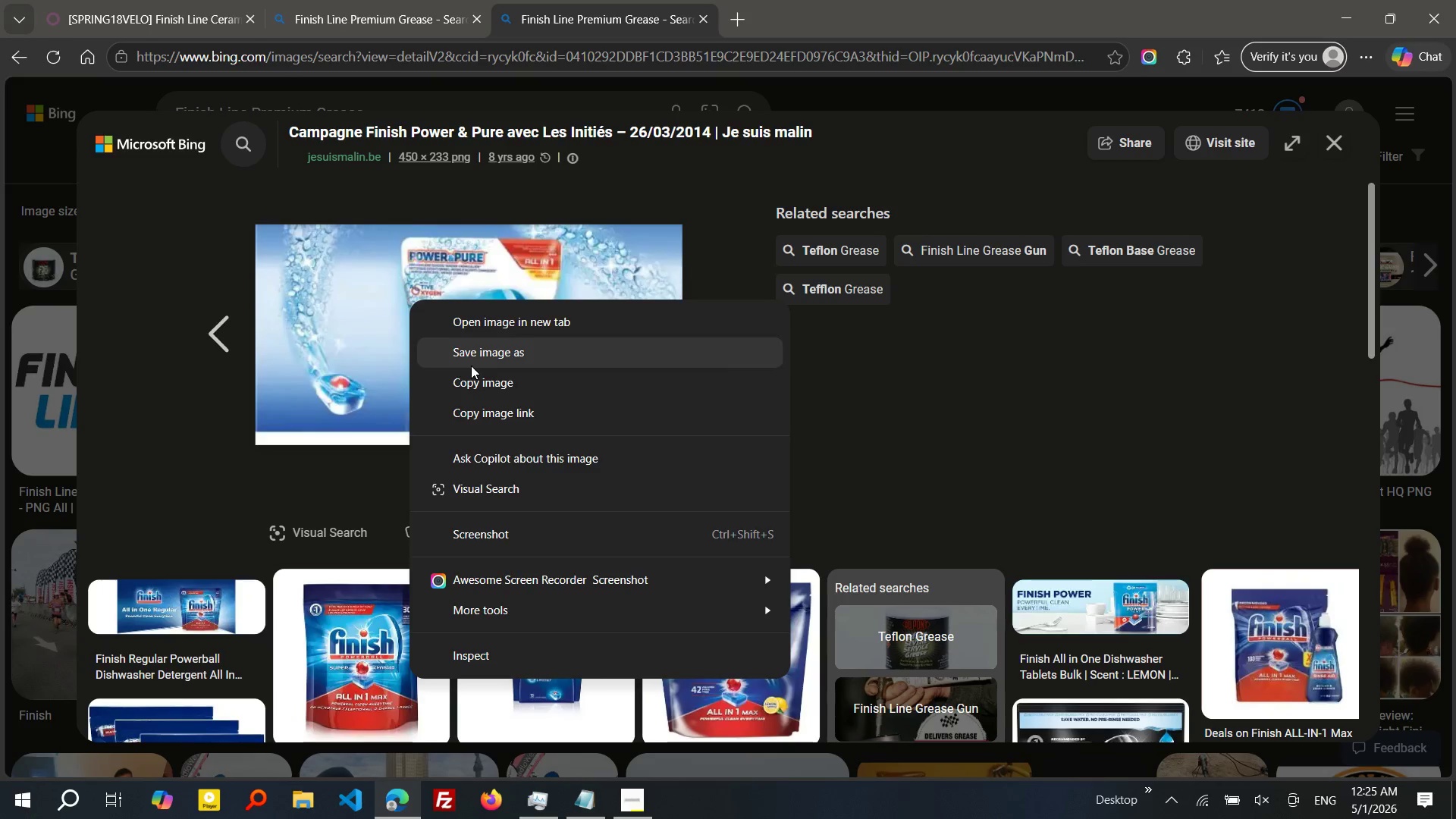 
left_click([471, 366])
 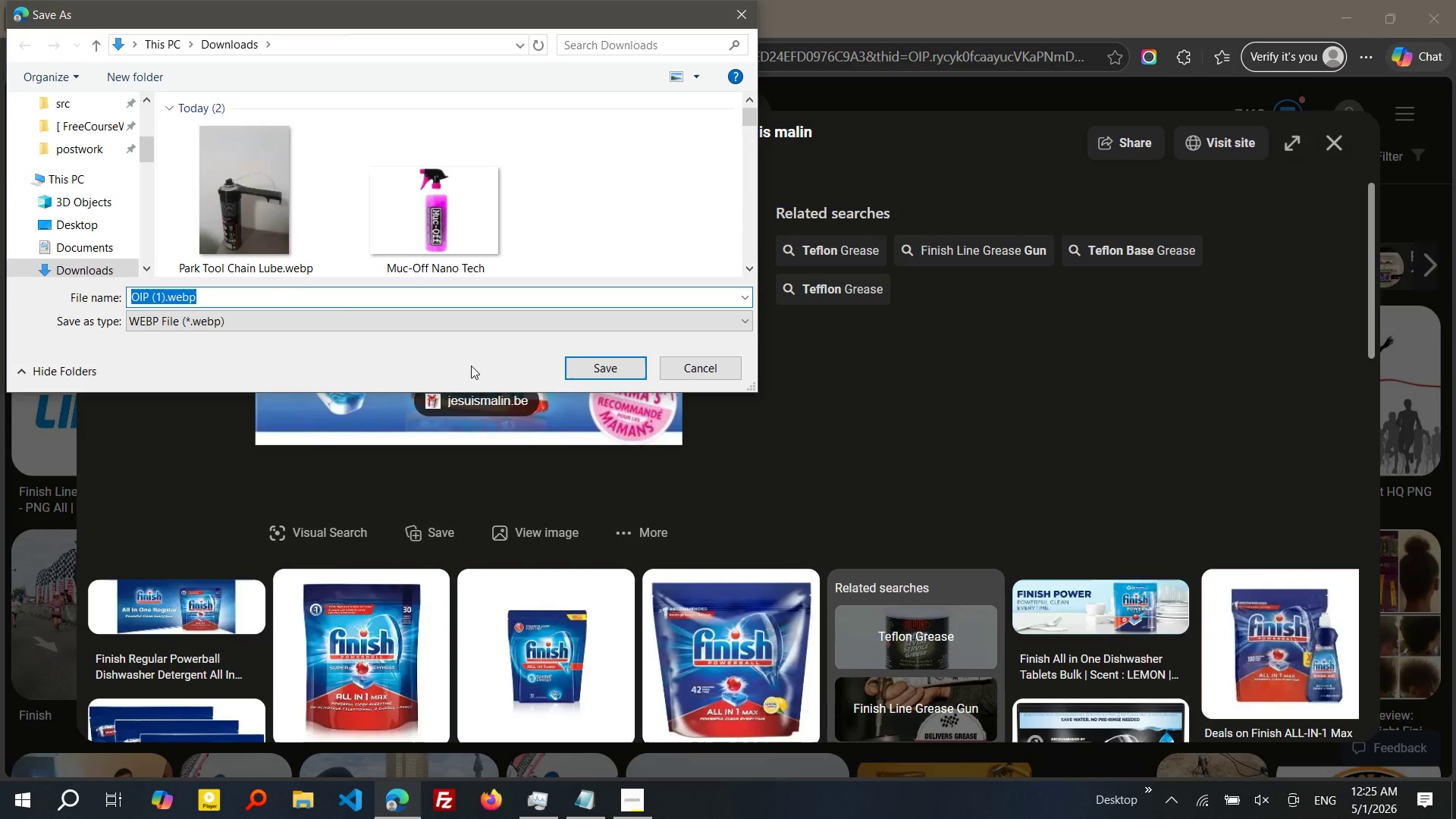 
wait(10.27)
 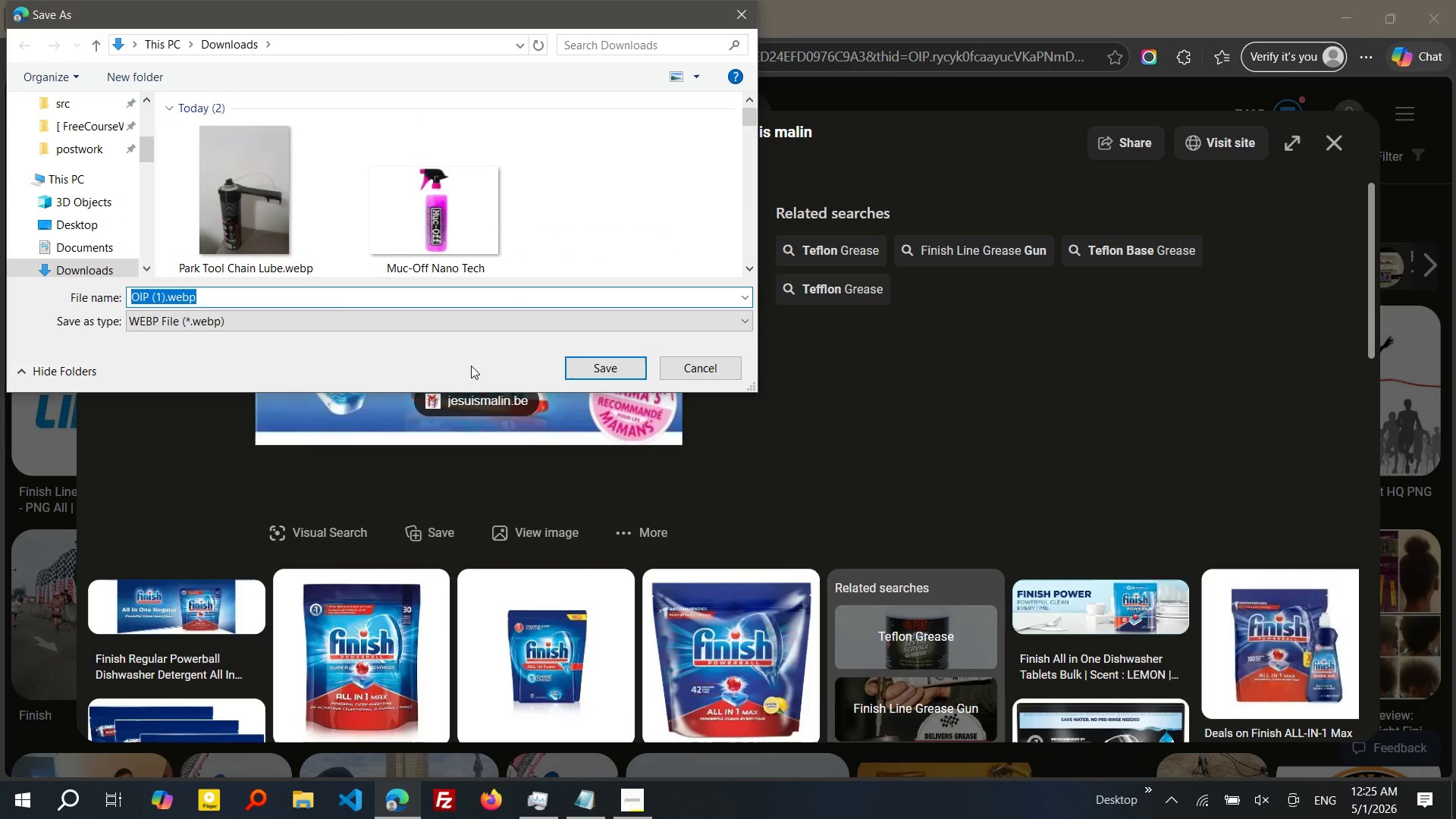 
left_click([165, 296])
 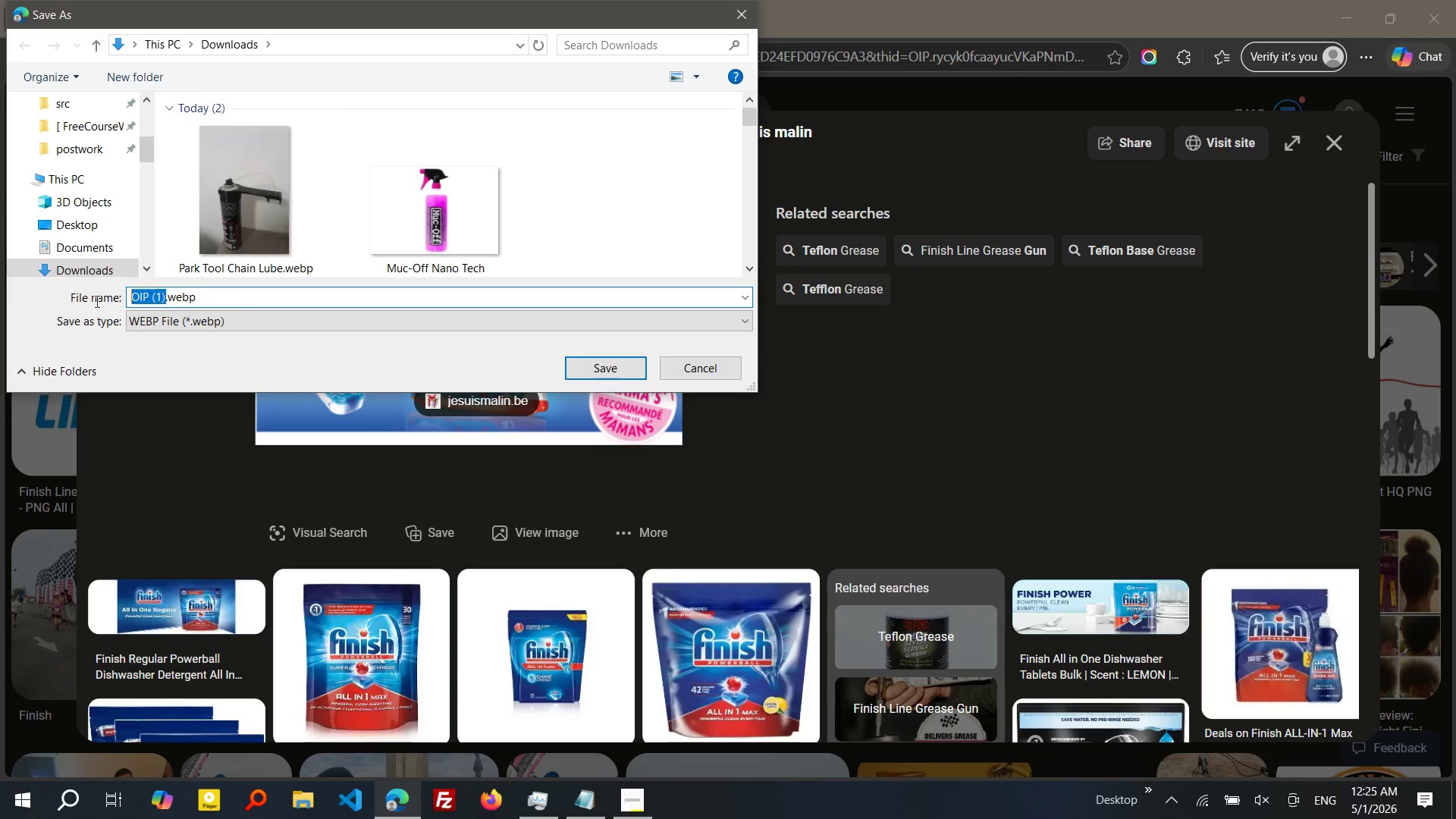 
left_click_drag(start_coordinate=[165, 296], to_coordinate=[79, 301])
 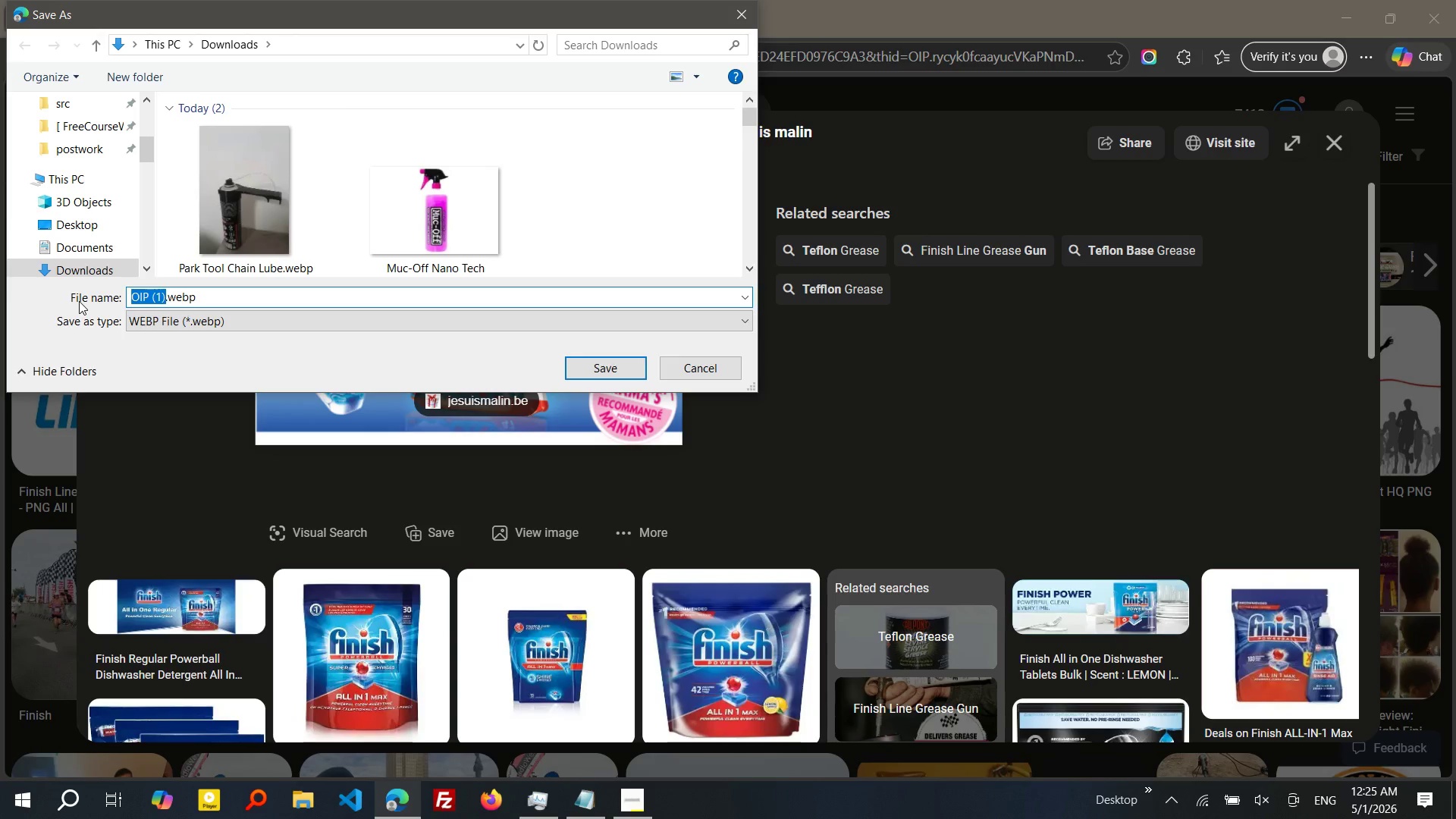 
key(Control+V)
 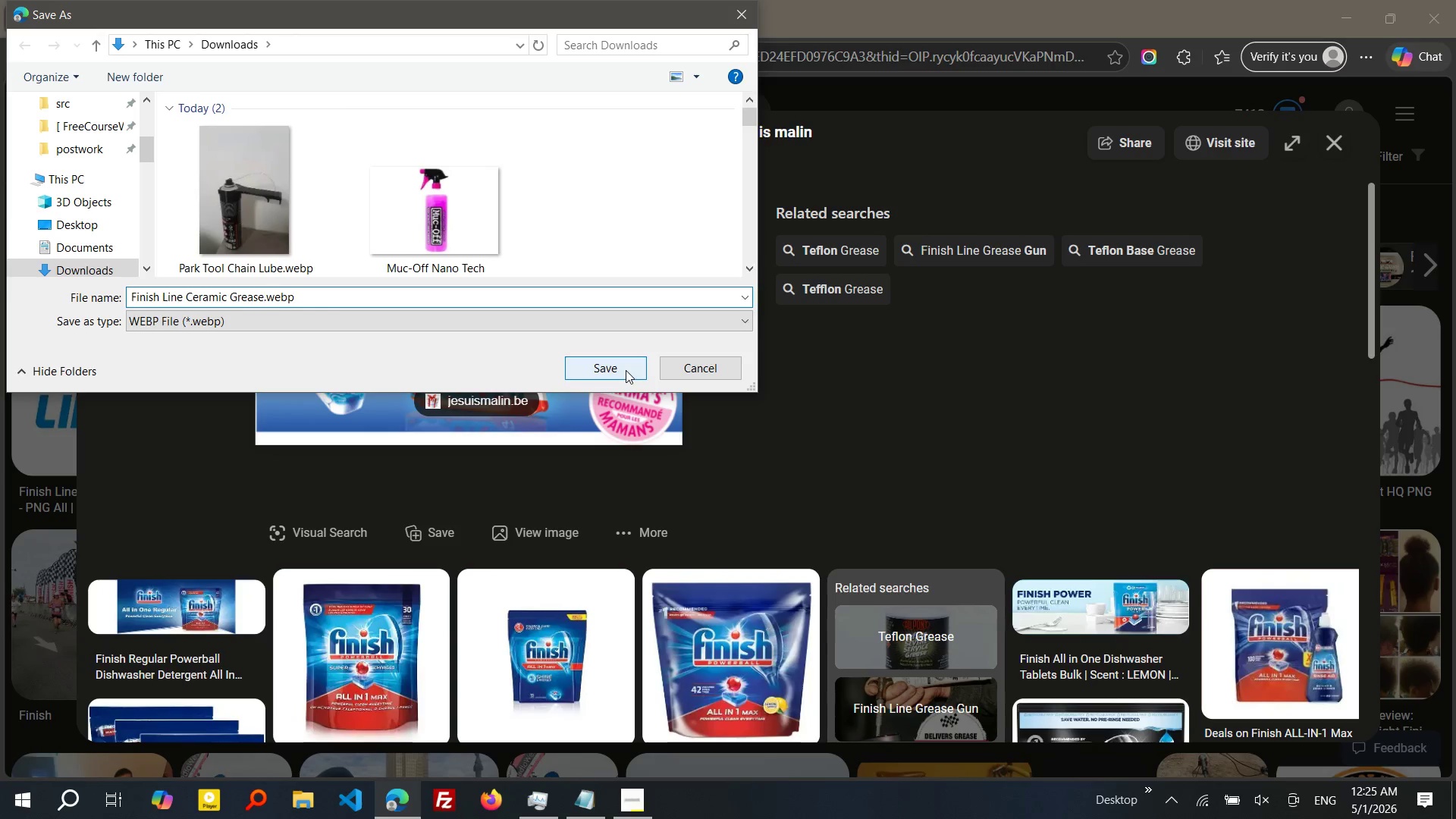 
left_click([626, 370])
 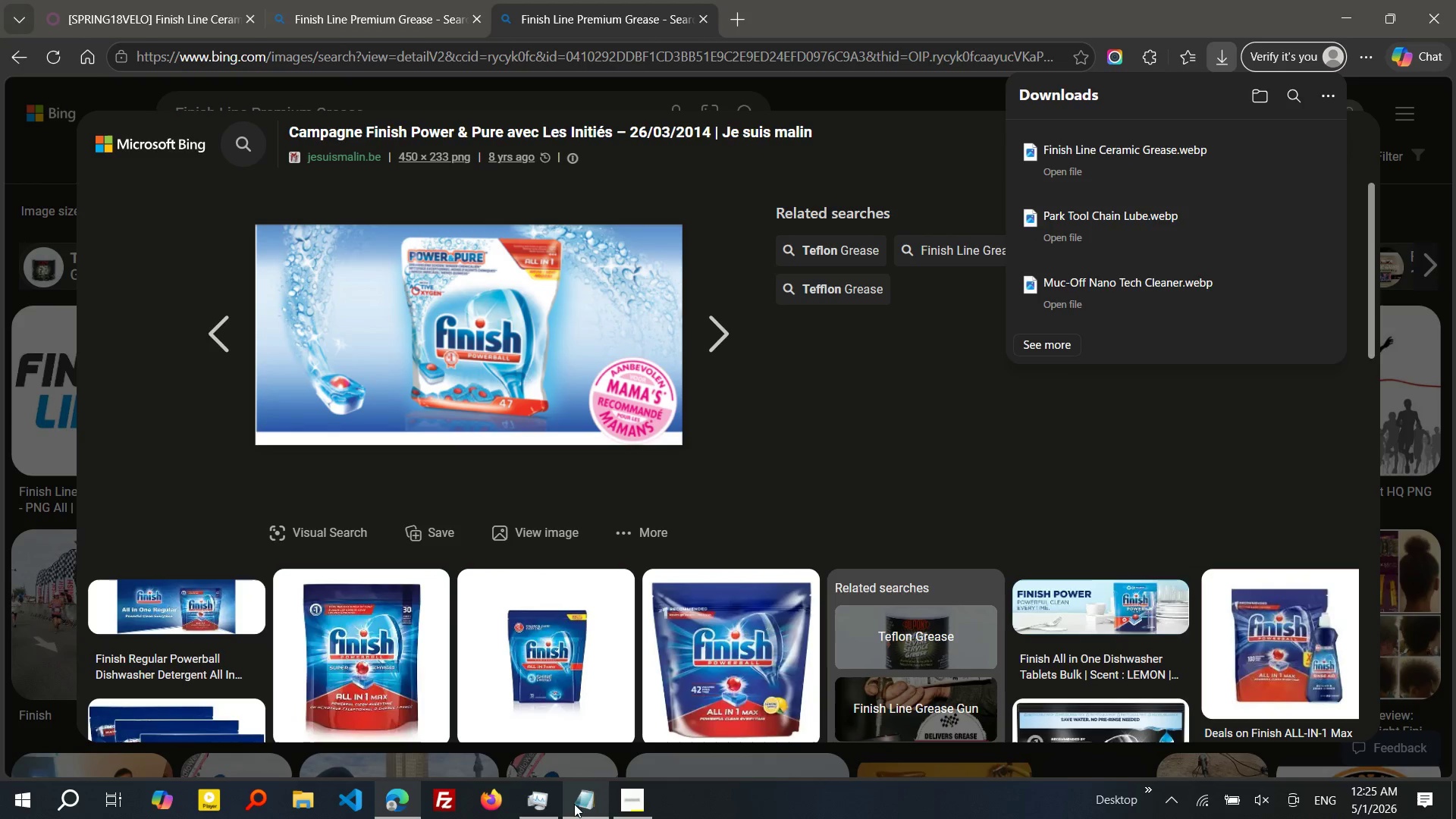 
mouse_move([522, 805])
 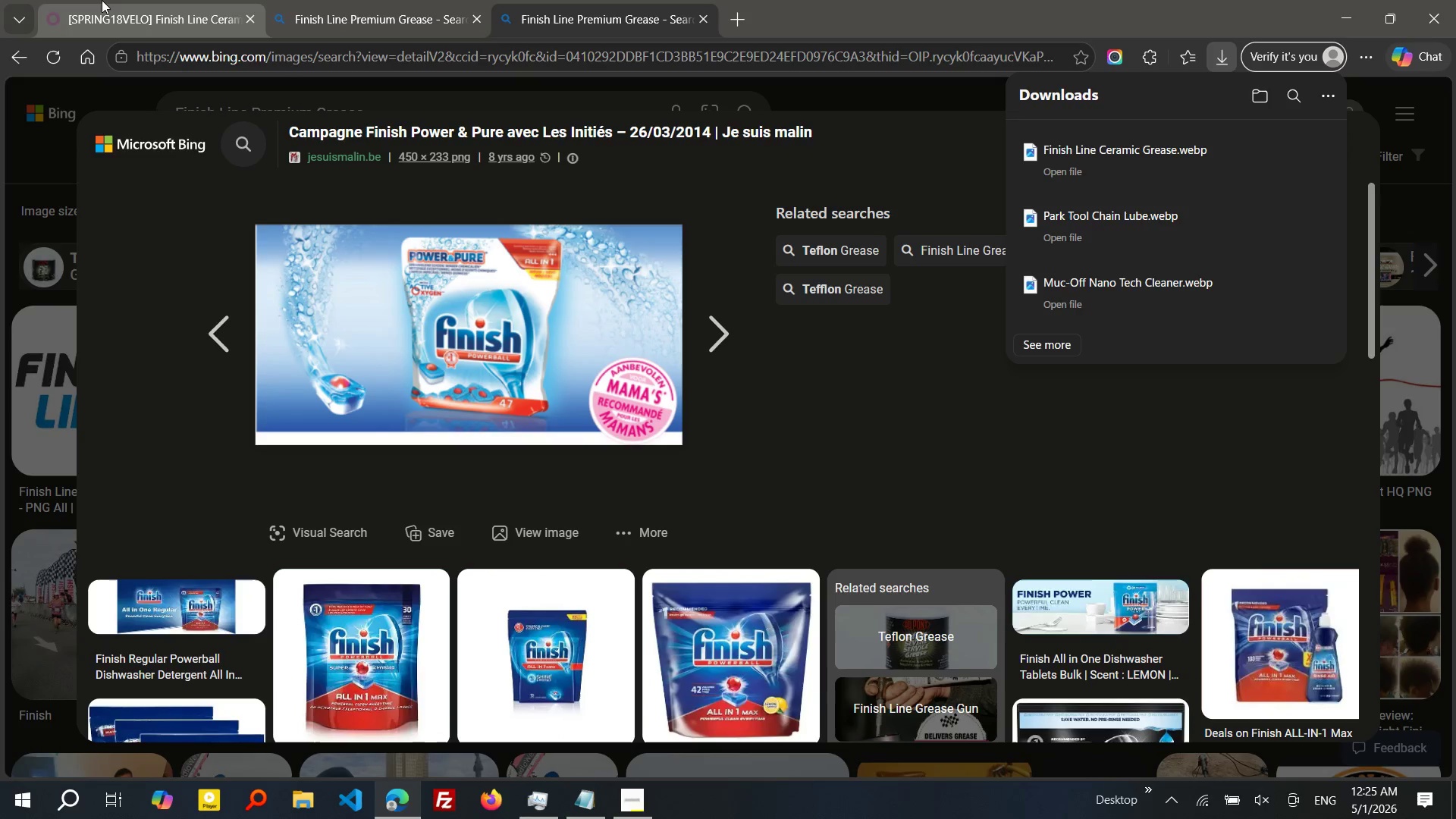 
left_click([102, 0])
 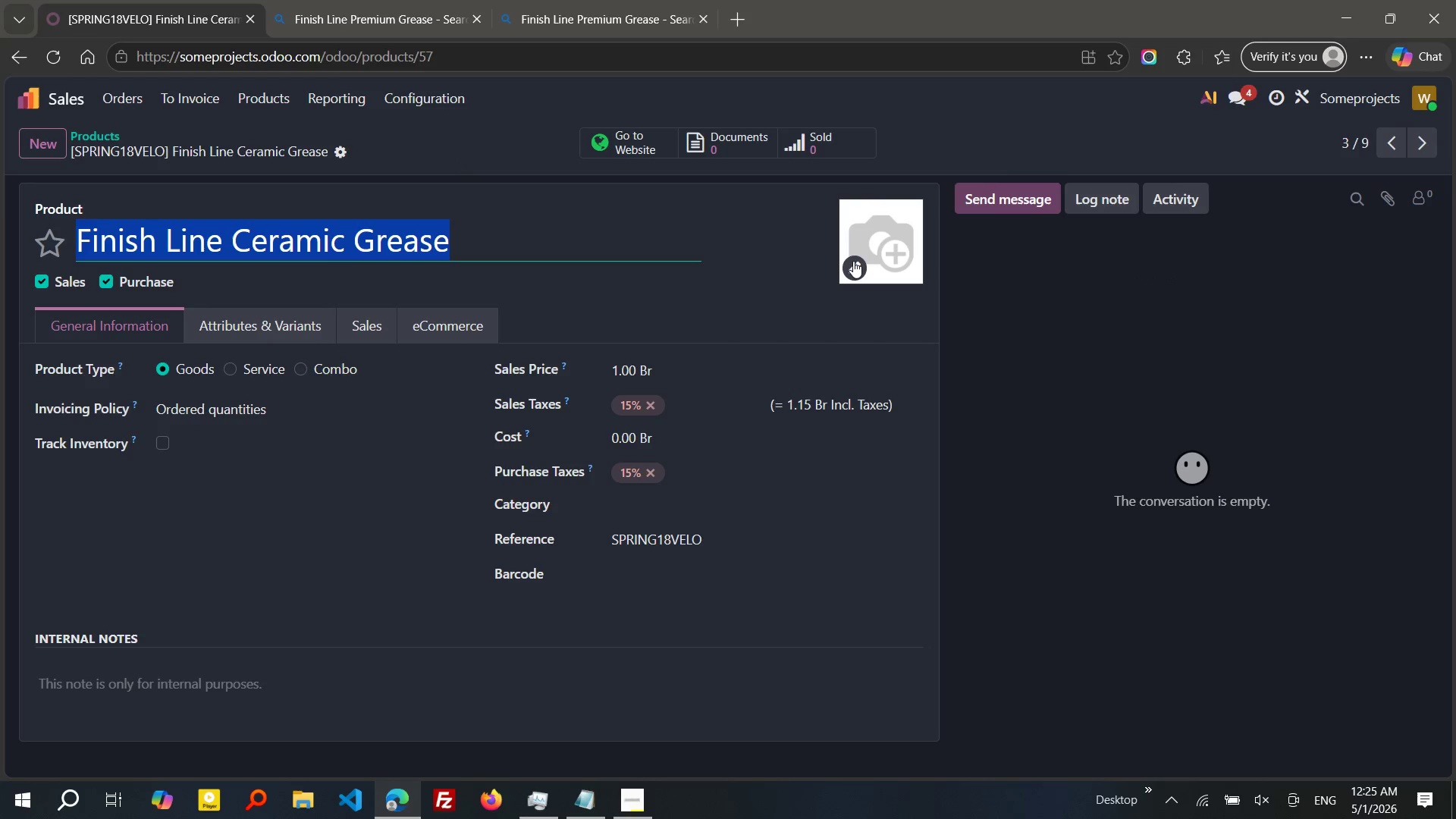 
left_click([853, 261])
 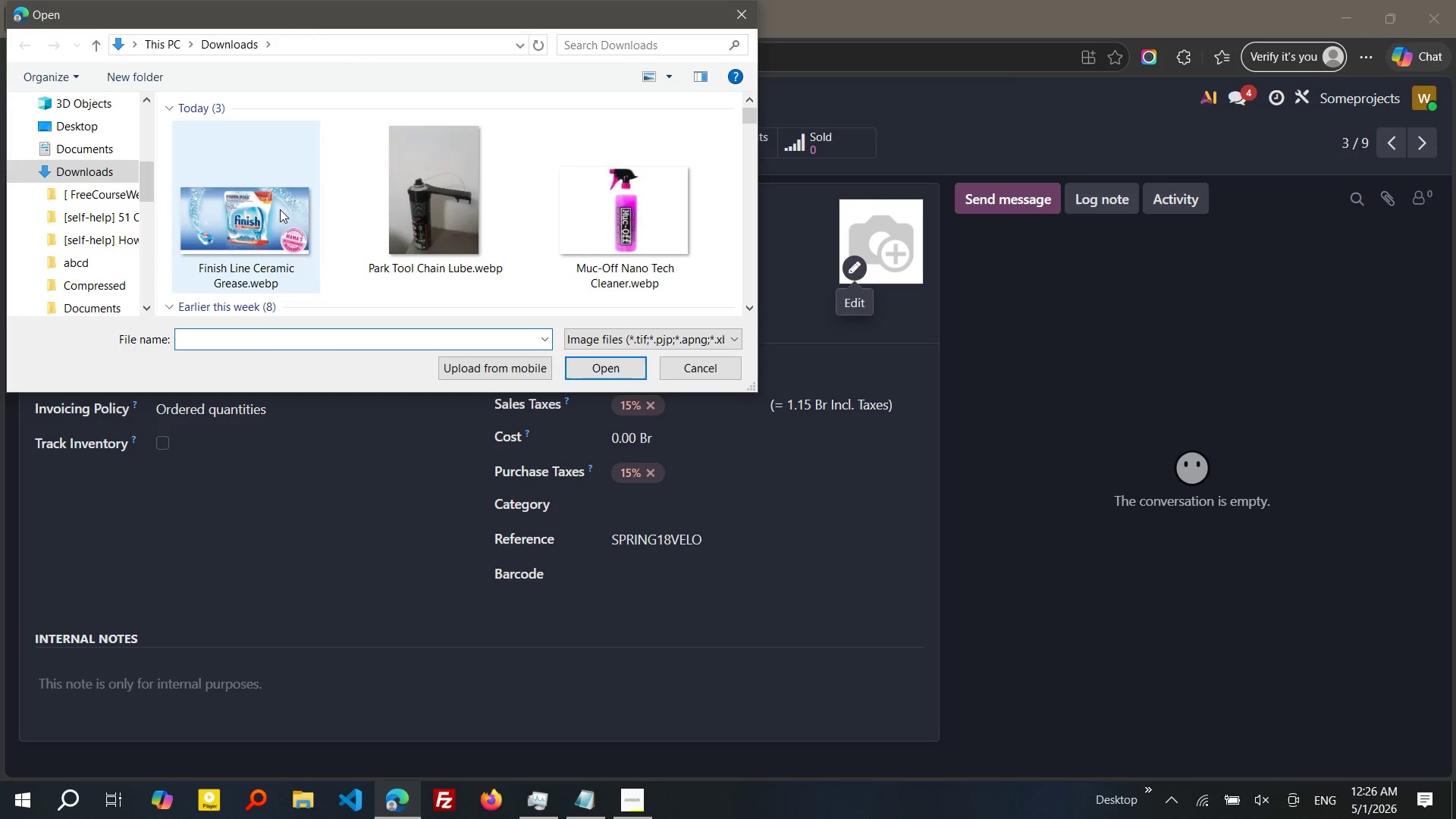 
double_click([280, 209])
 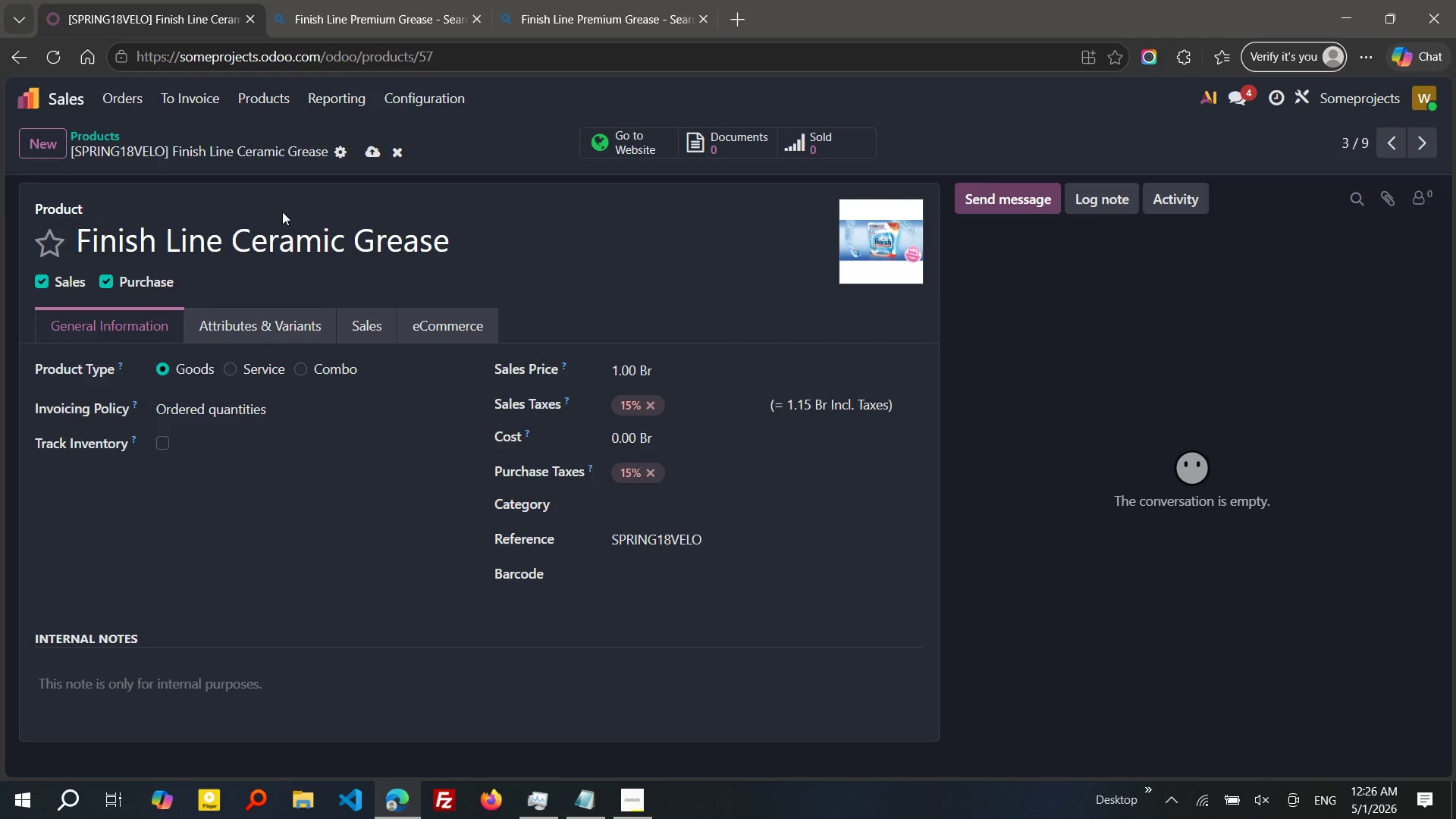 
wait(15.66)
 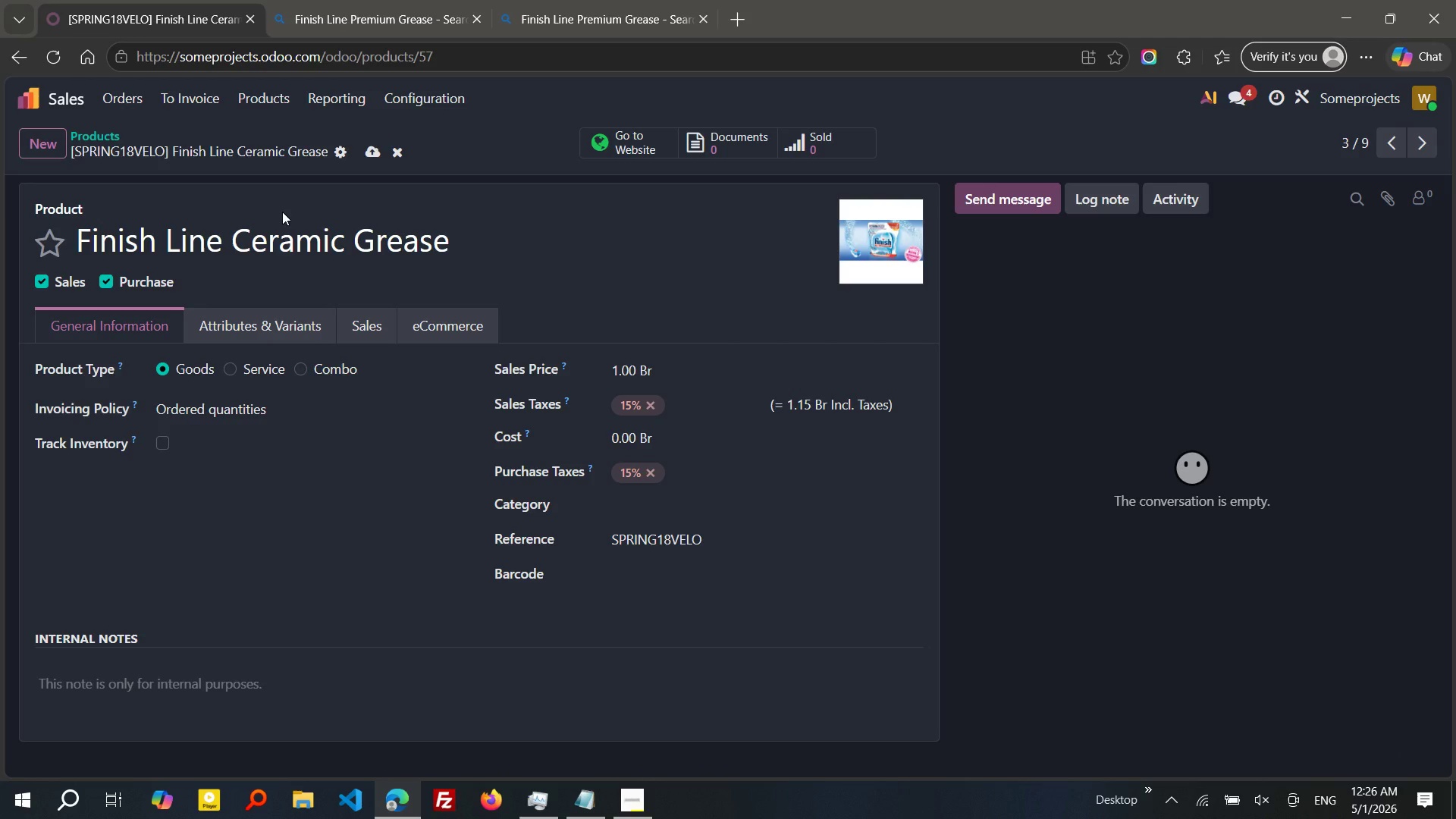 
left_click([370, 151])
 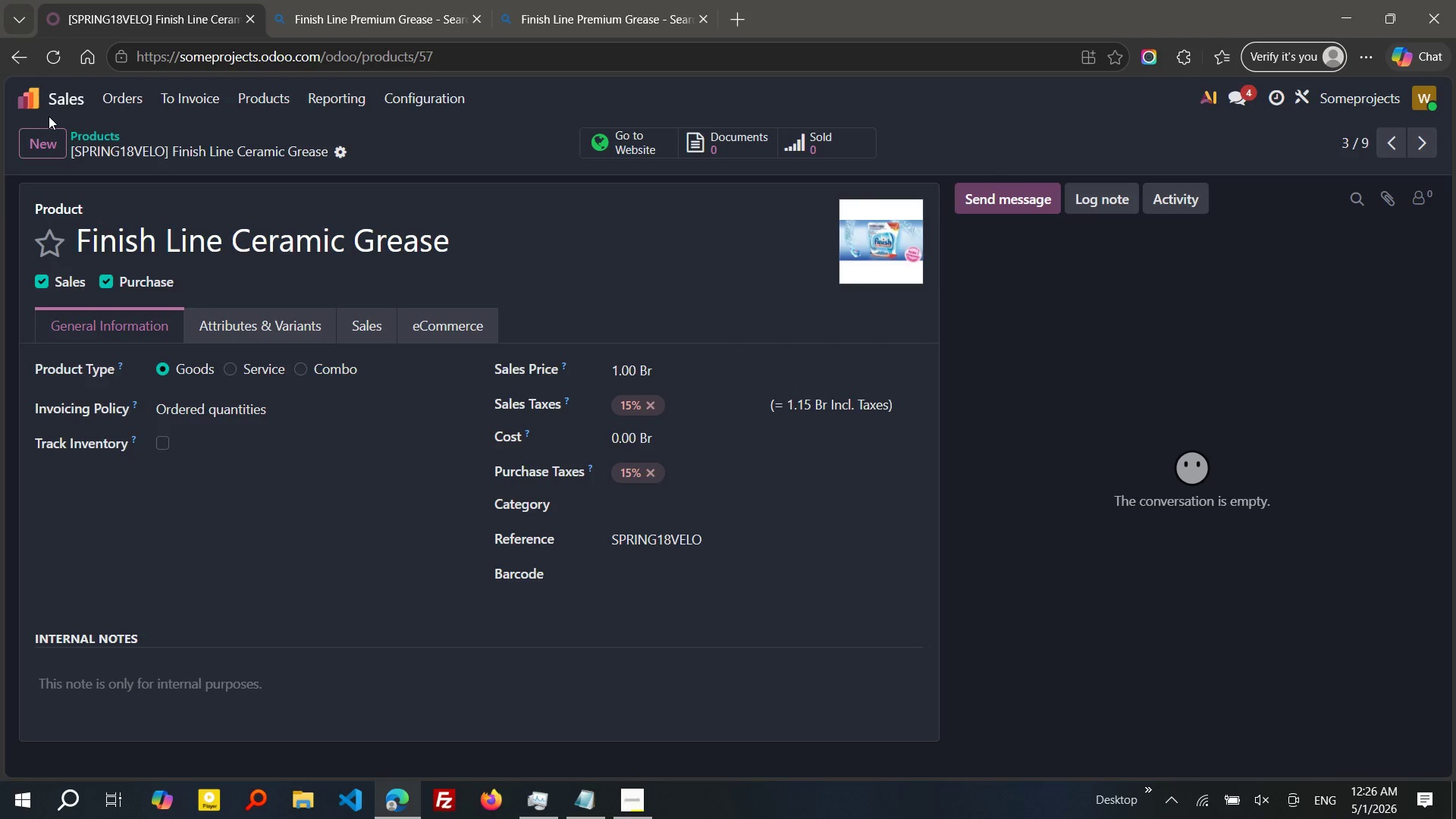 
left_click([52, 106])
 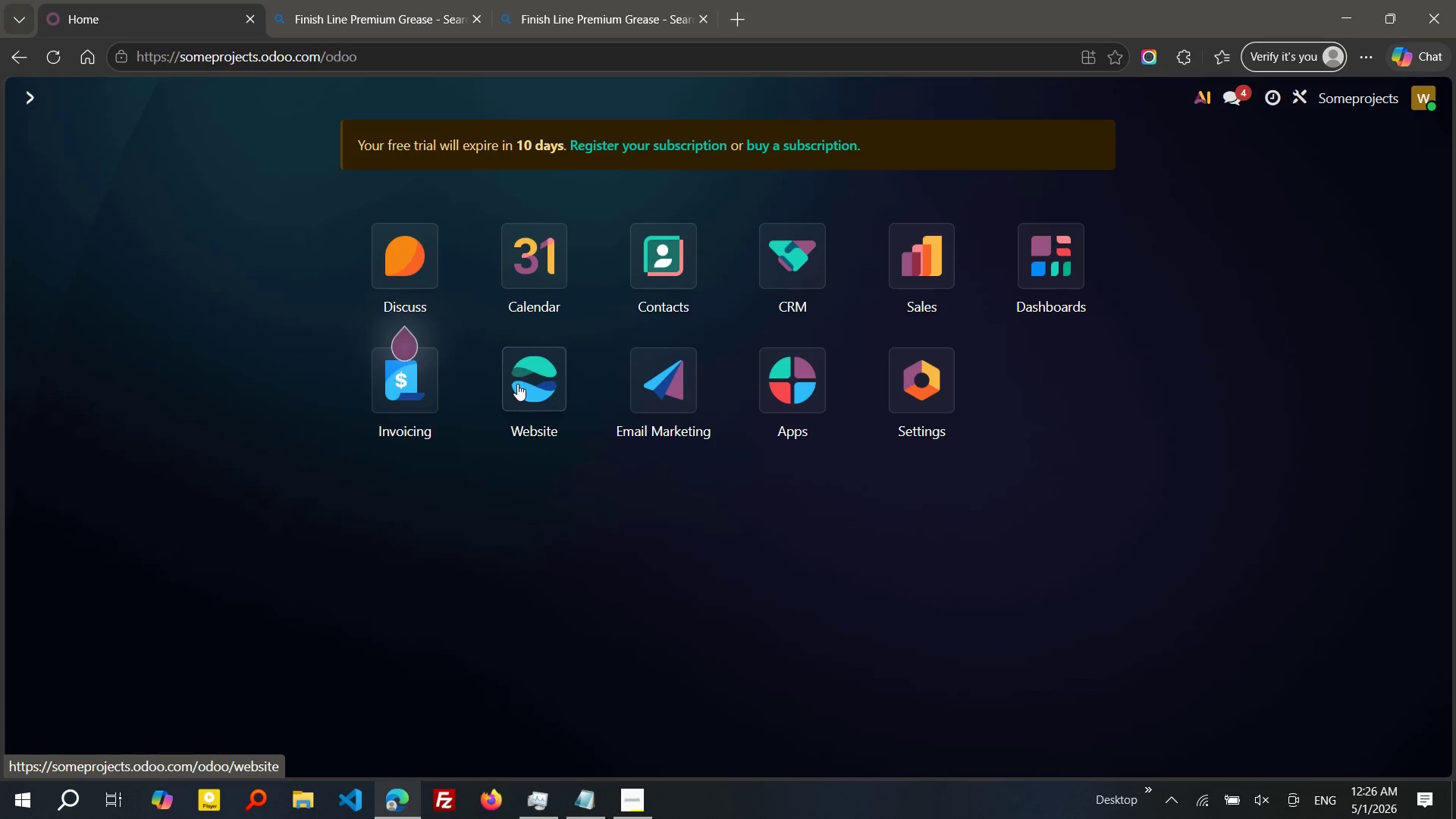 
left_click([517, 384])
 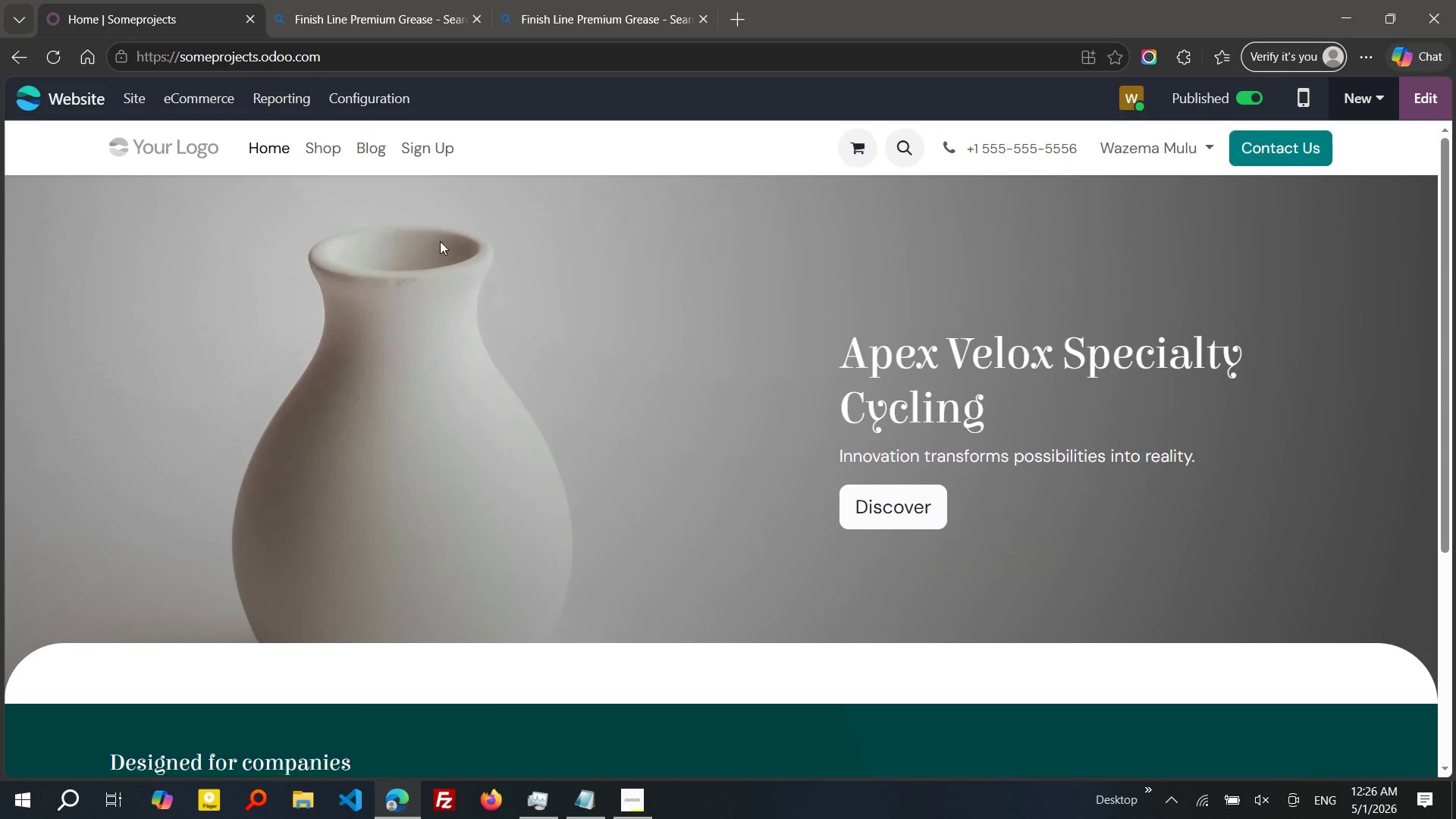 
wait(5.97)
 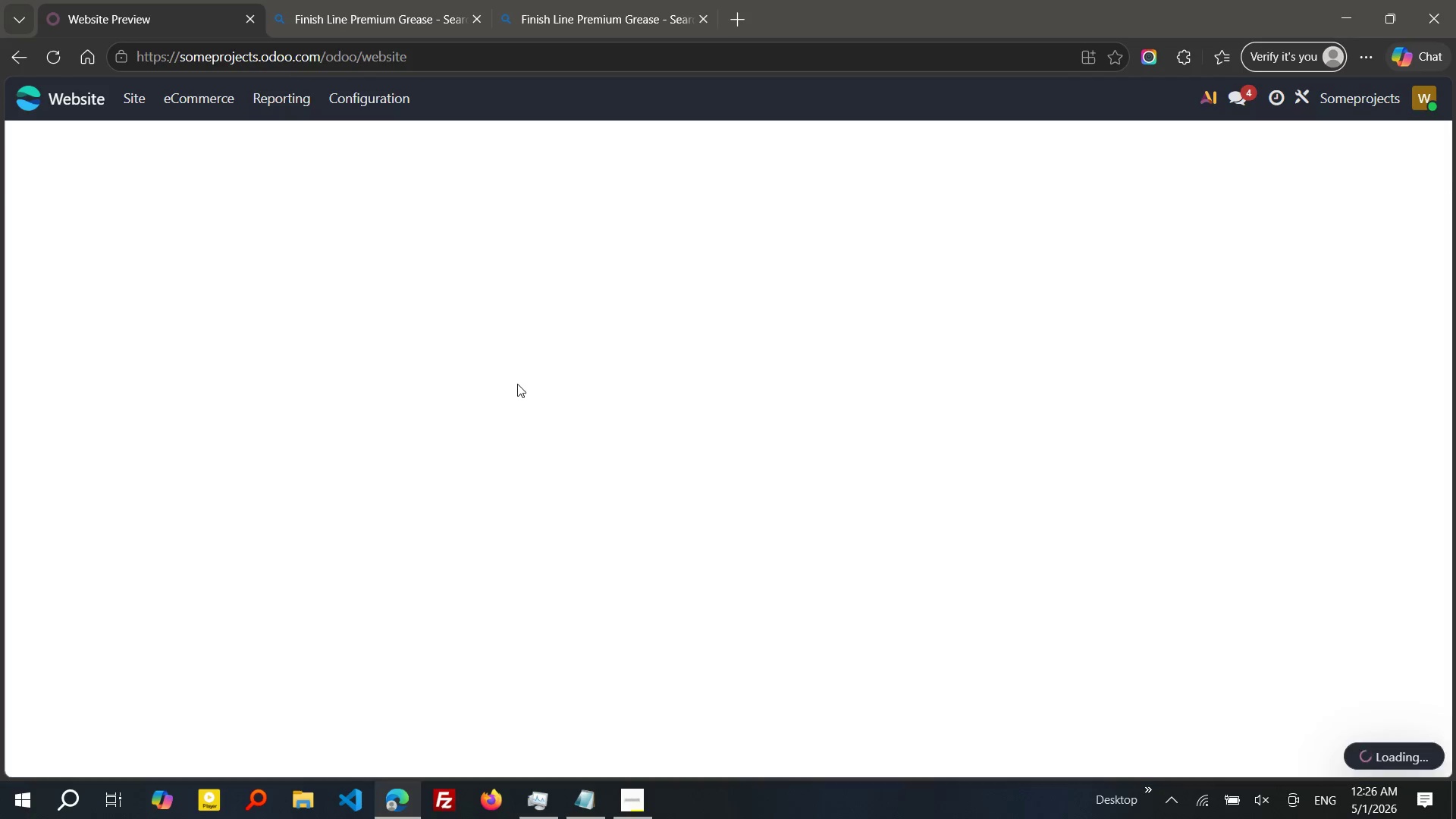 
left_click([365, 152])
 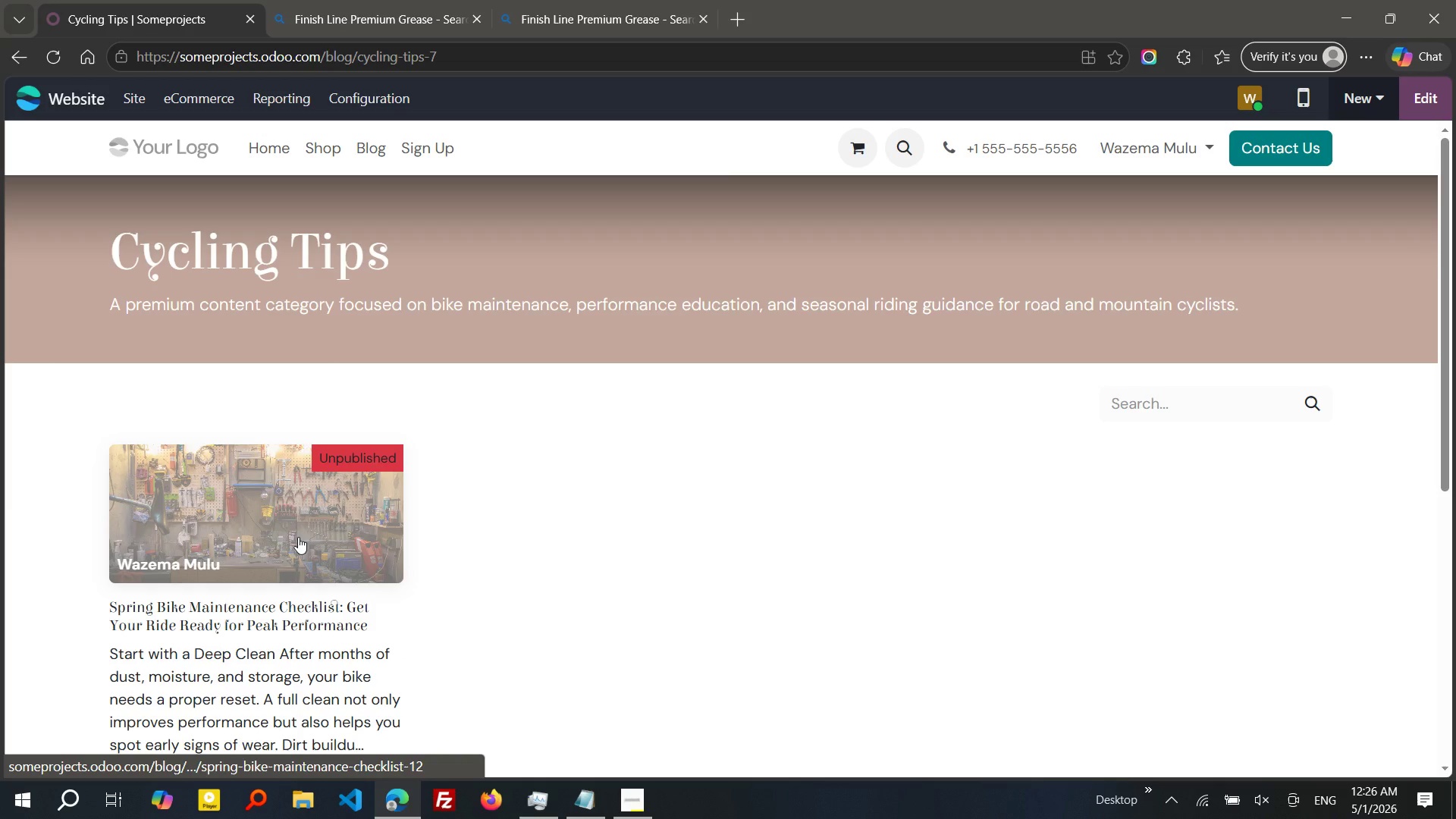 
left_click([298, 537])
 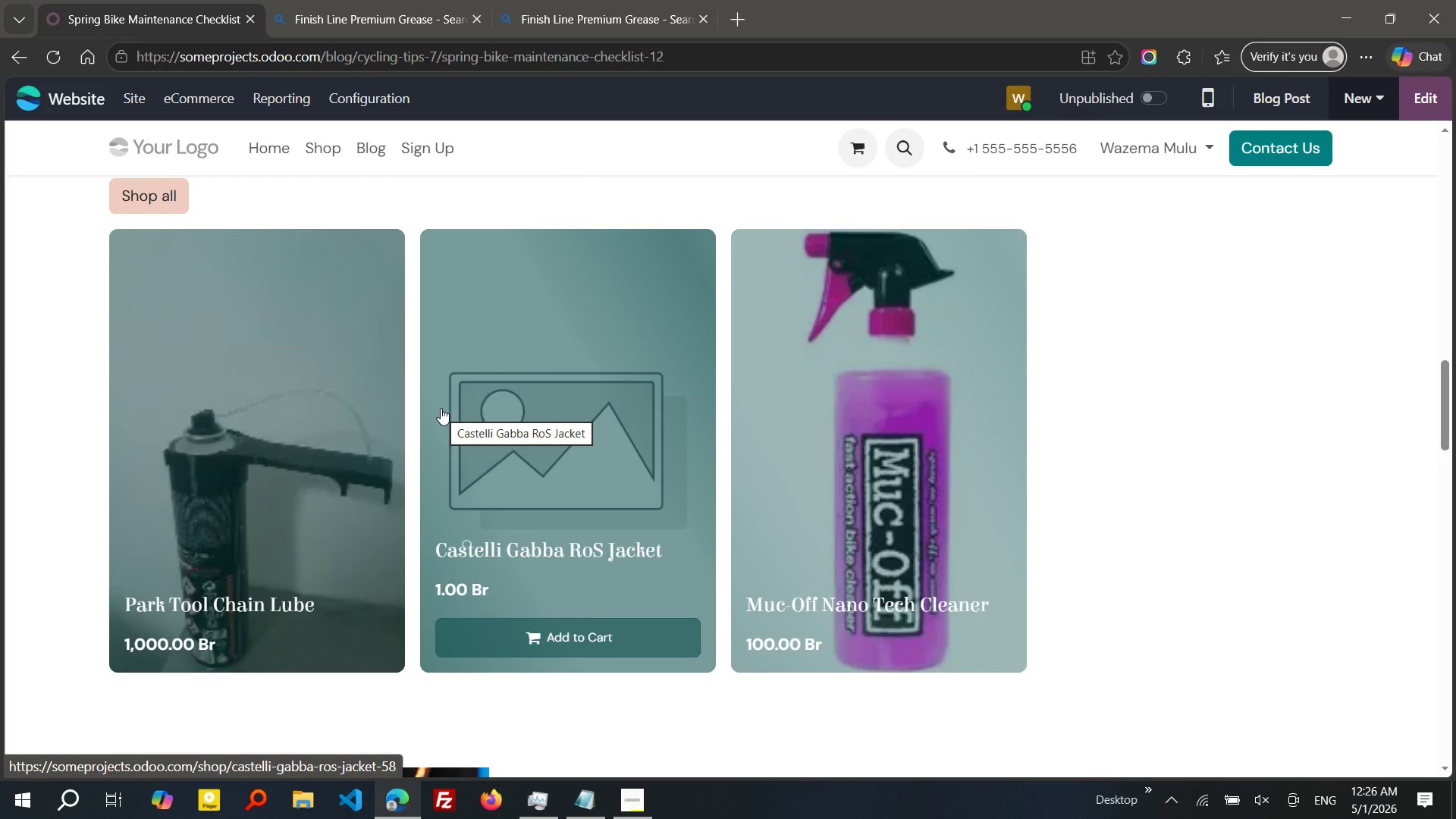 
wait(15.51)
 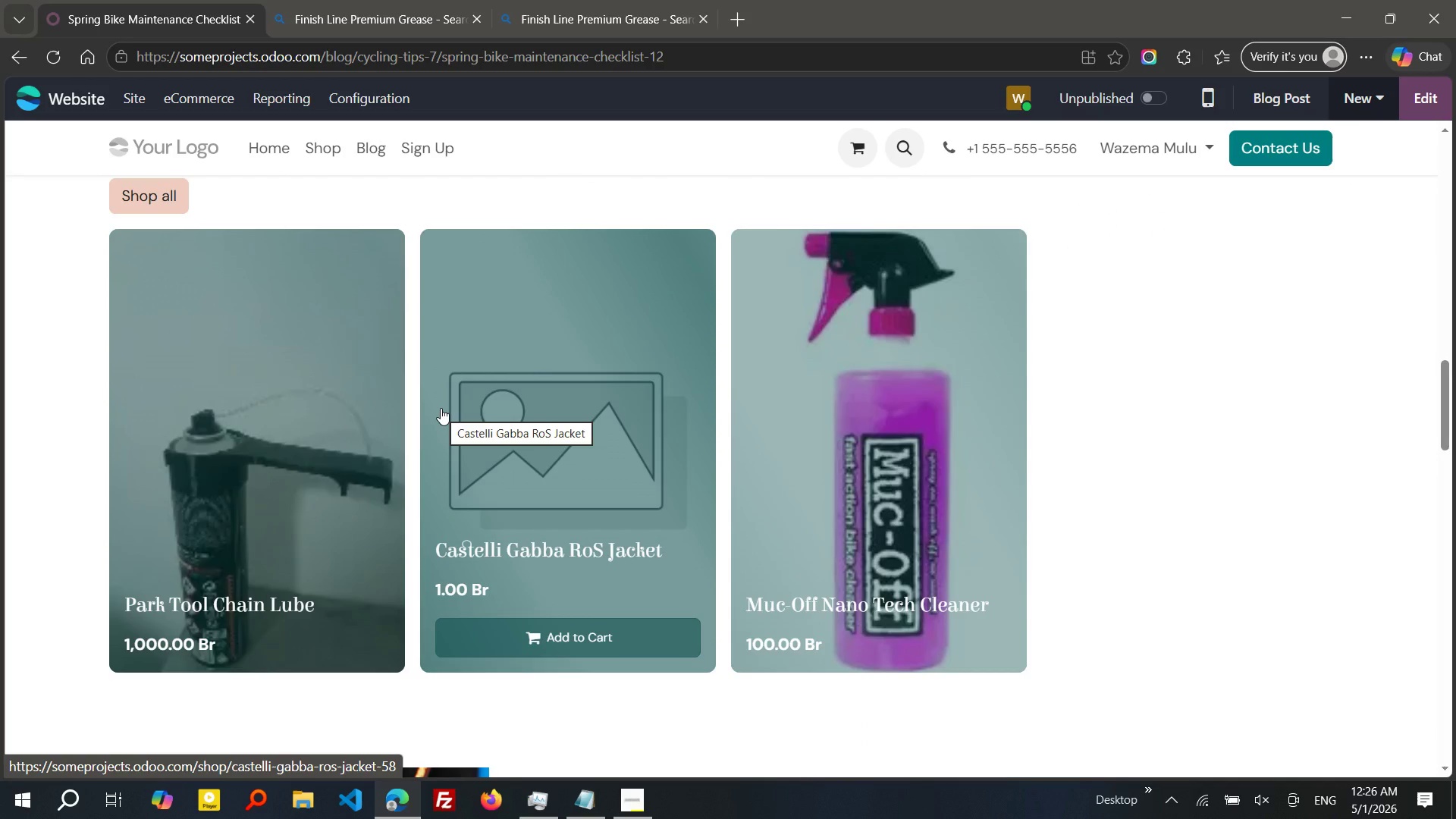 
hold_key(key=AltLeft, duration=1.52)
 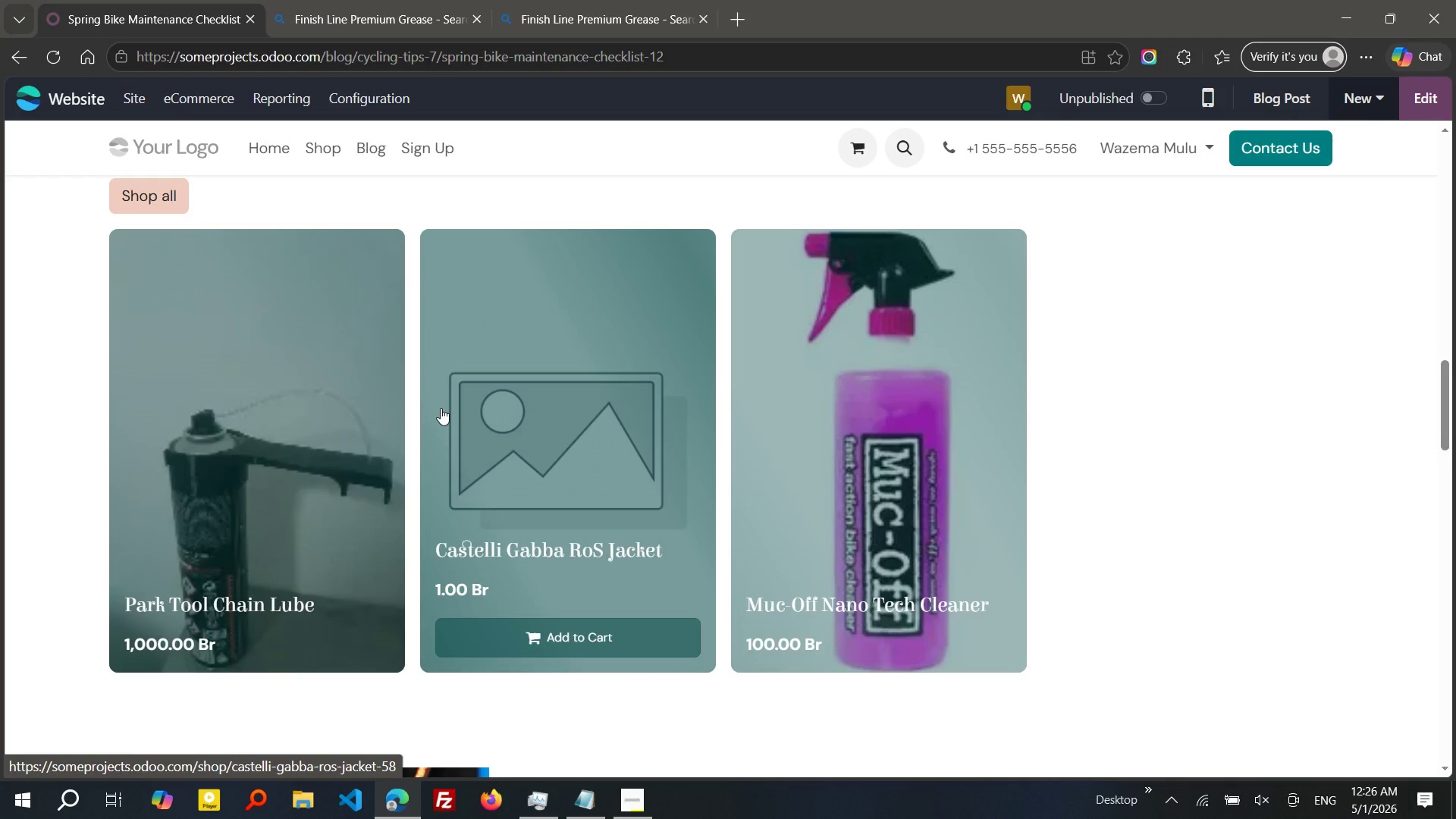 
hold_key(key=AltLeft, duration=0.73)
 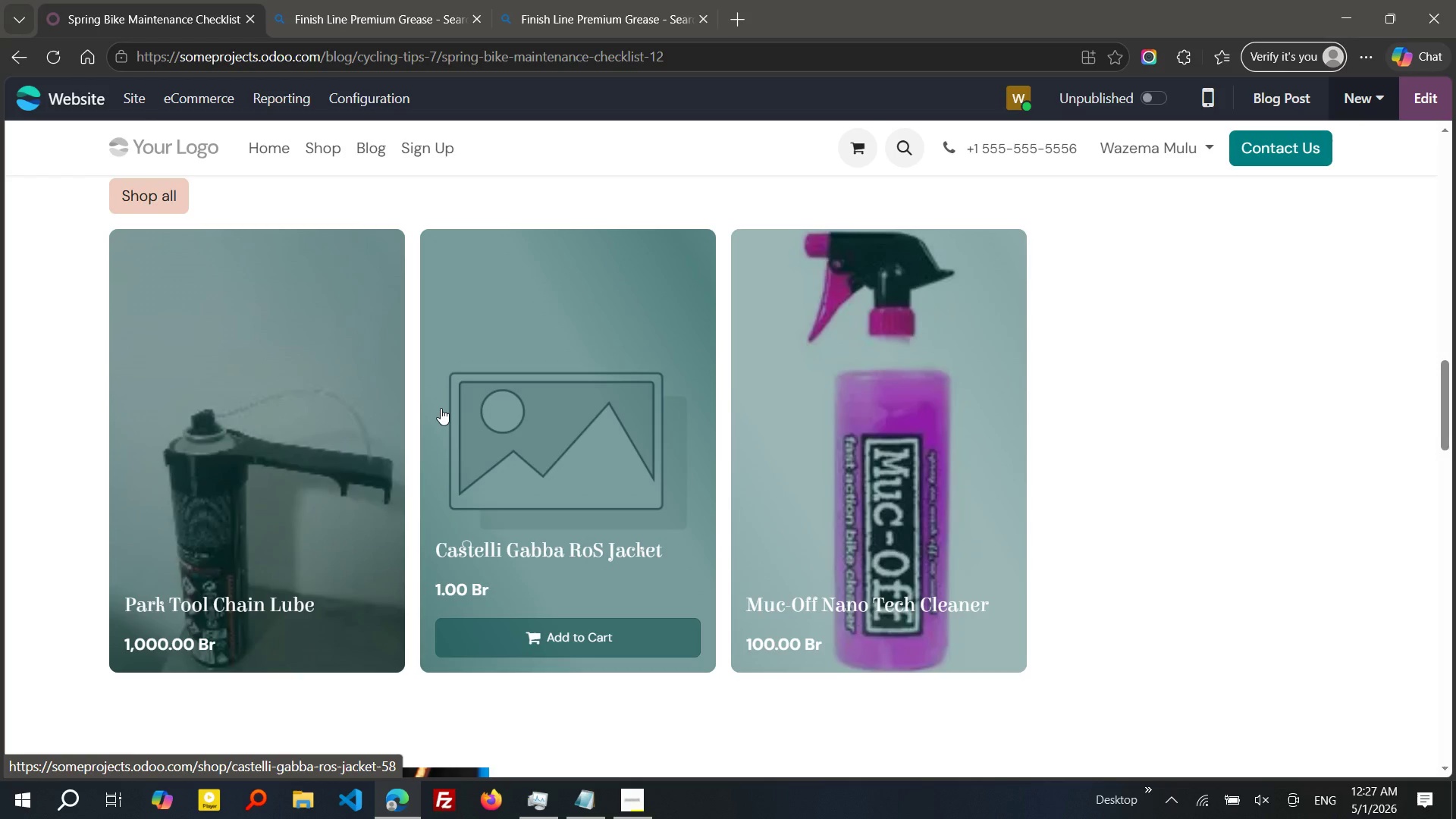 
wait(21.62)
 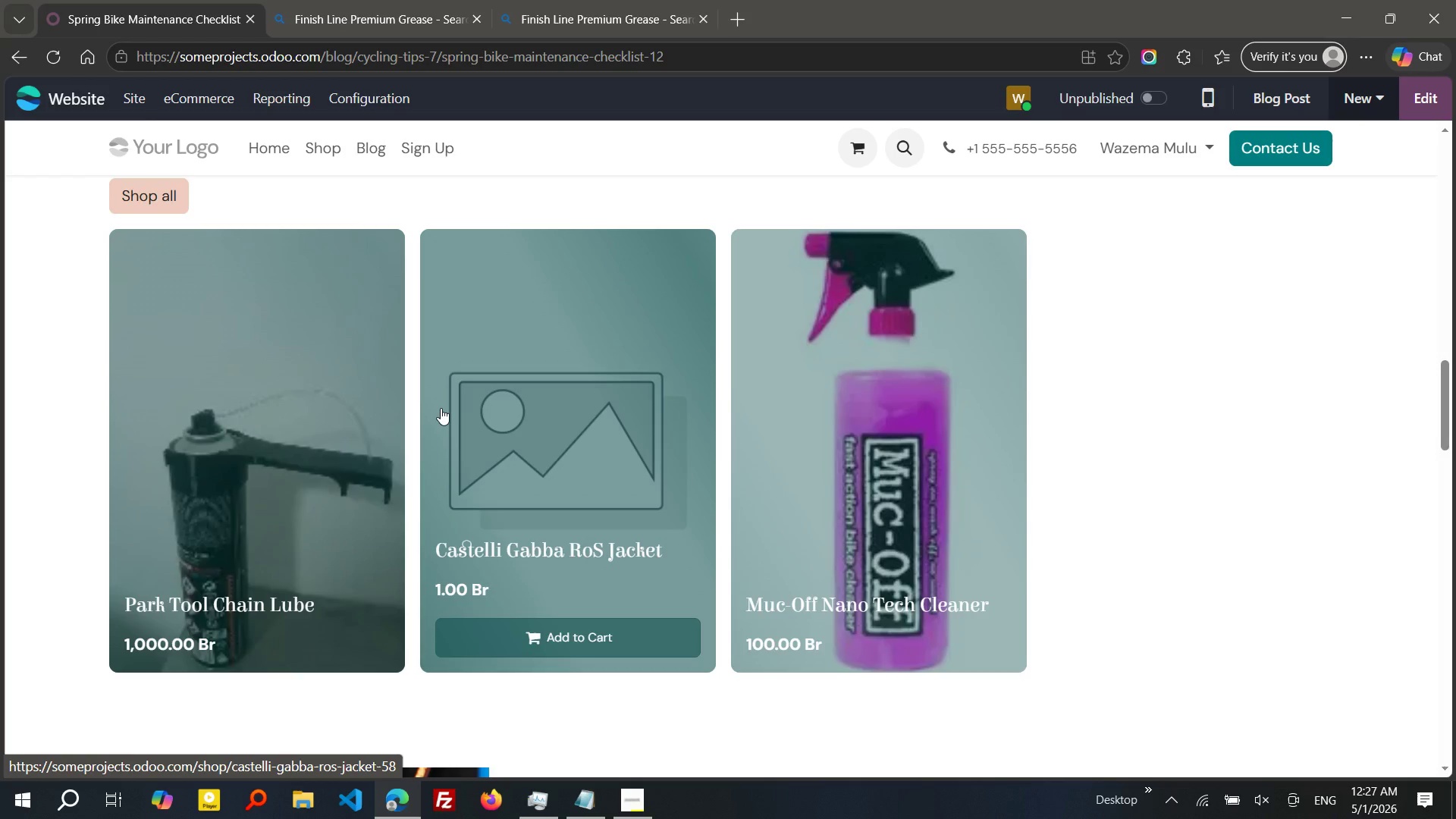 
left_click([1425, 80])
 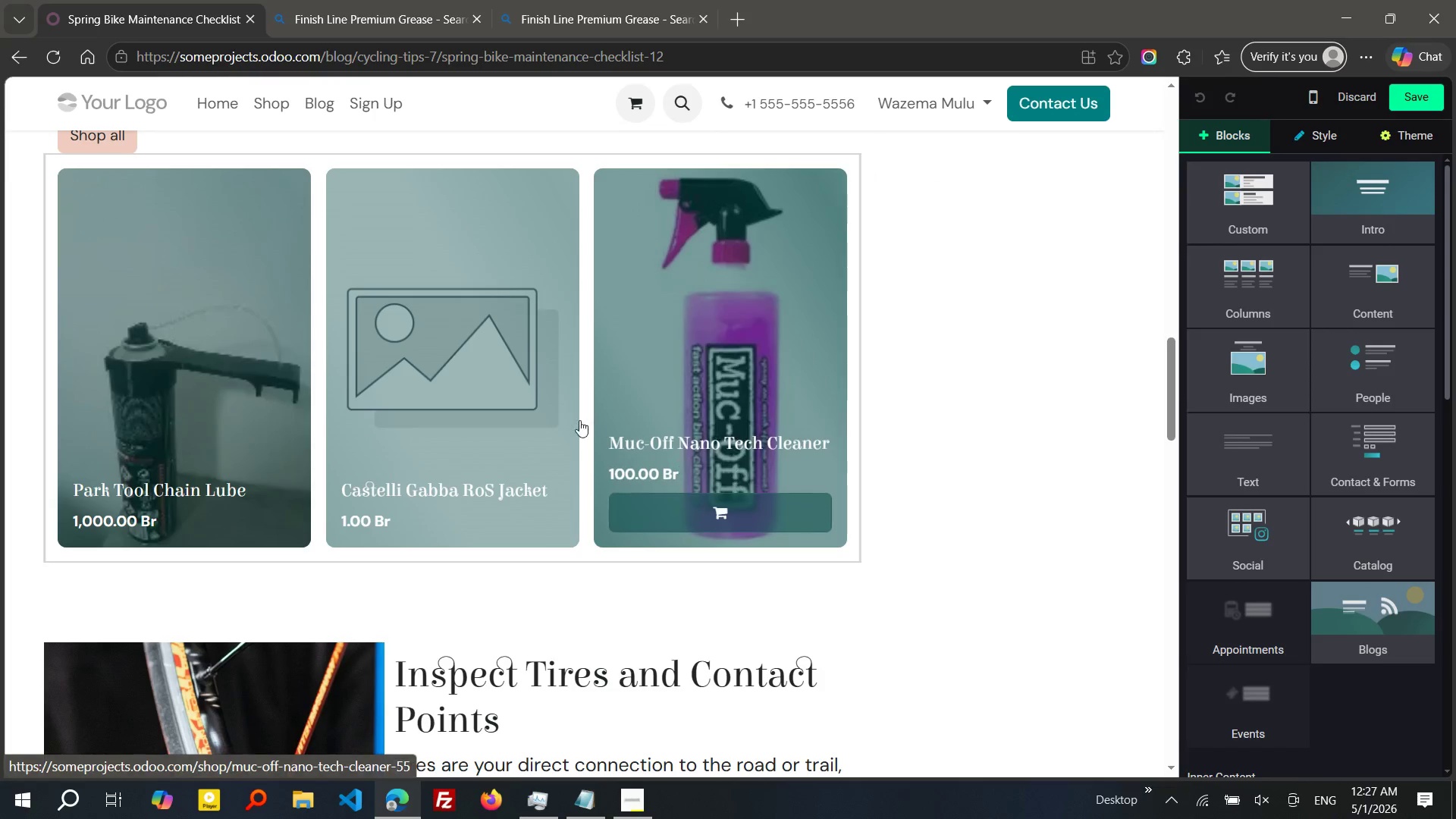 
left_click([514, 403])
 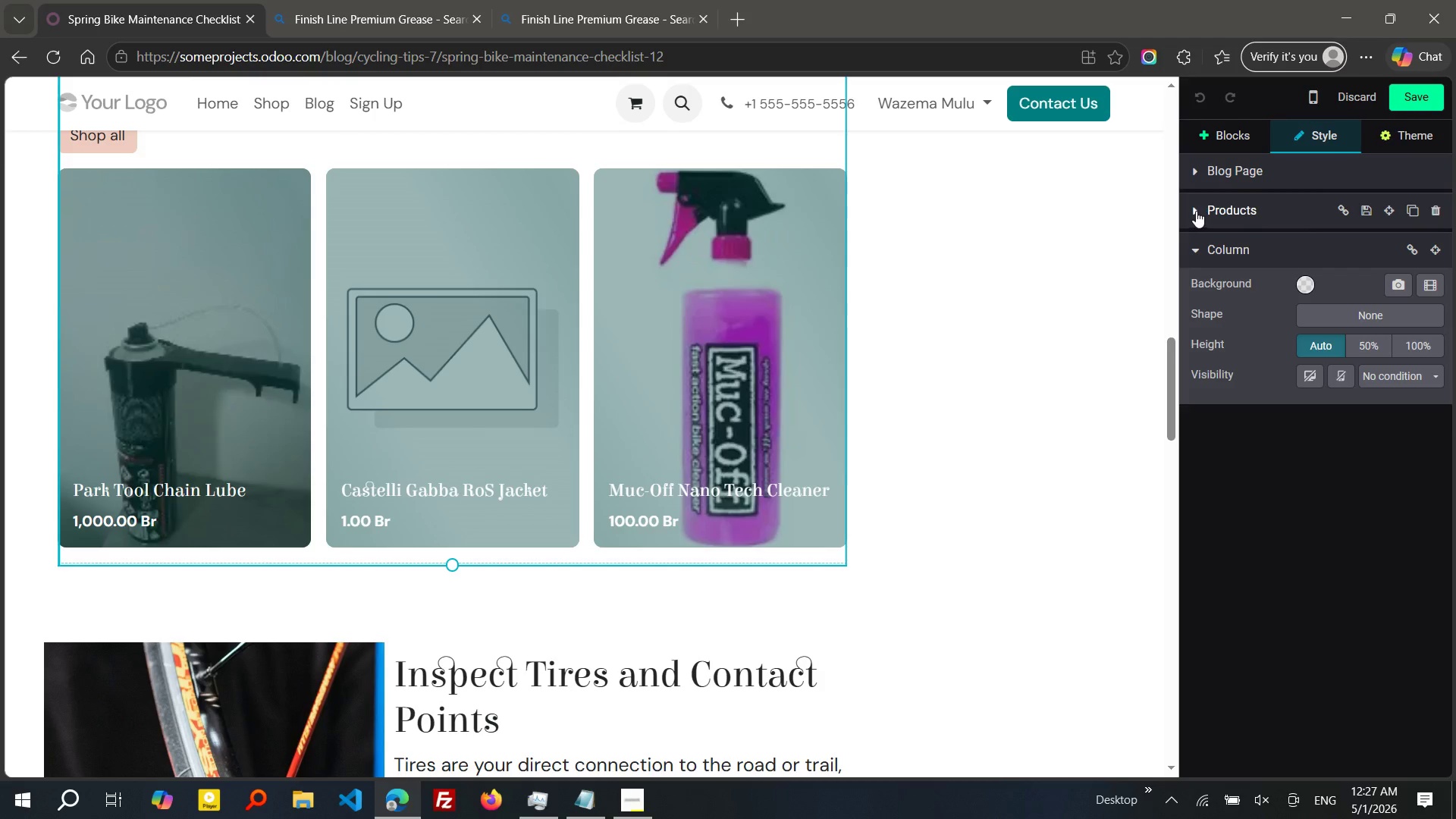 
left_click([1195, 209])
 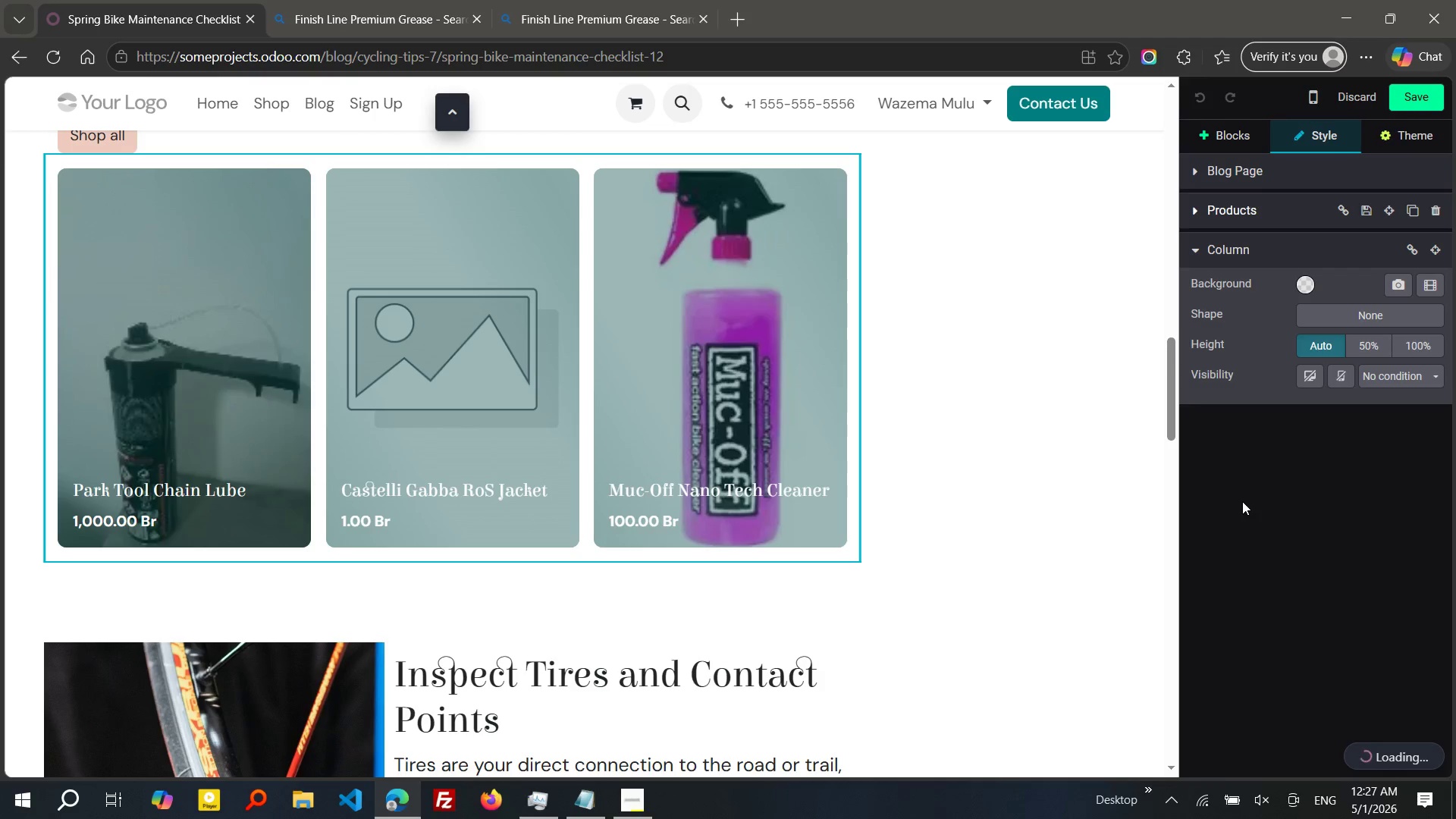 
wait(9.5)
 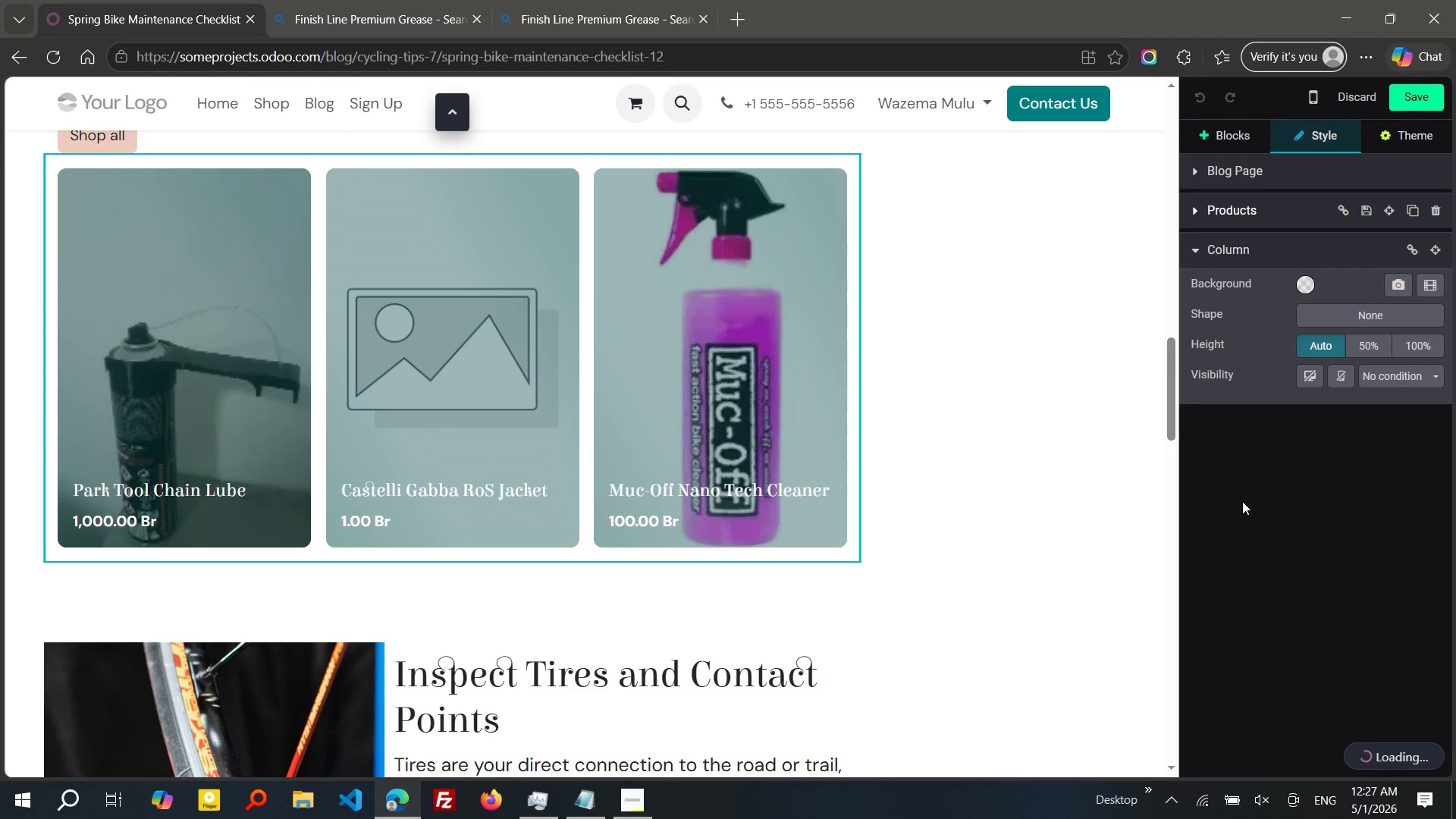 
left_click([1328, 494])
 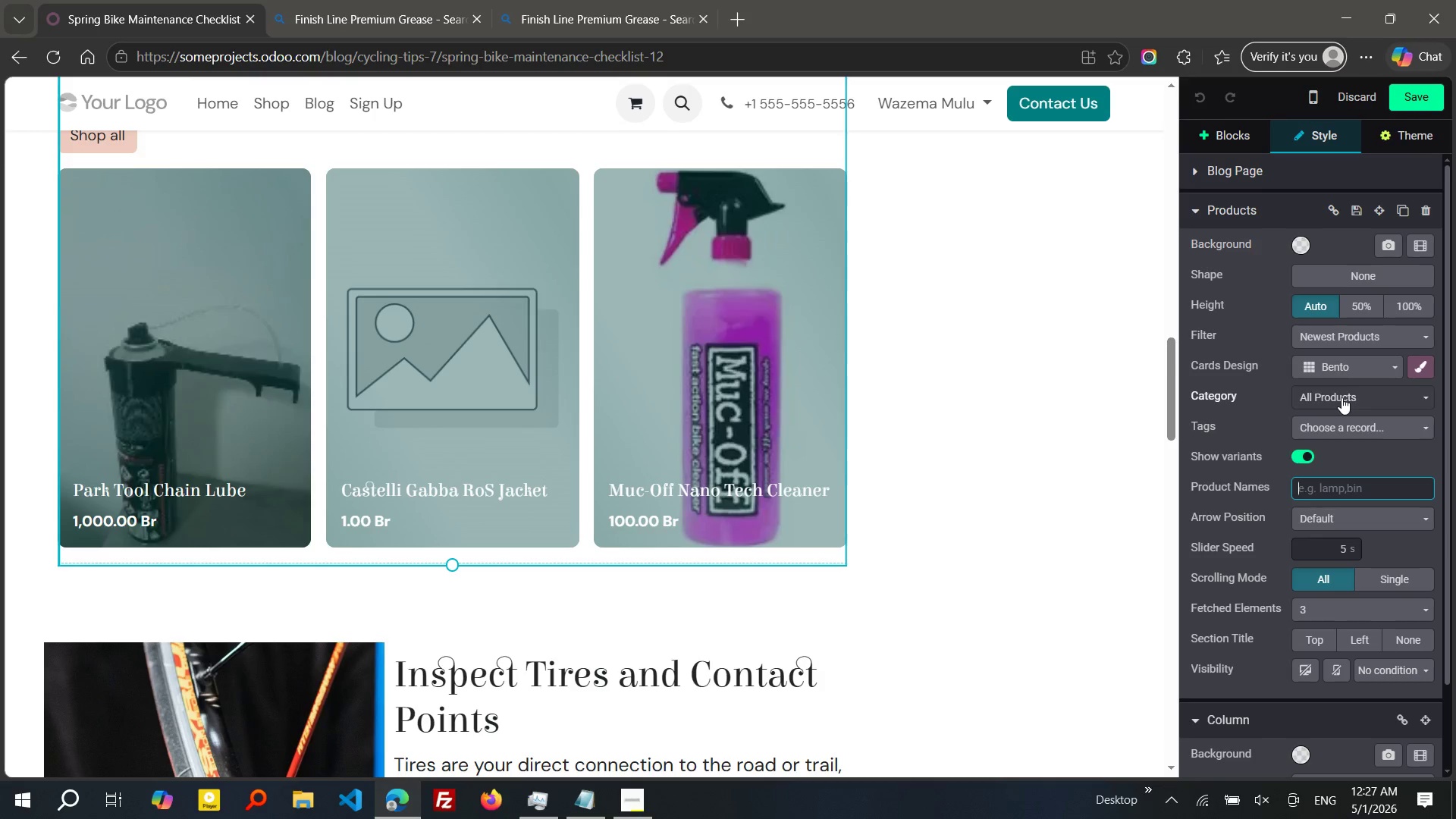 
left_click([1341, 397])
 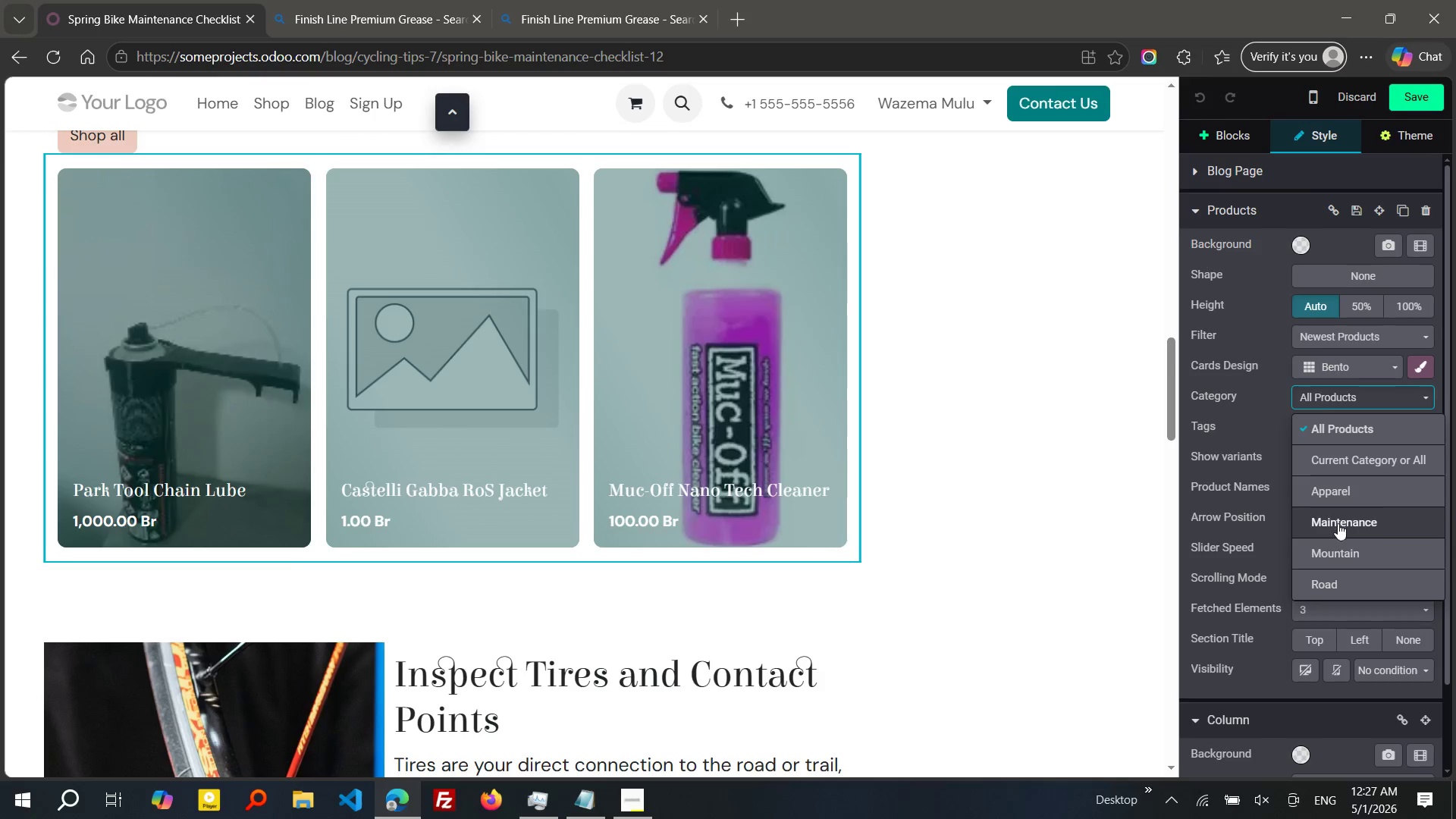 
left_click([1338, 523])
 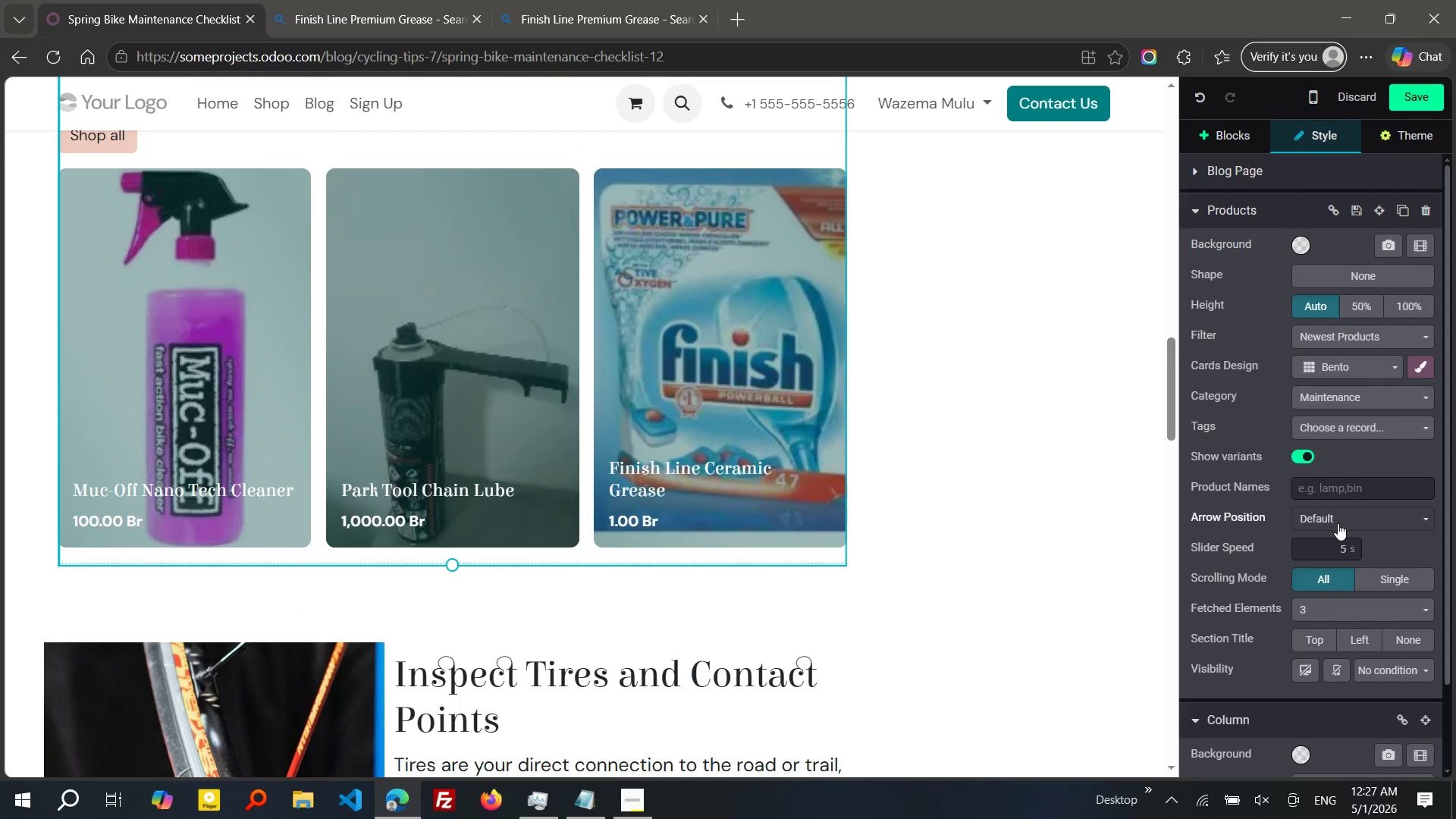 
wait(10.09)
 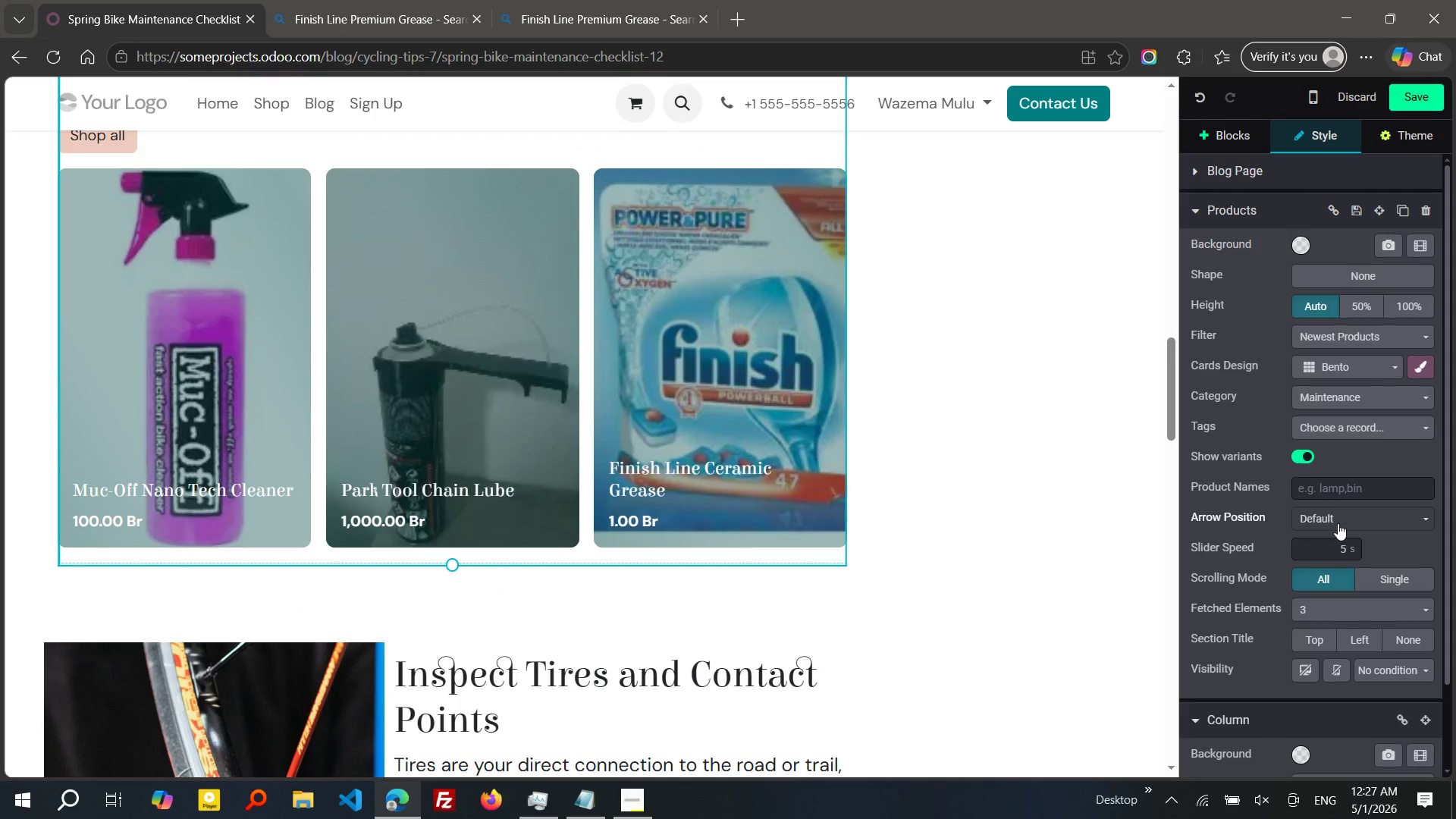 
left_click([1402, 99])
 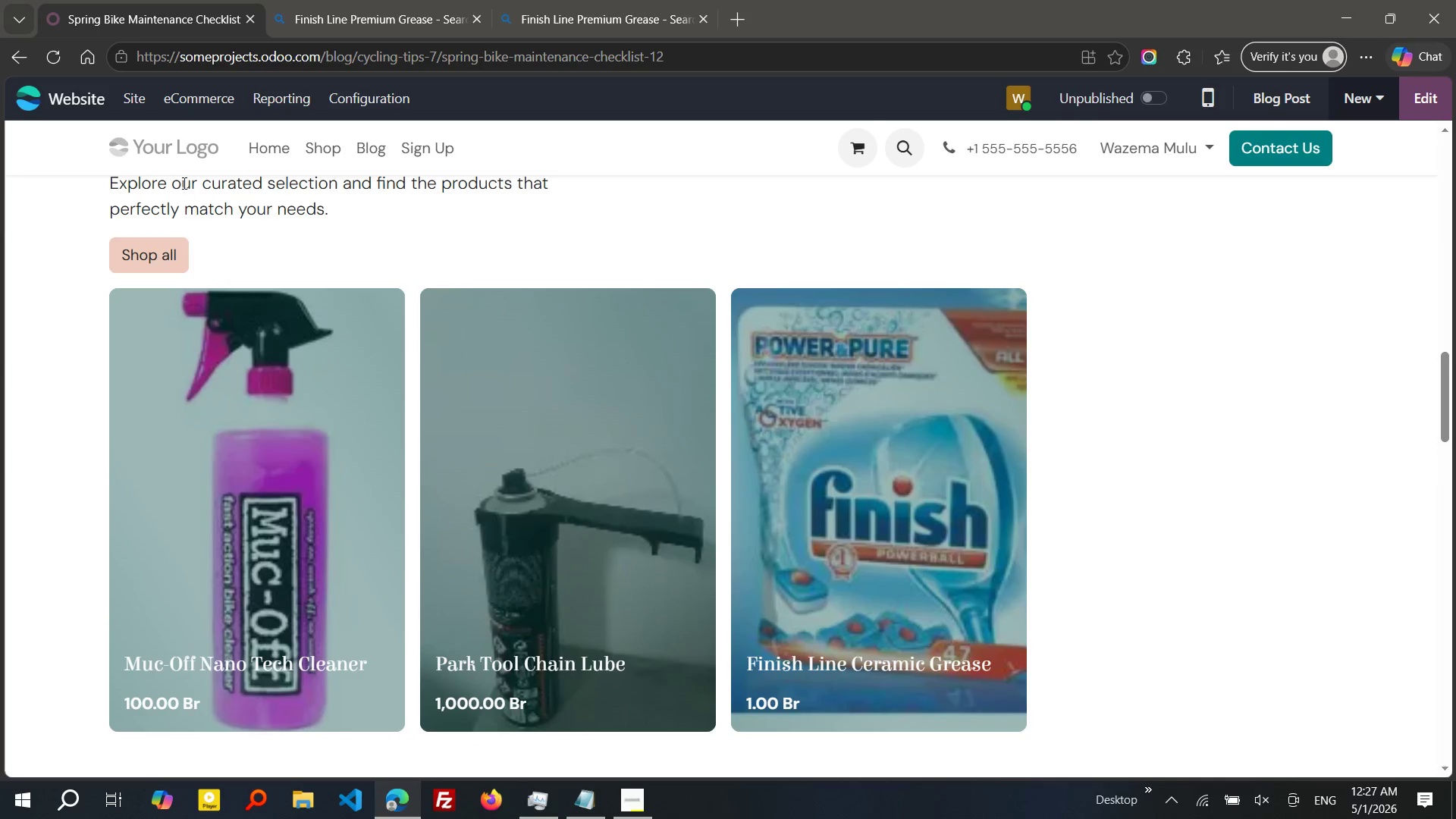 
wait(5.44)
 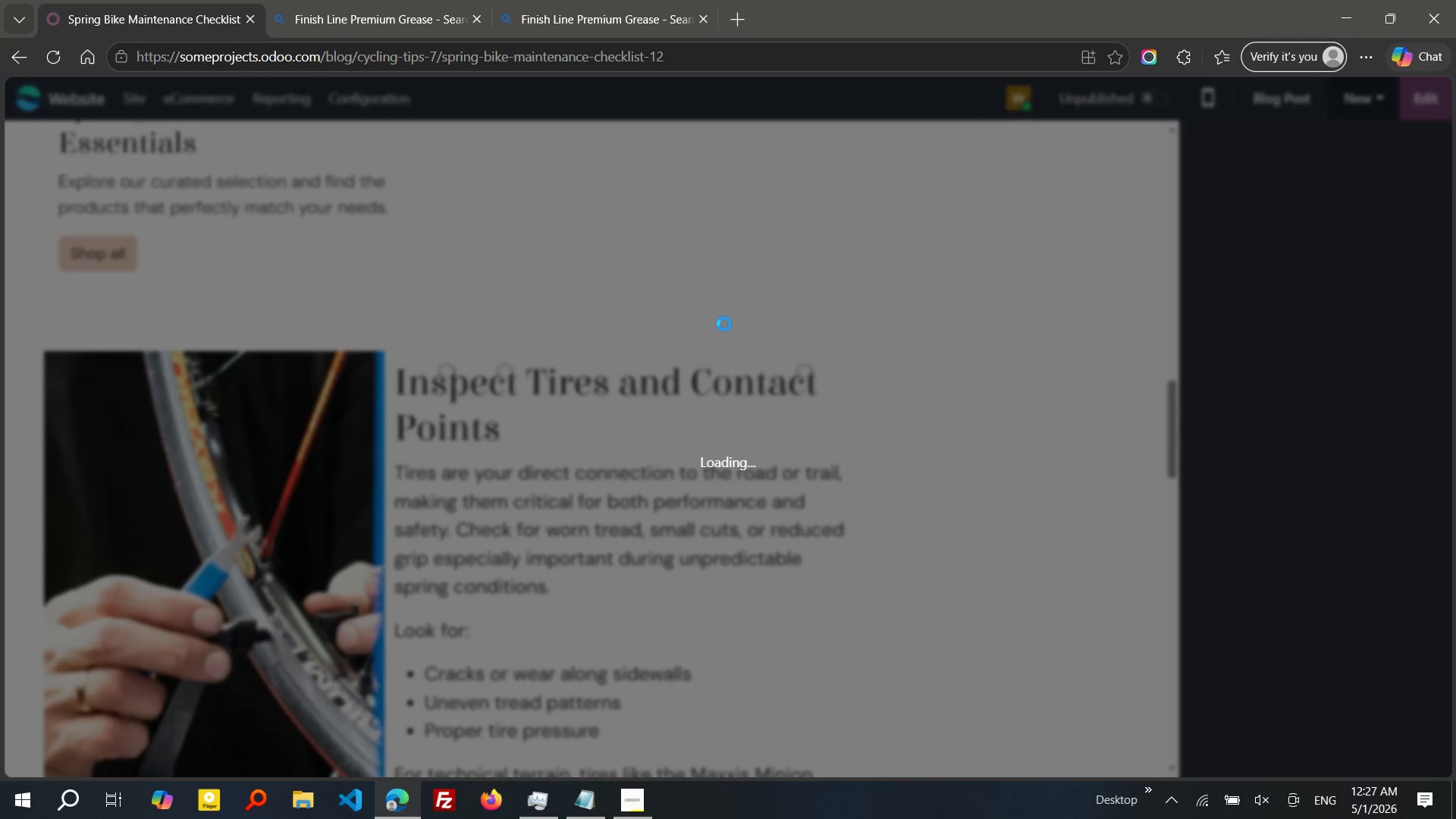 
left_click([189, 99])
 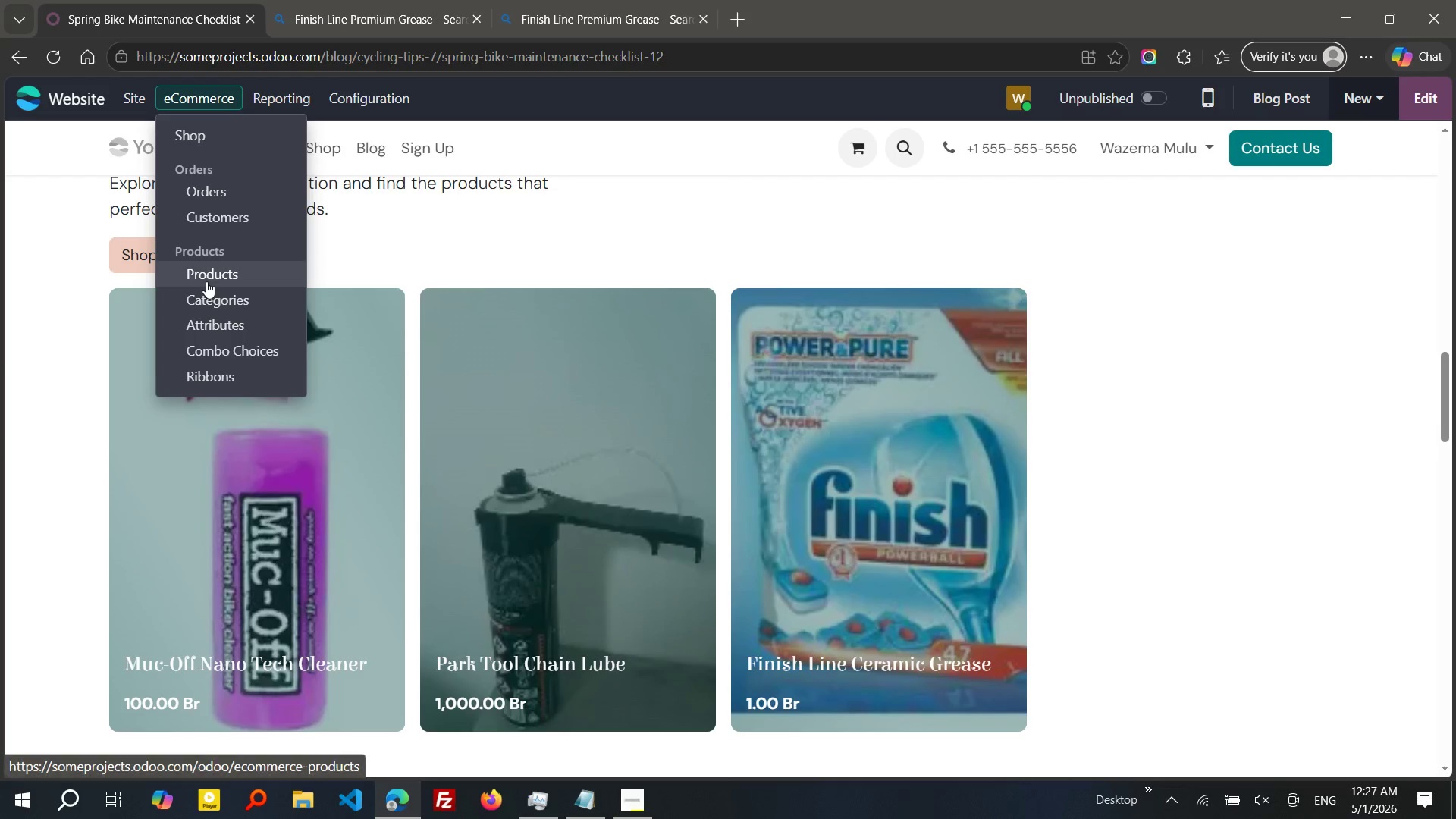 
left_click([206, 281])
 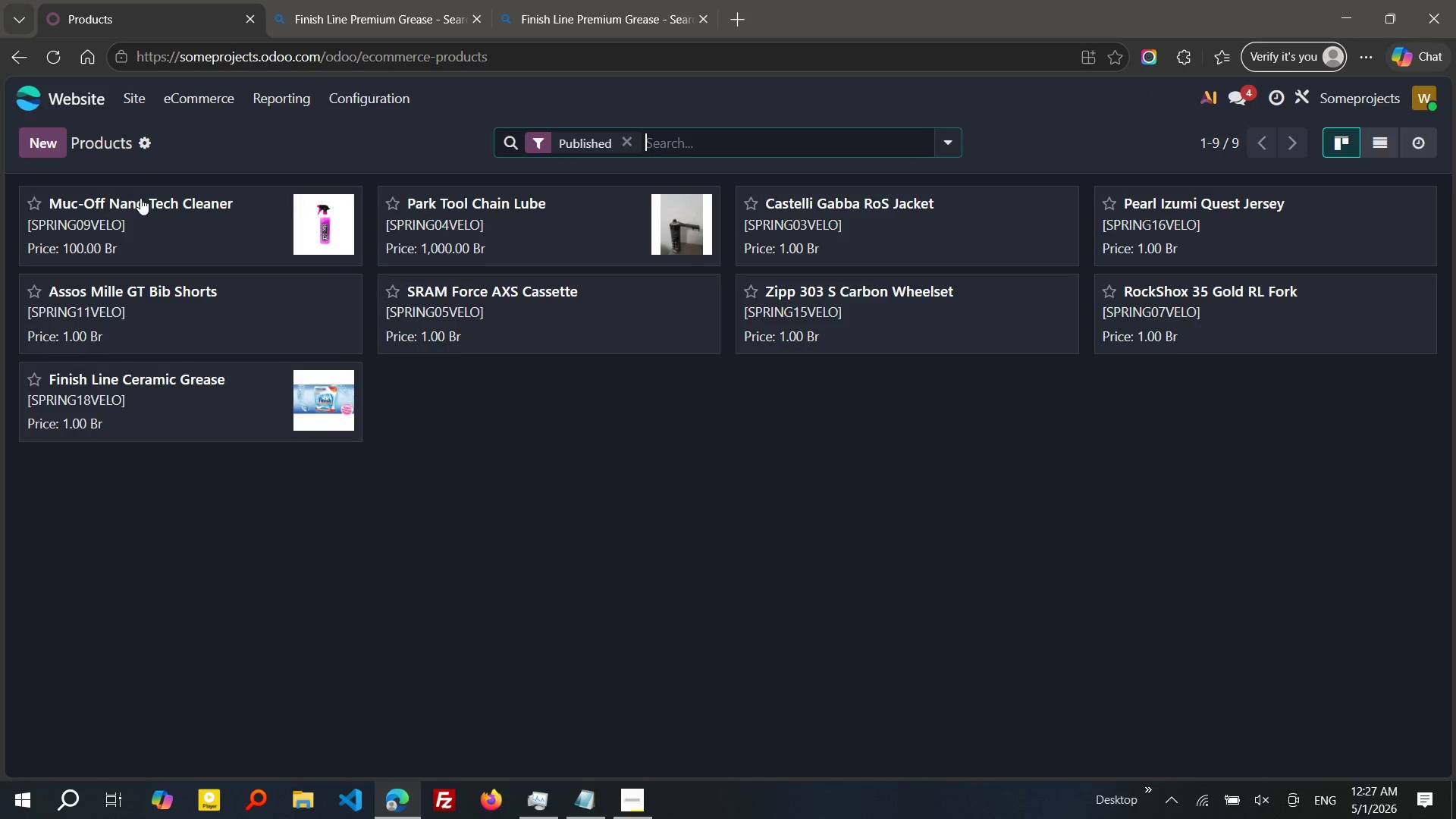 
wait(6.0)
 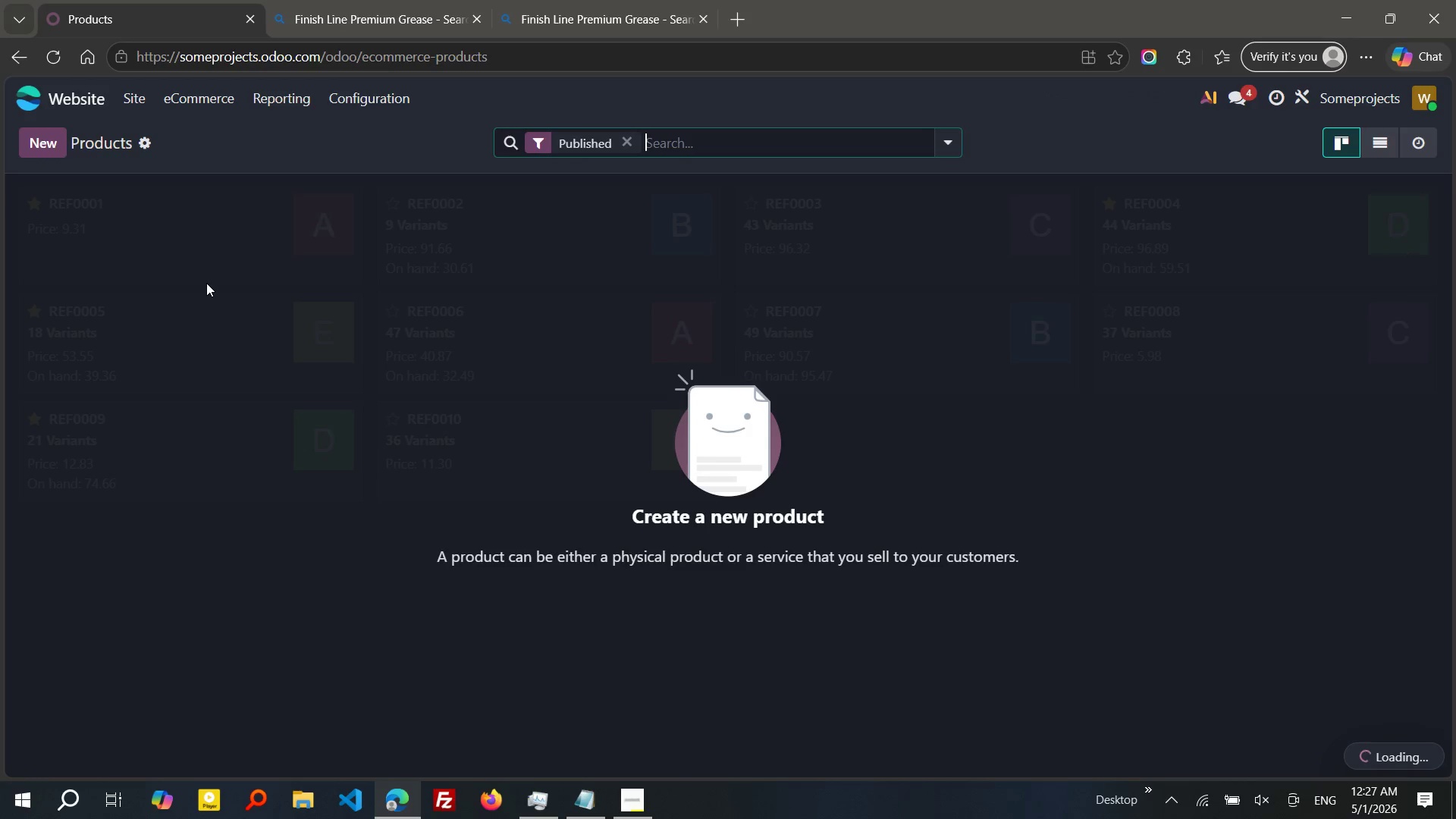 
left_click([177, 394])
 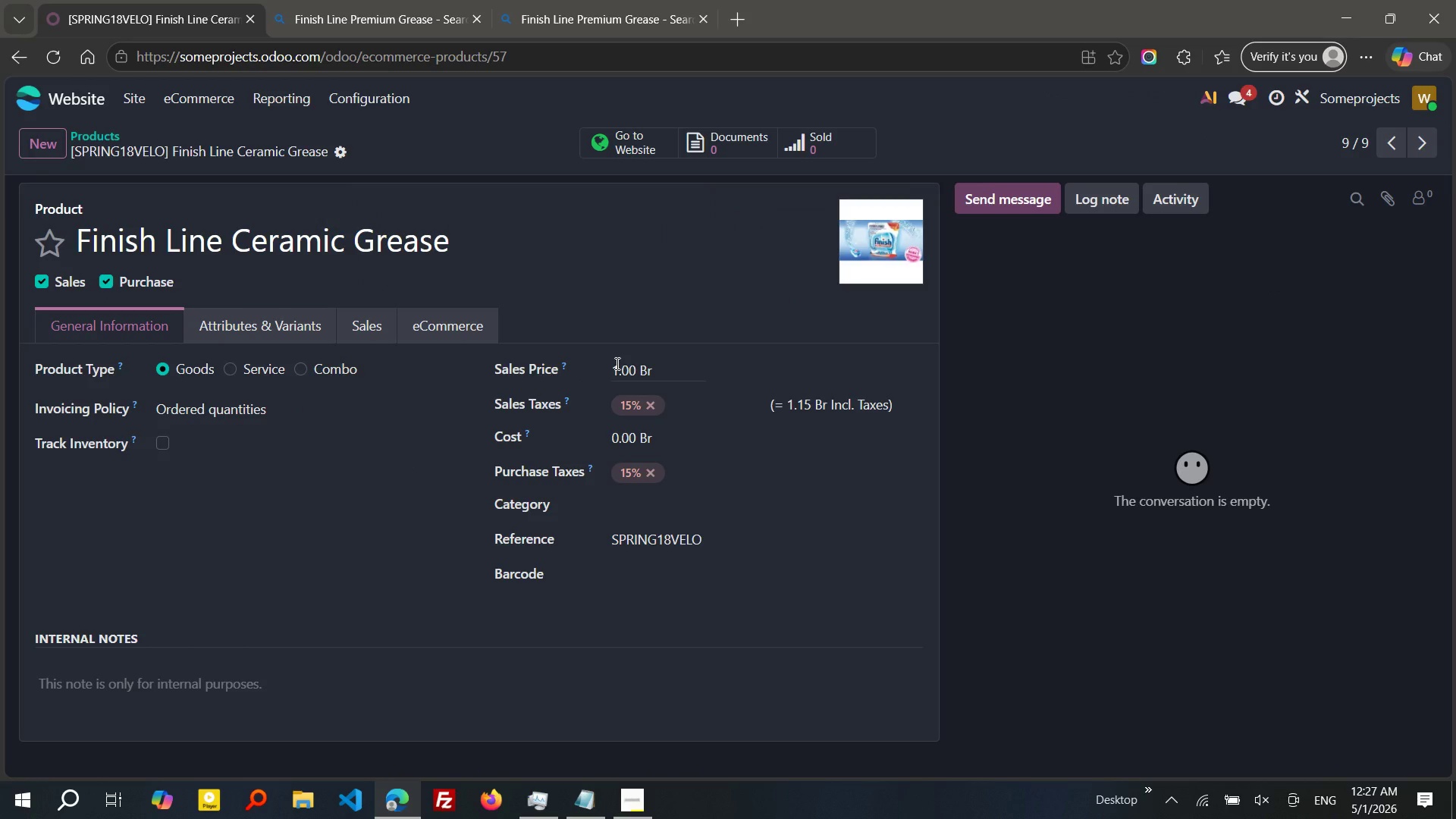 
left_click([616, 363])
 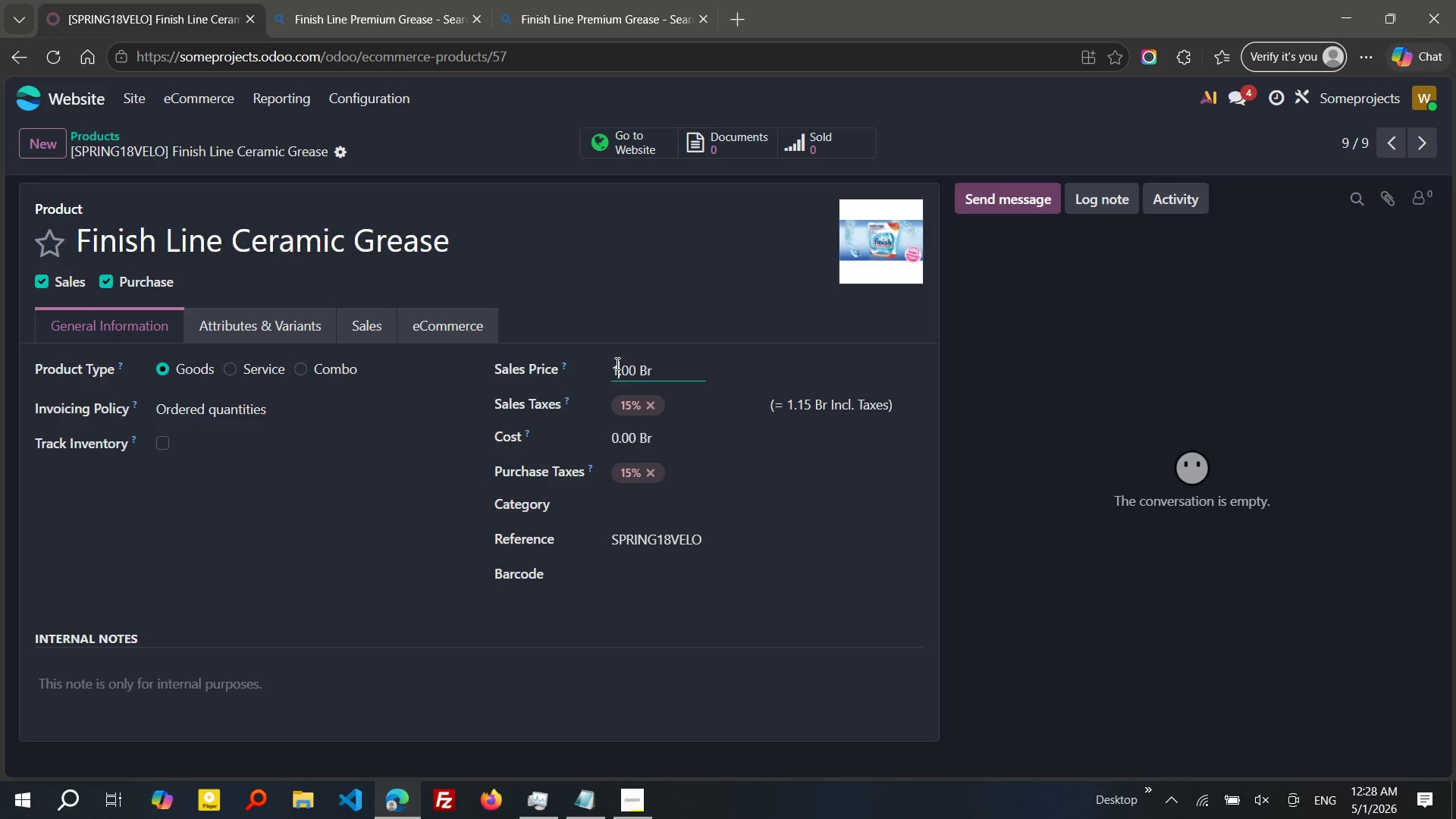 
left_click([616, 363])
 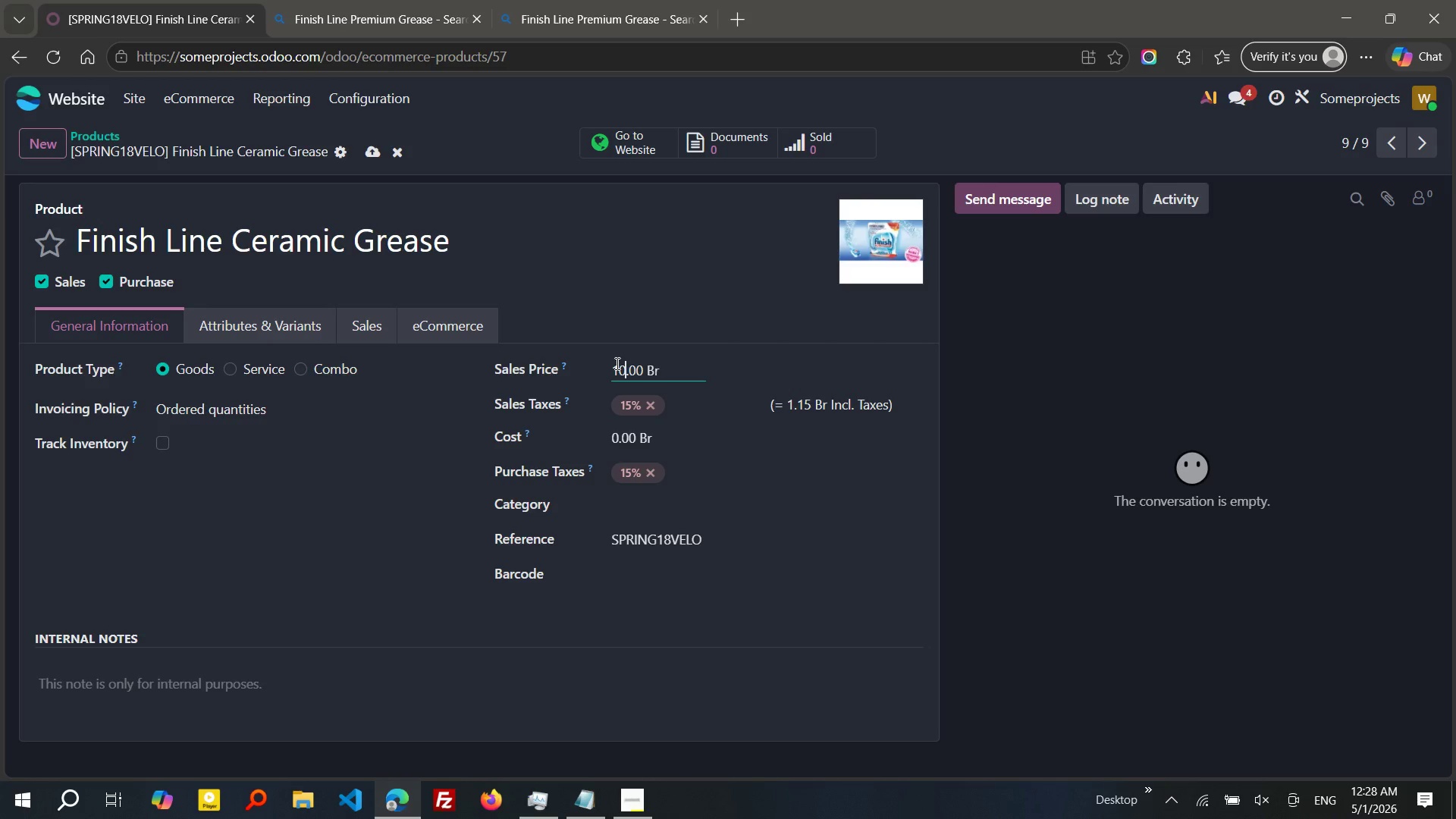 
type(00)
 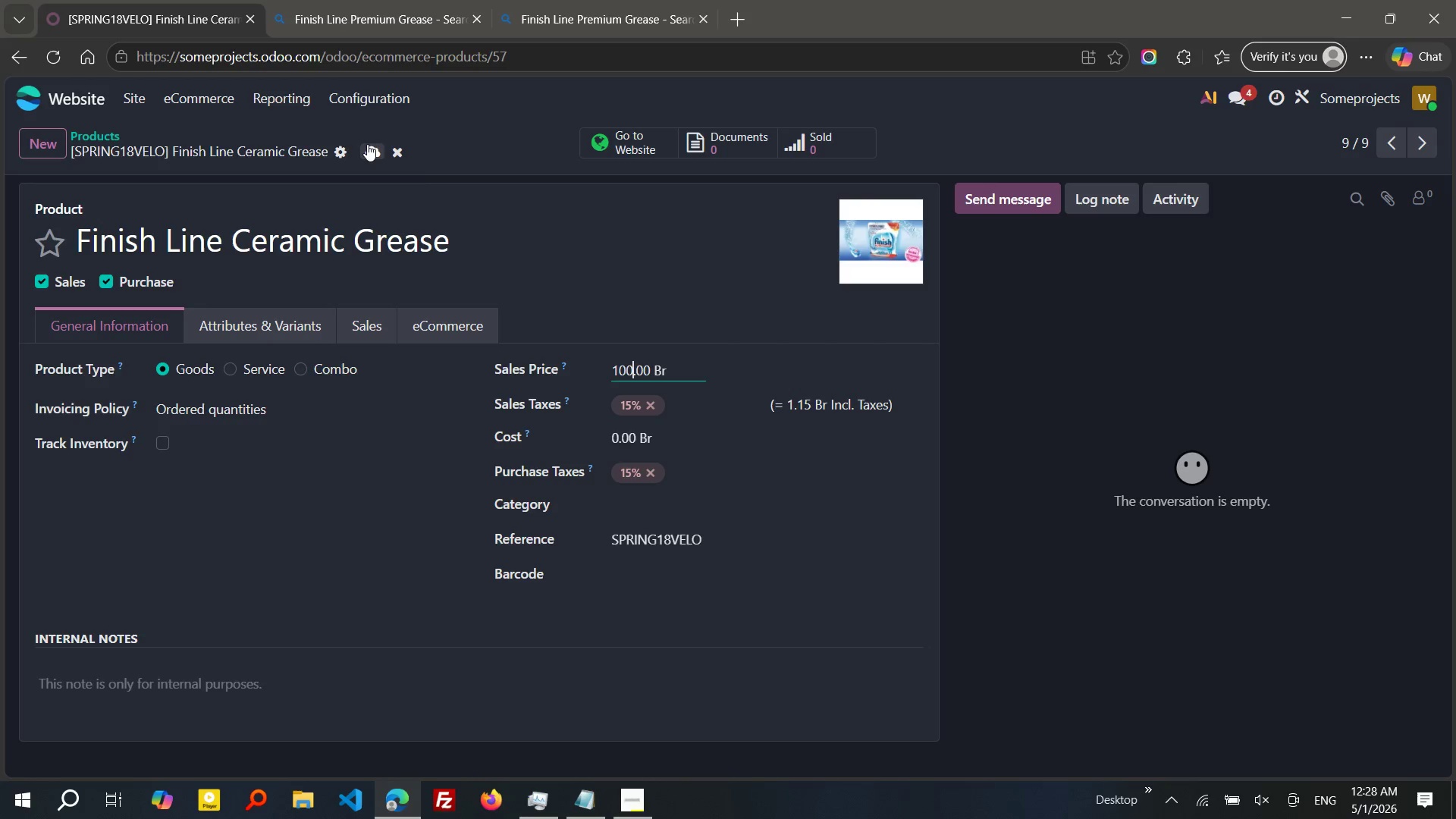 
left_click([367, 144])
 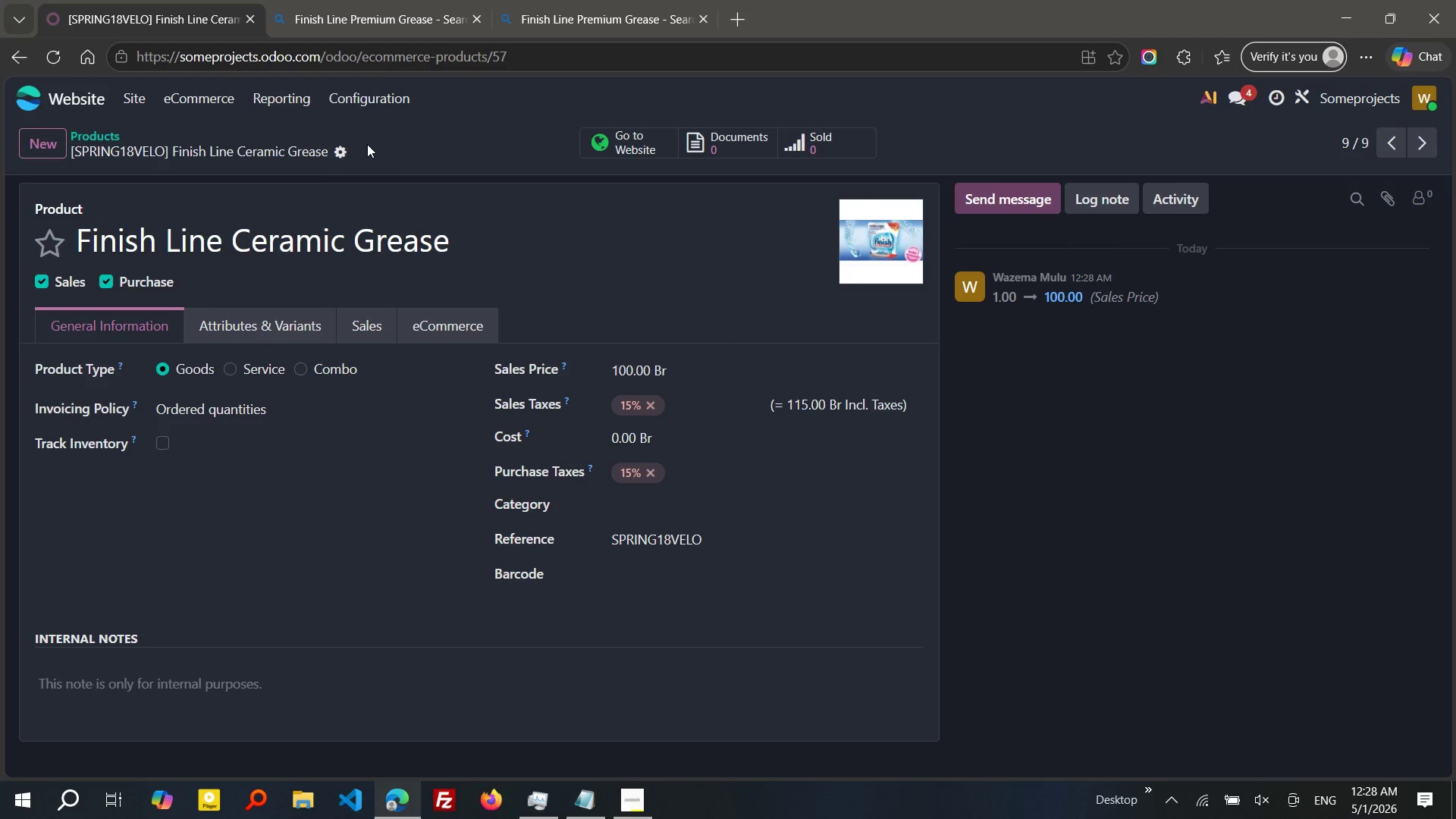 
wait(17.19)
 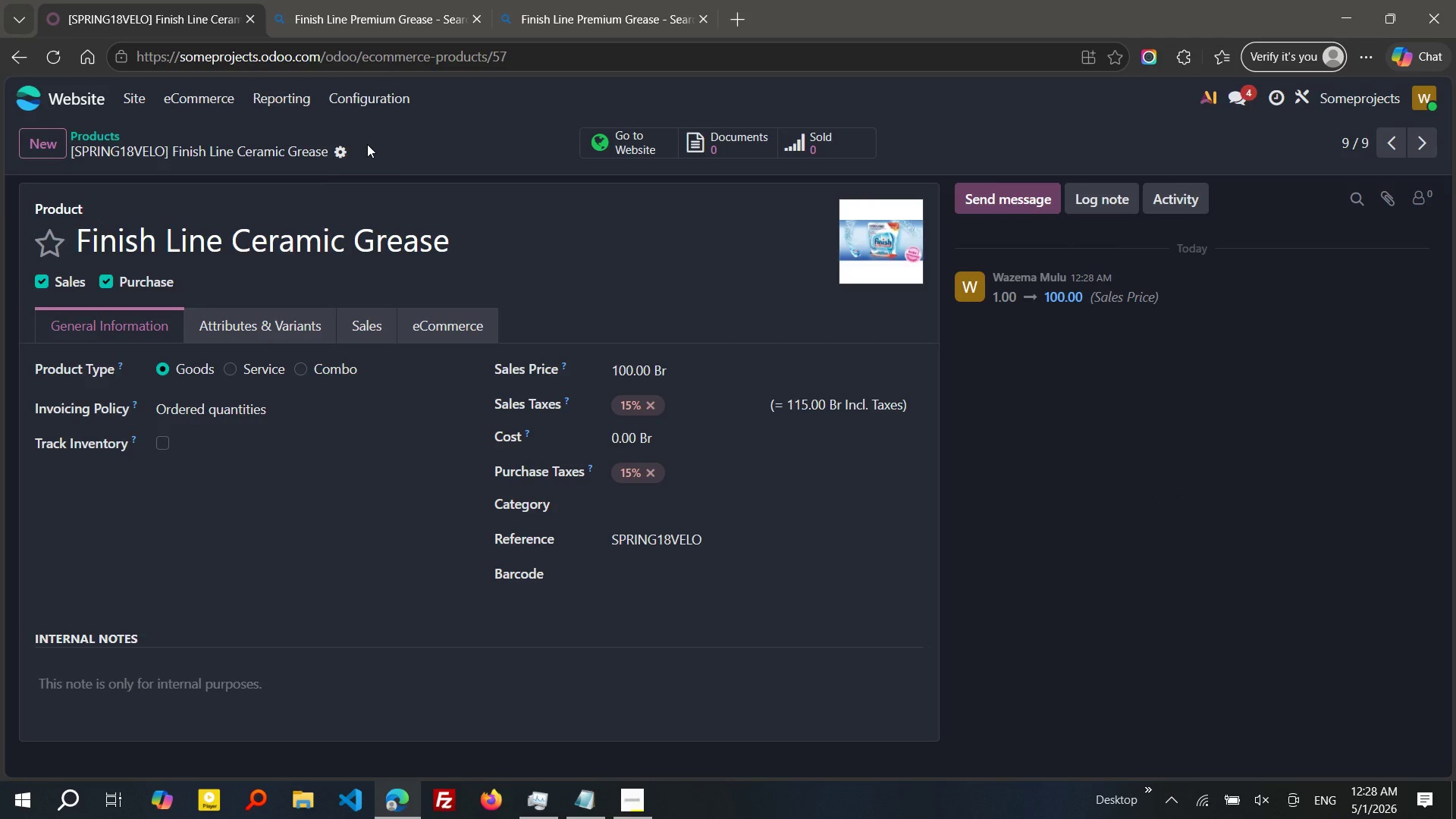 
left_click([608, 133])
 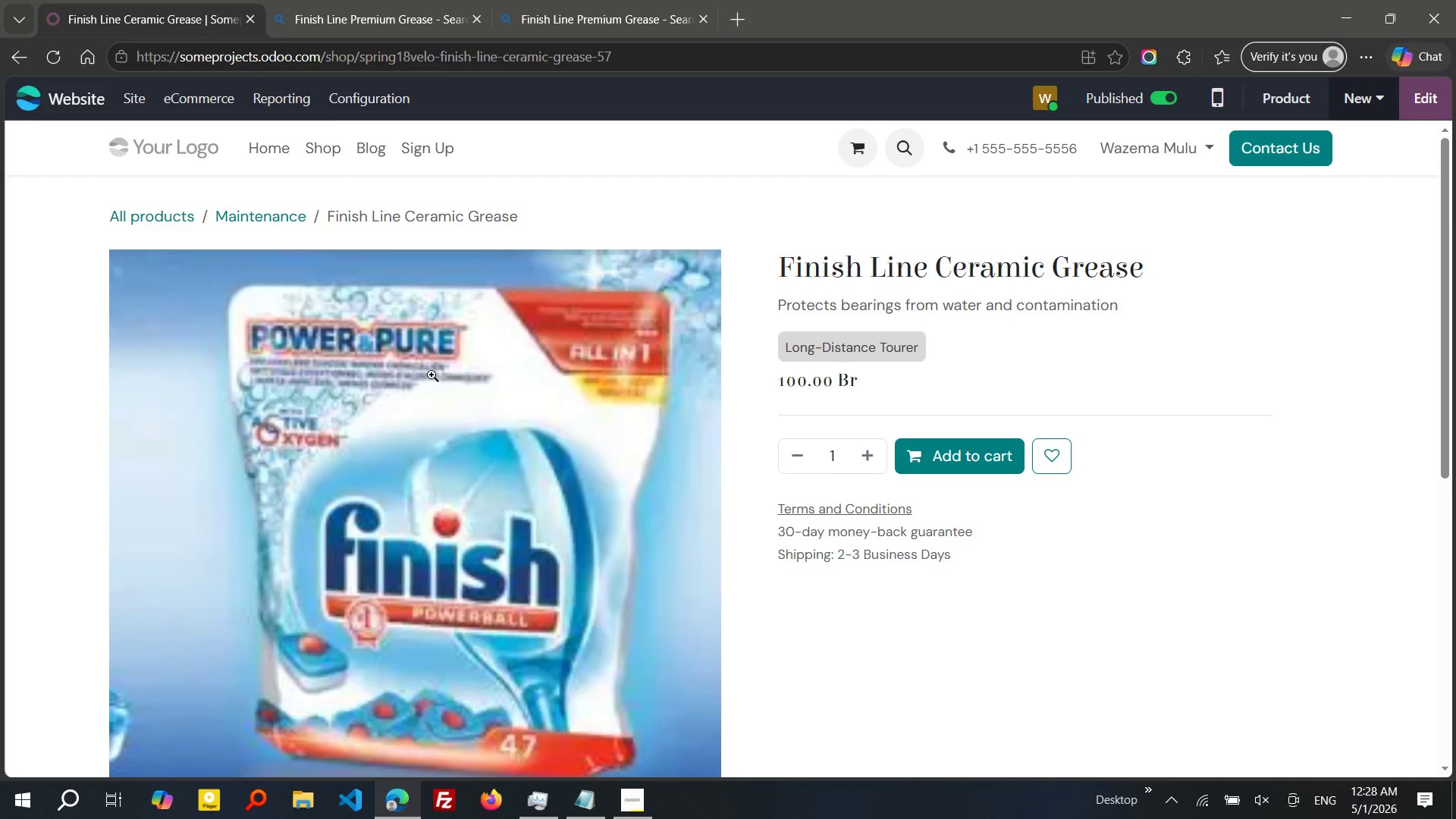 
wait(7.12)
 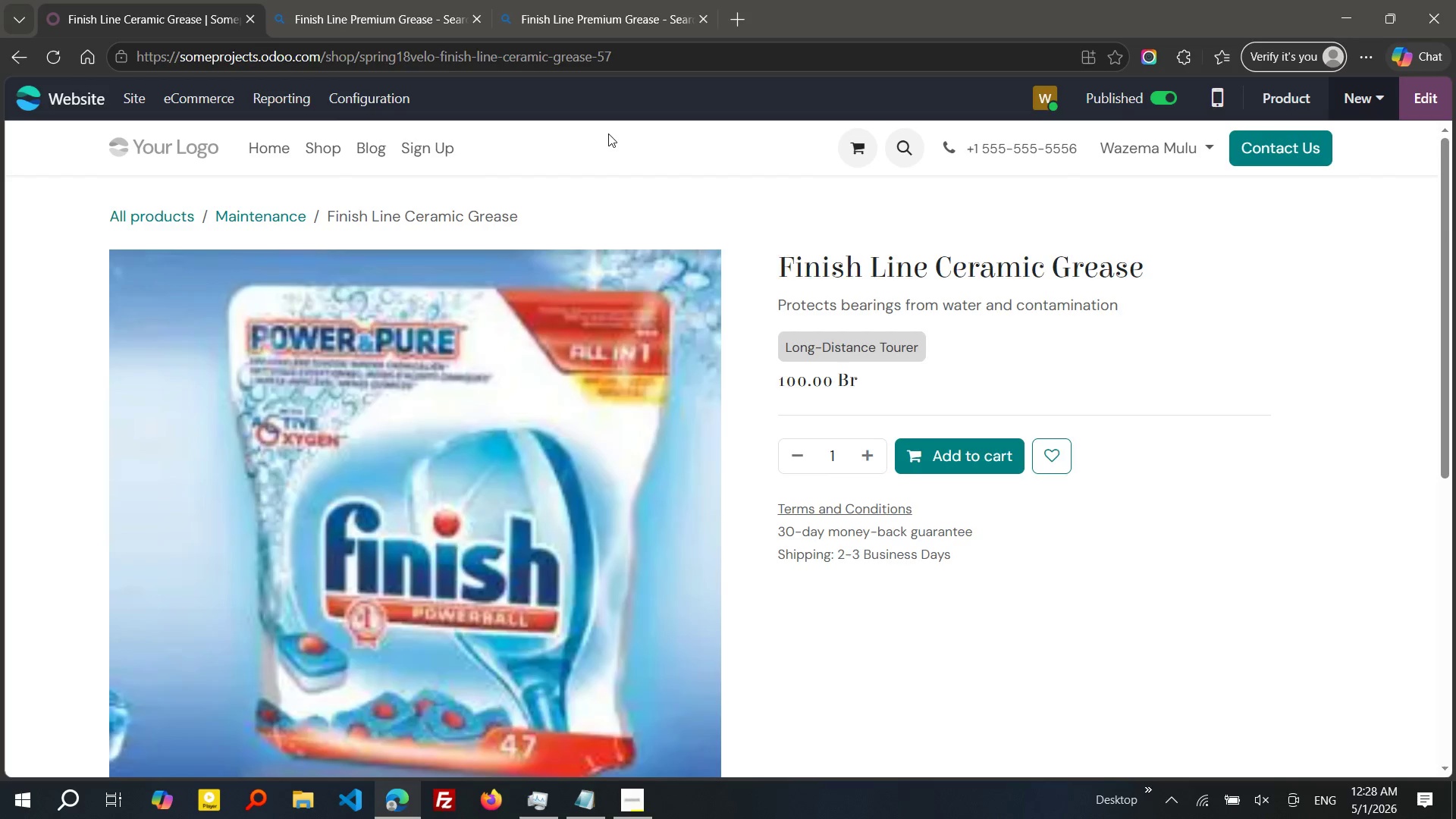 
left_click([243, 218])
 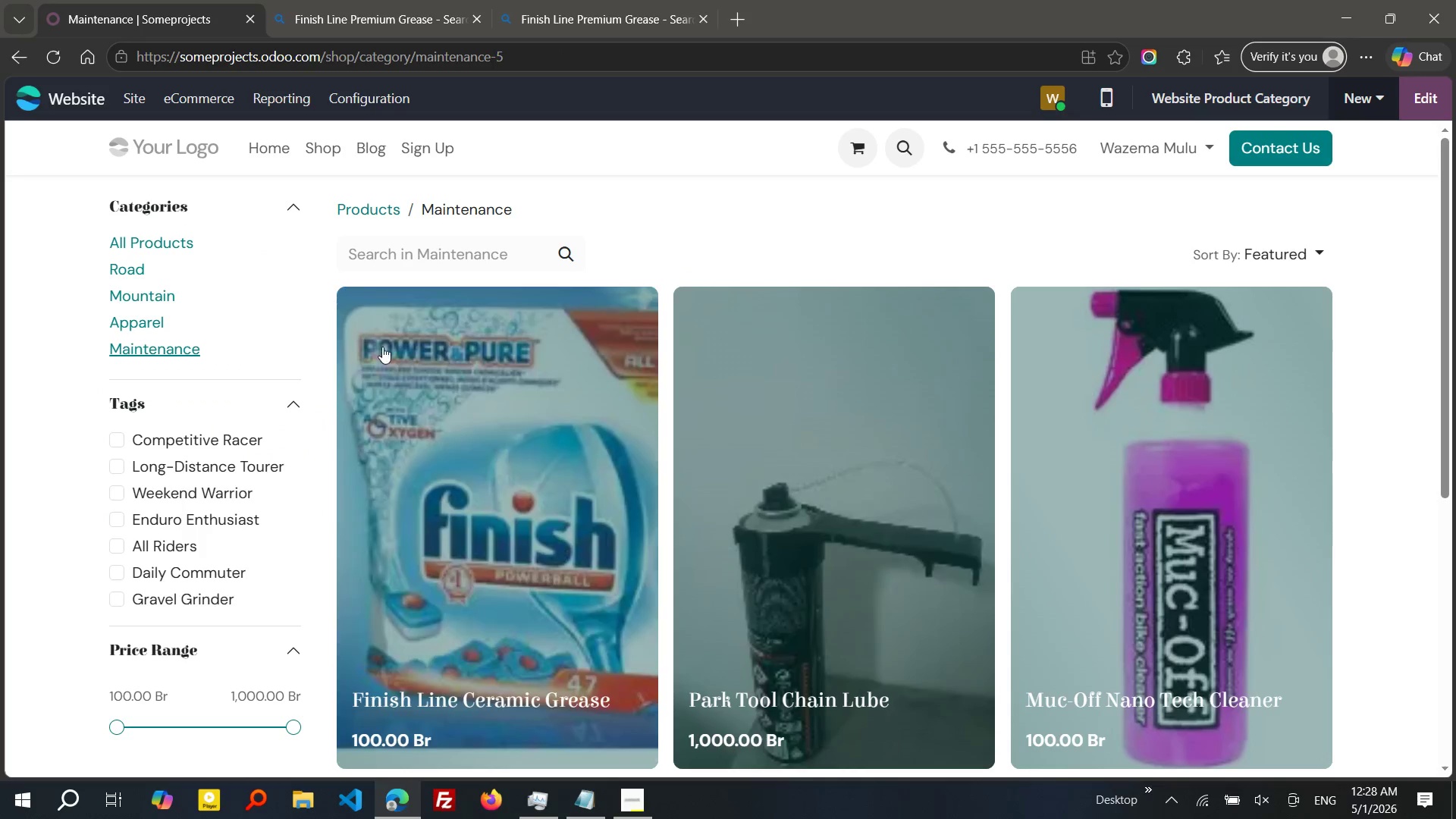 
mouse_move([408, 364])
 